 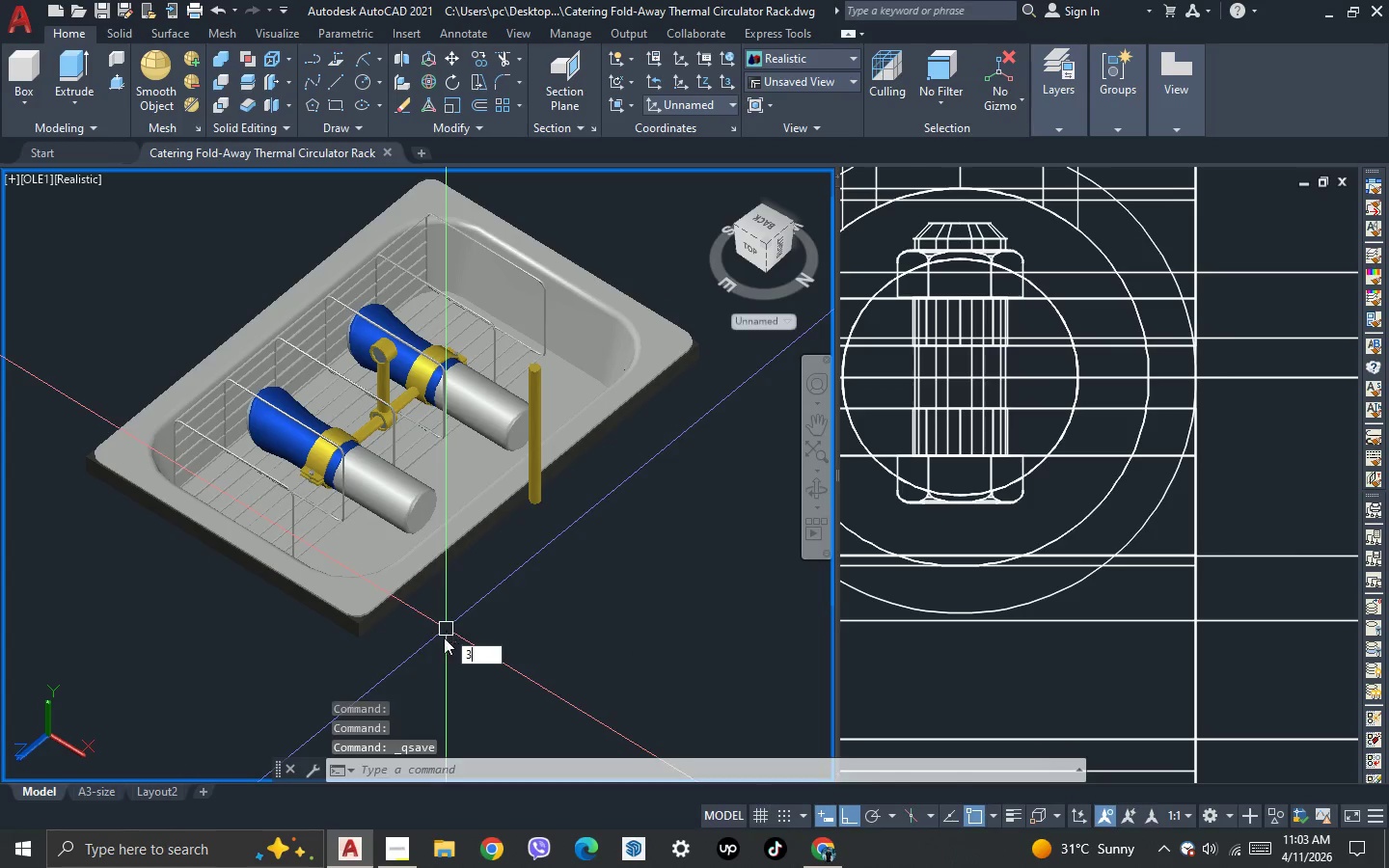 
key(Space)
 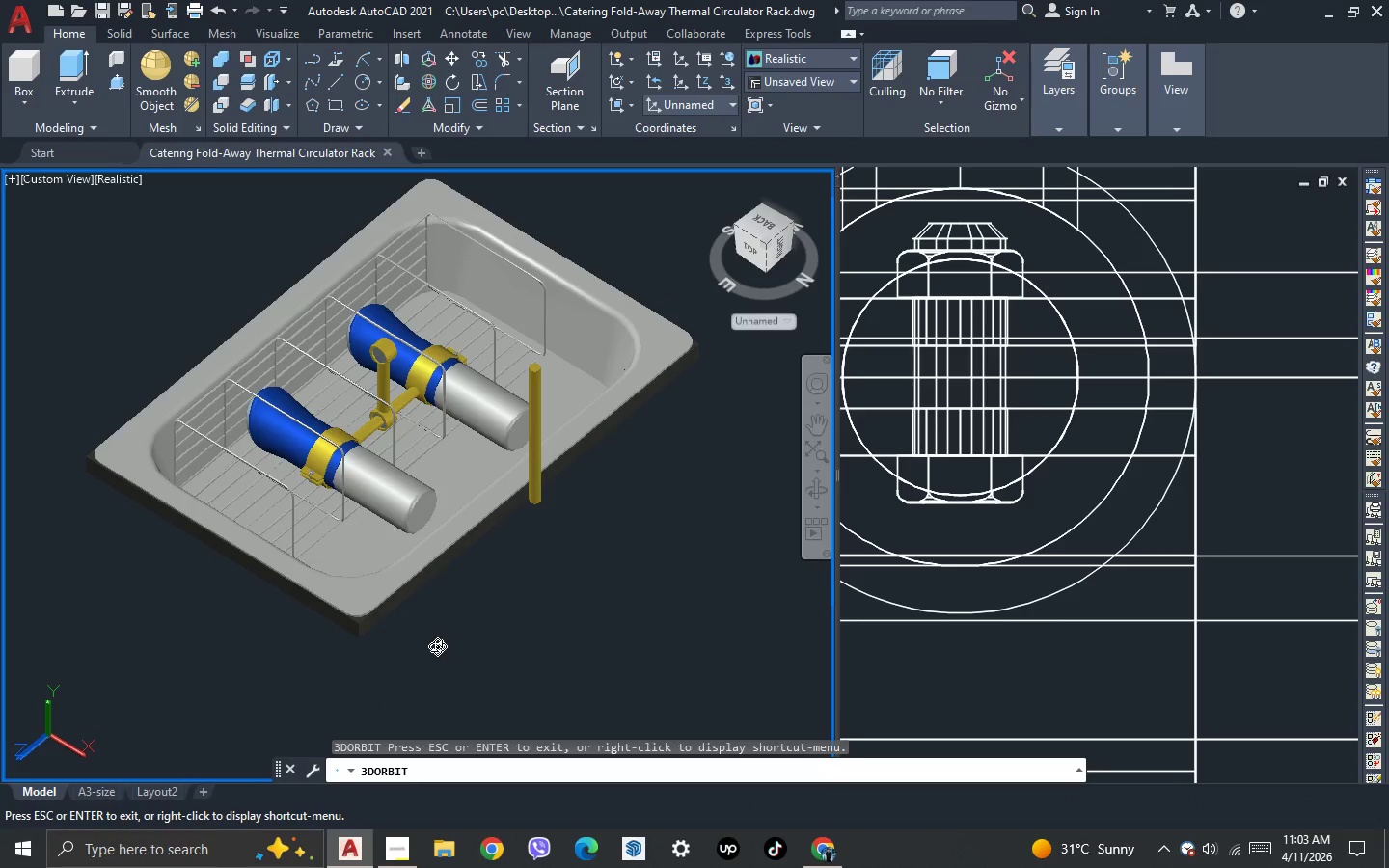 
left_click_drag(start_coordinate=[440, 646], to_coordinate=[594, 631])
 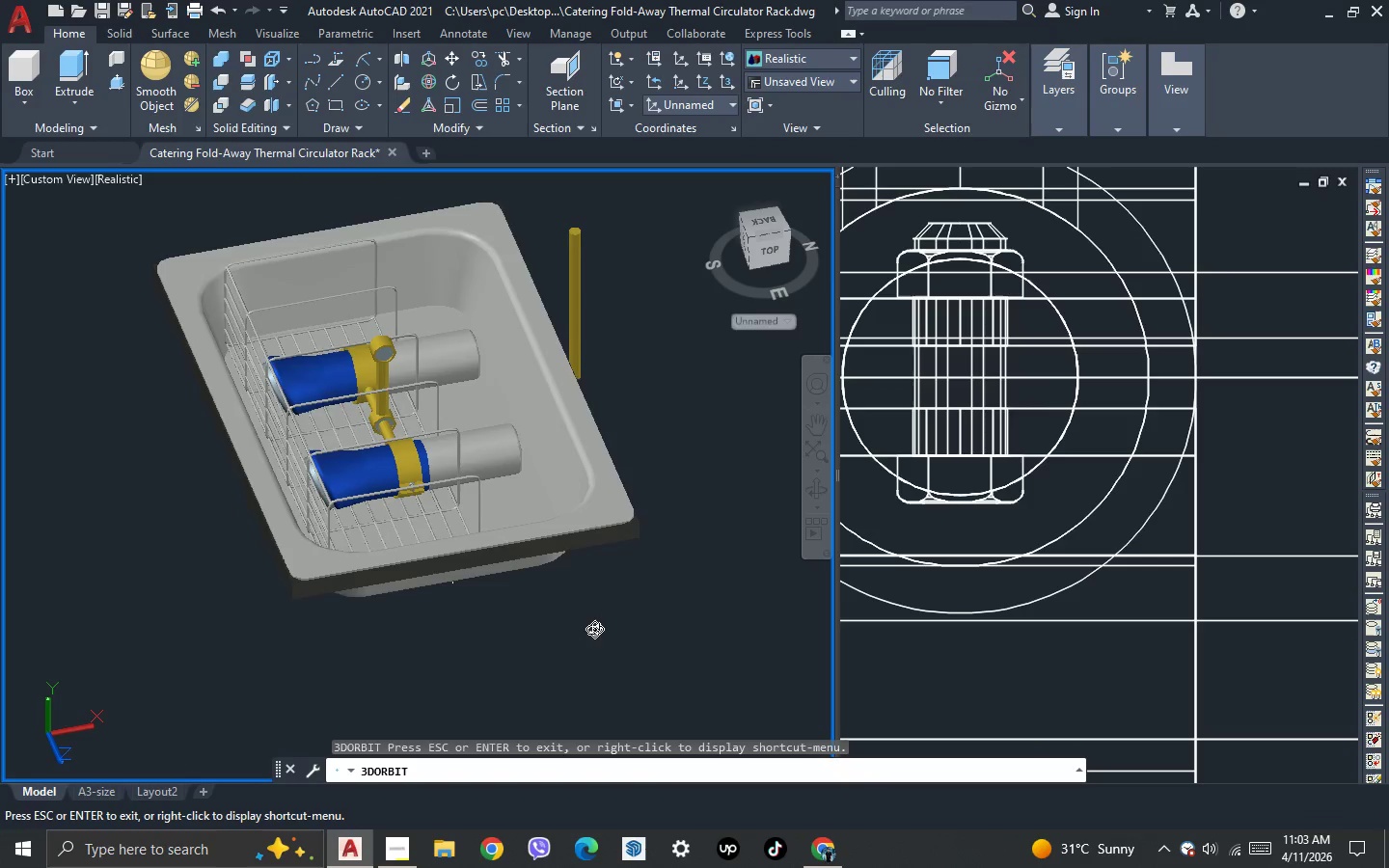 
left_click_drag(start_coordinate=[473, 664], to_coordinate=[506, 678])
 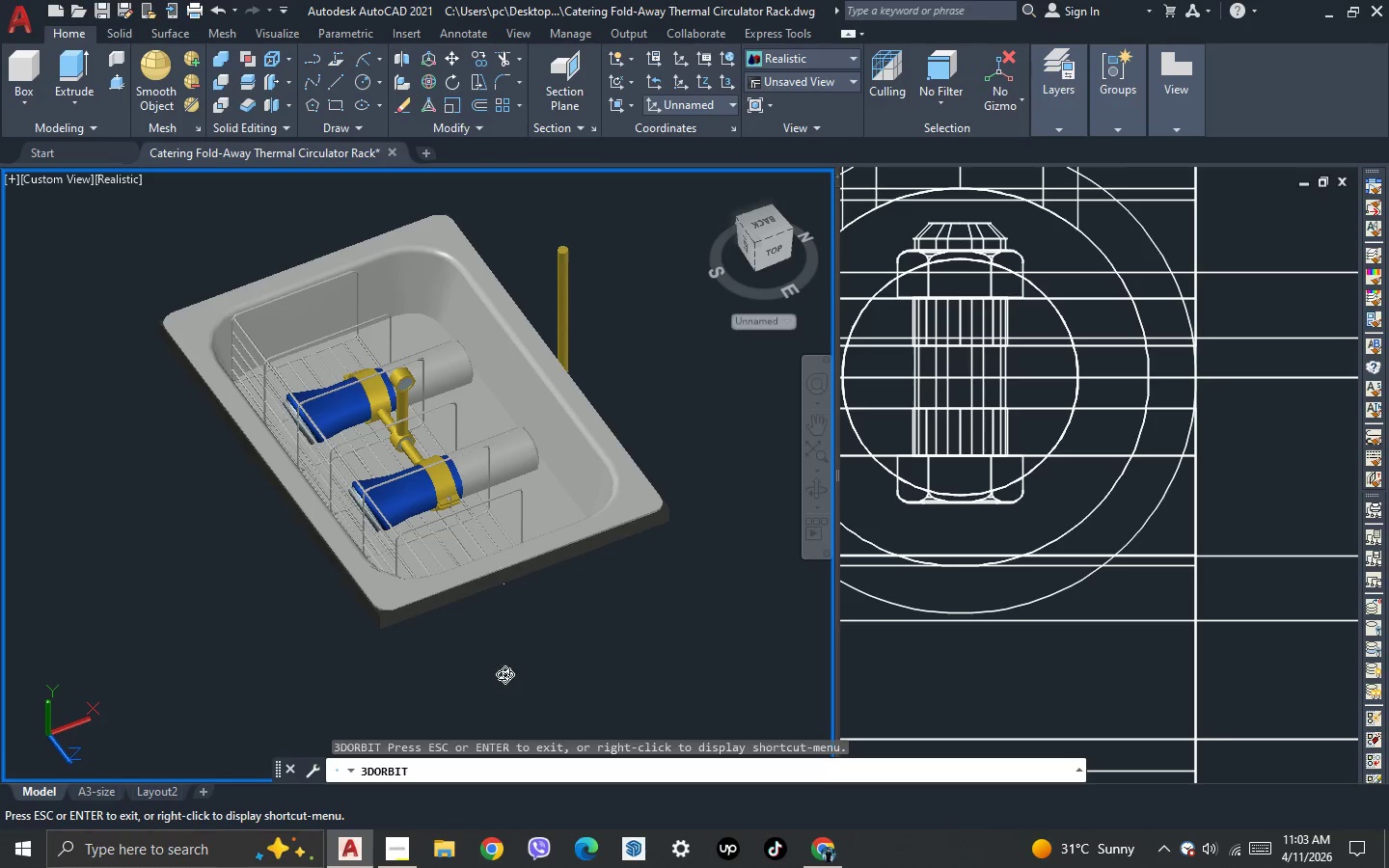 
scroll: coordinate [595, 629], scroll_direction: down, amount: 1.0
 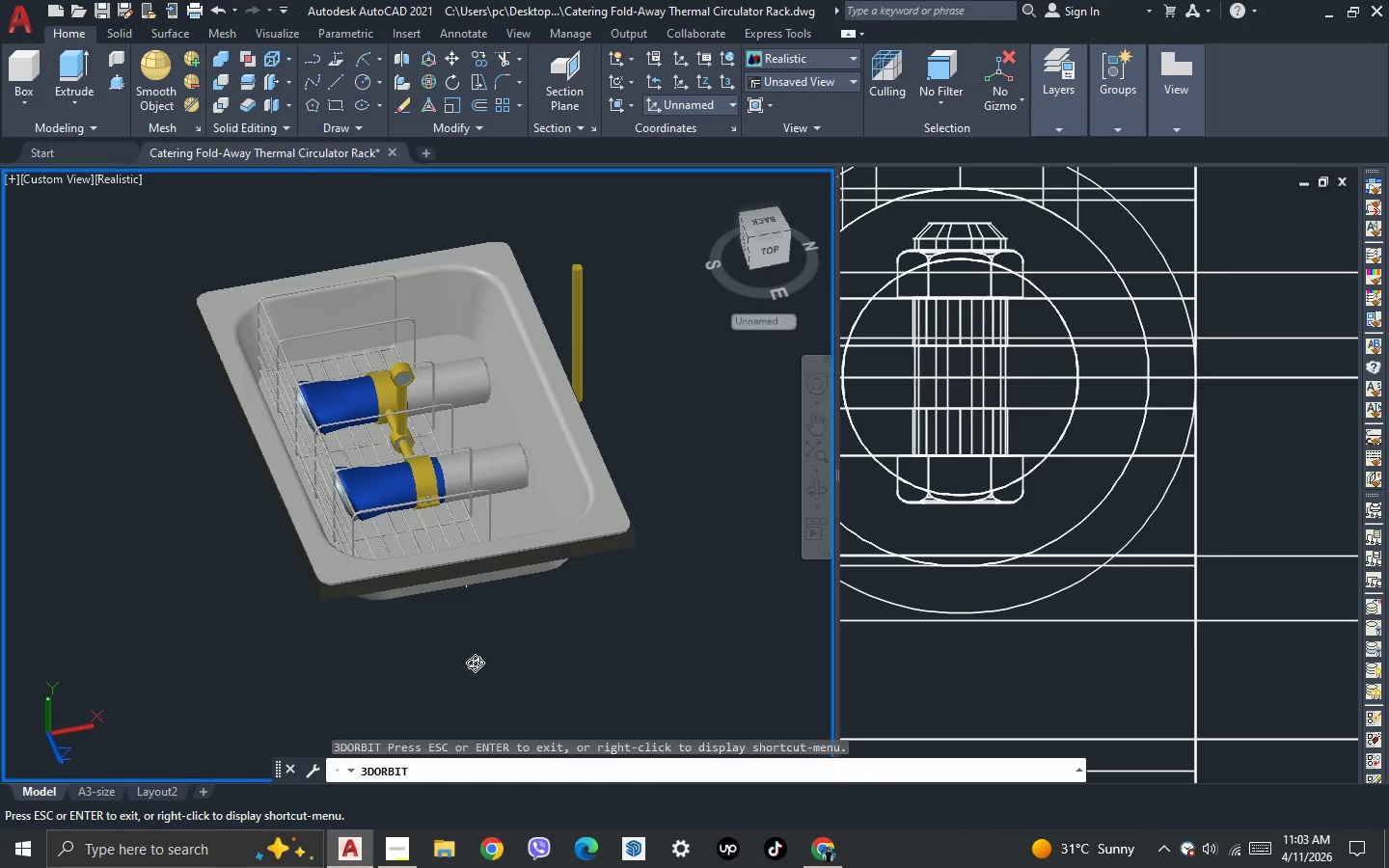 
left_click_drag(start_coordinate=[645, 625], to_coordinate=[425, 617])
 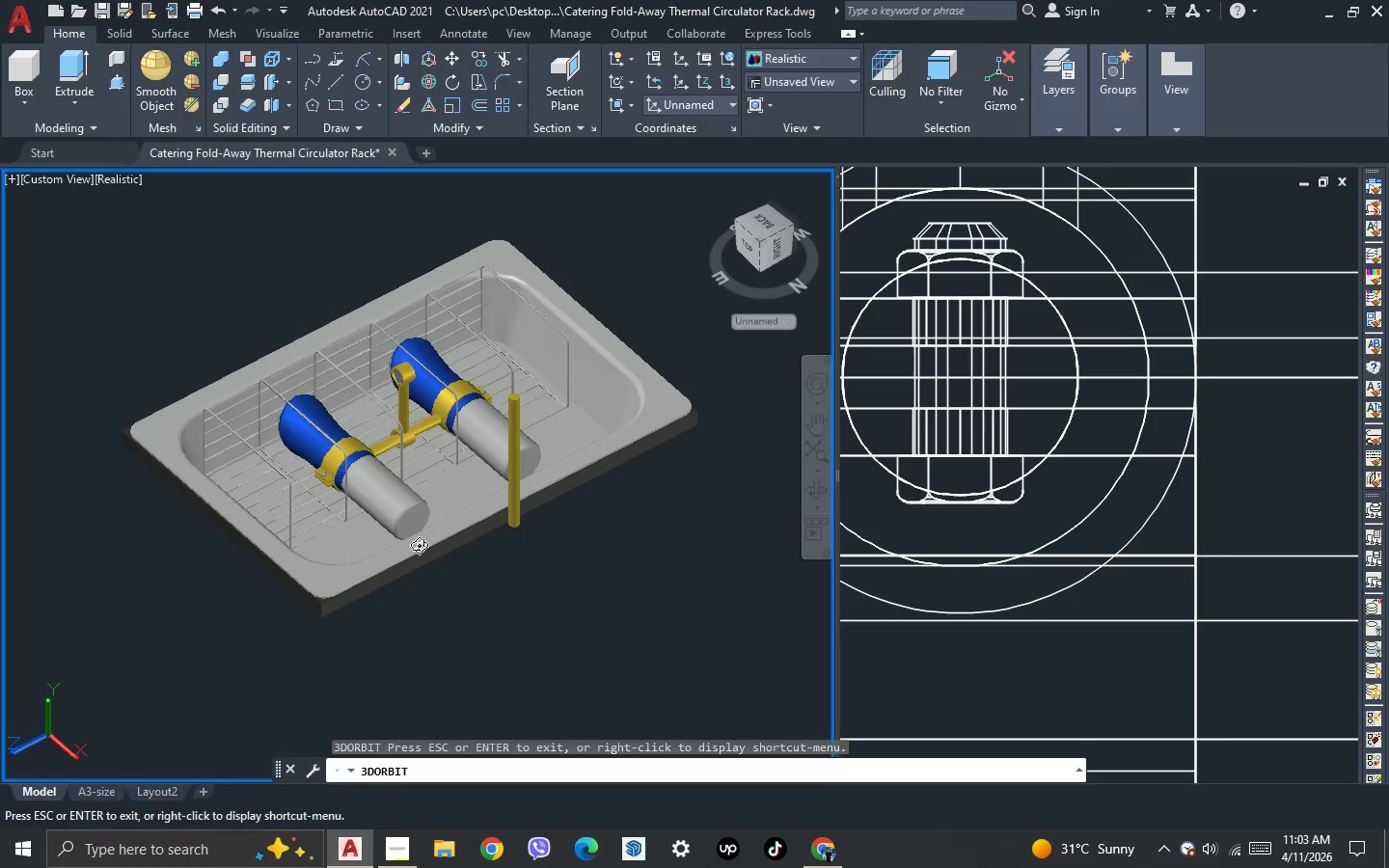 
key(Escape)
 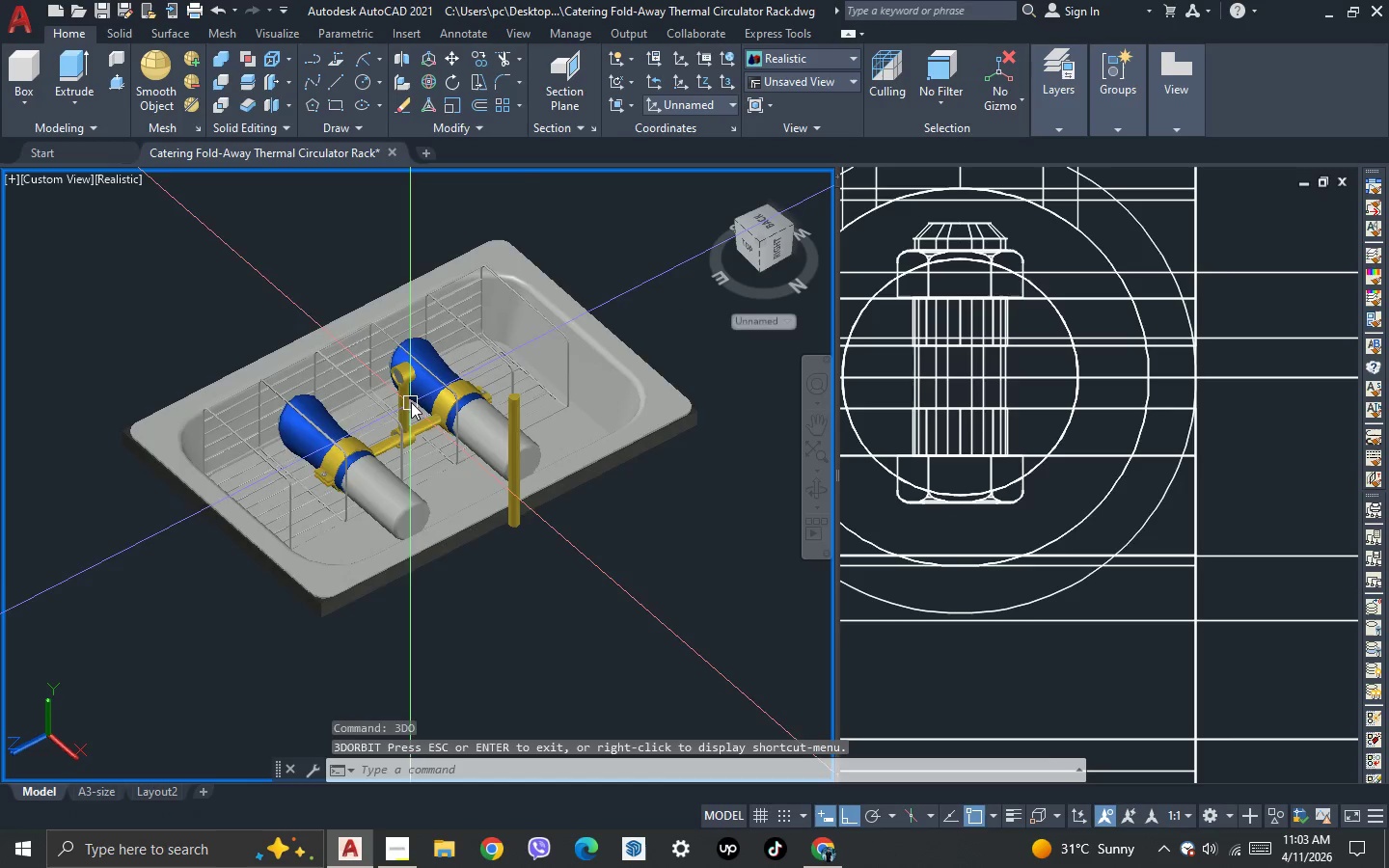 
scroll: coordinate [414, 395], scroll_direction: up, amount: 2.0
 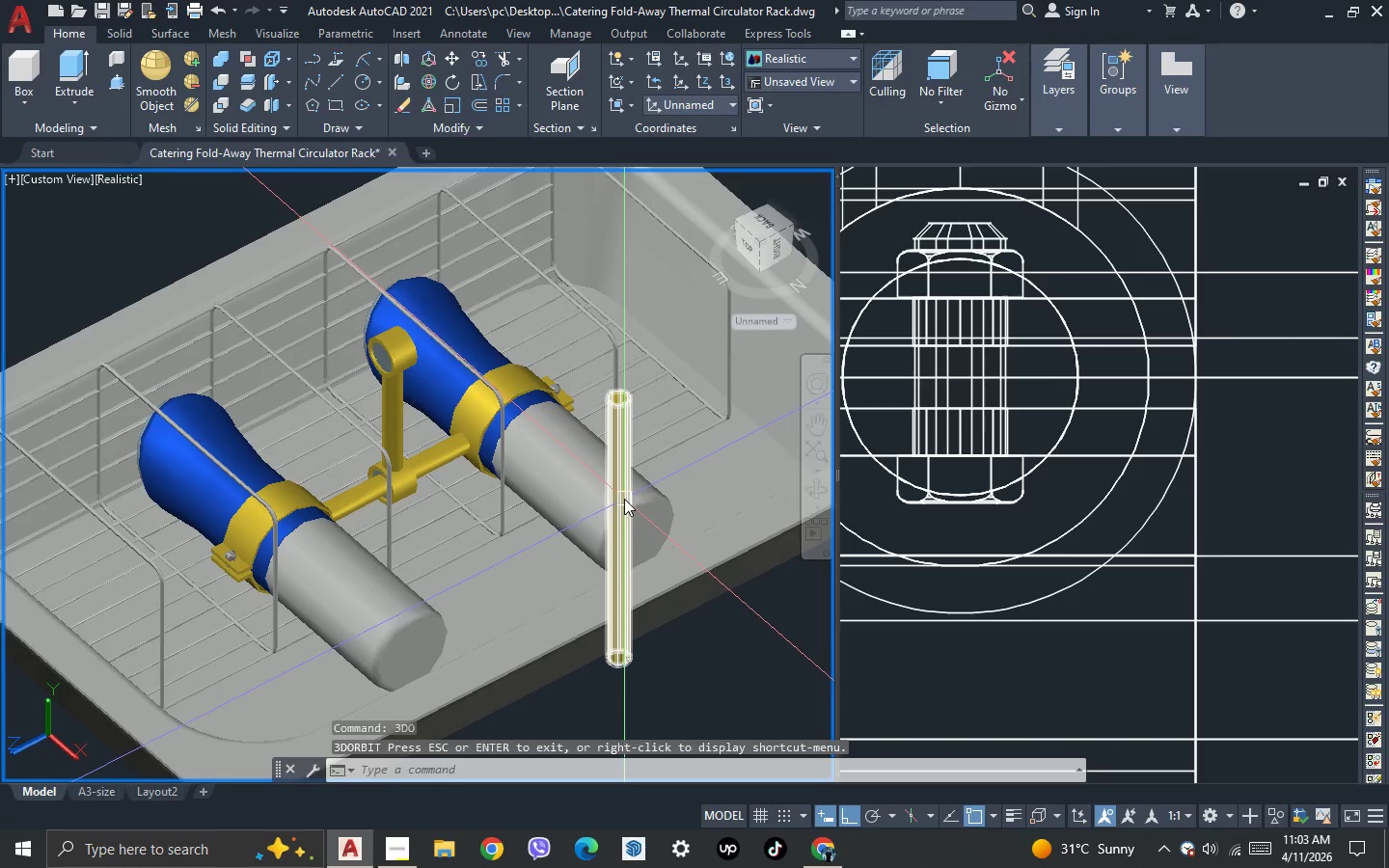 
left_click([624, 499])
 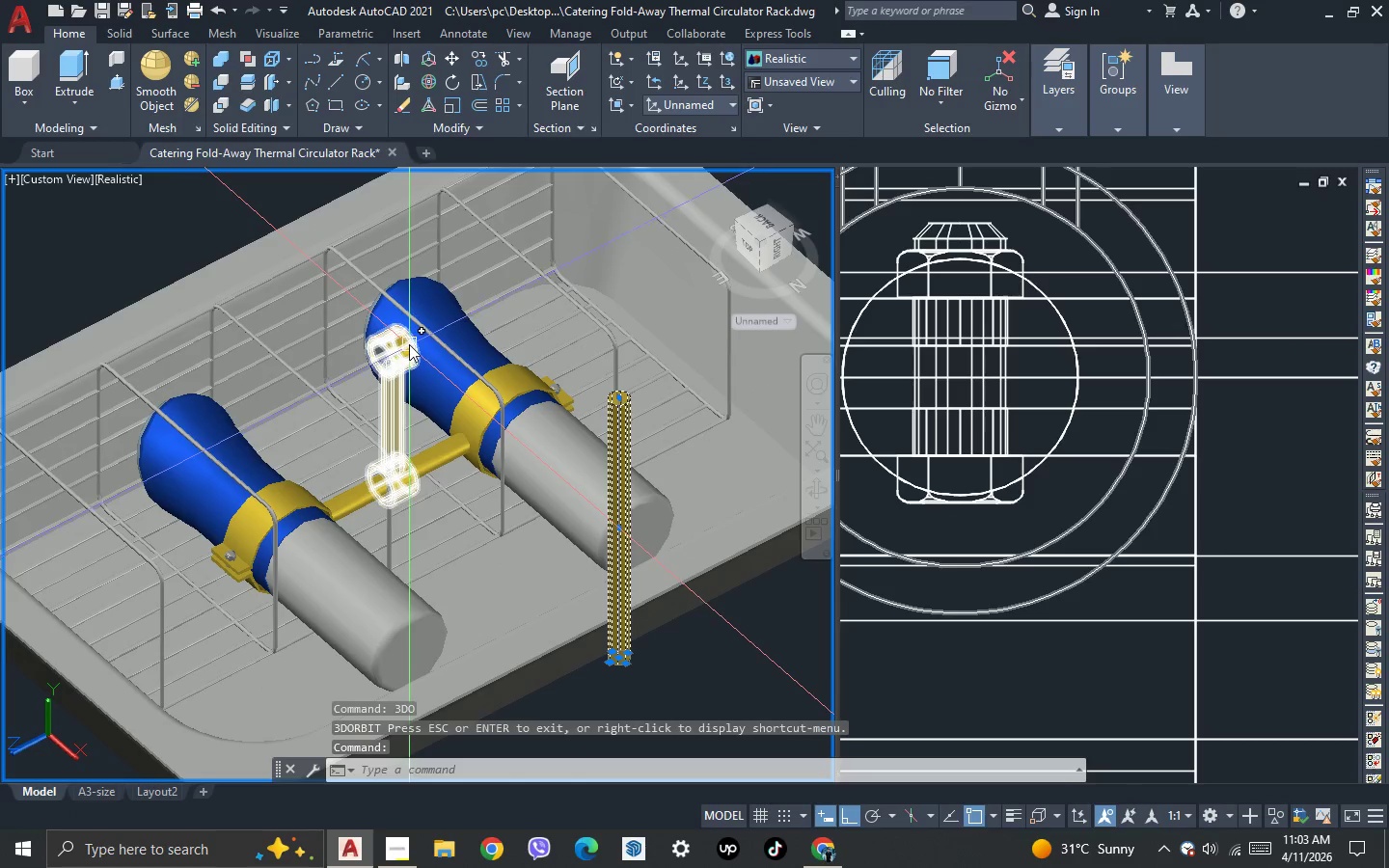 
left_click([408, 344])
 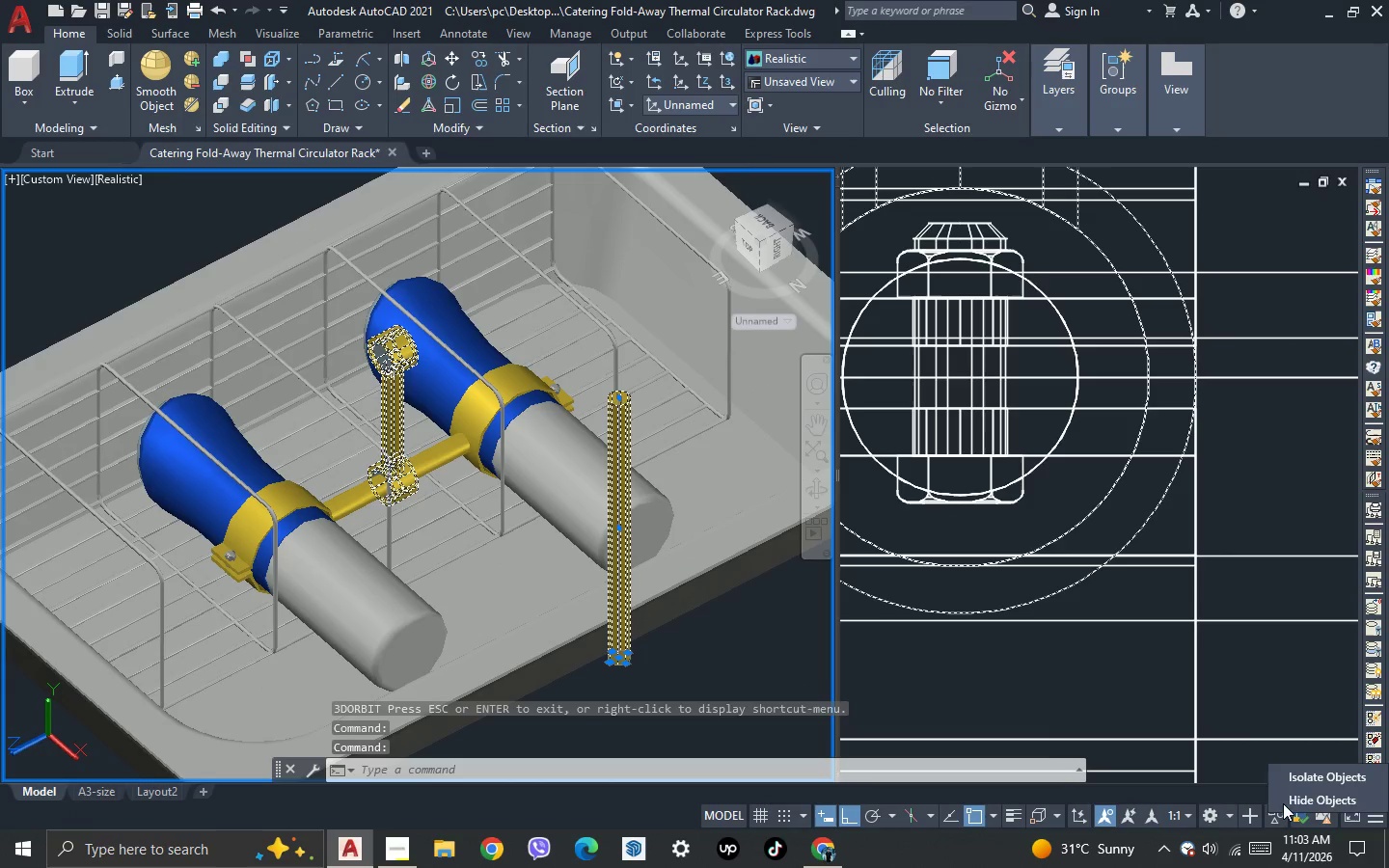 
left_click([1296, 779])
 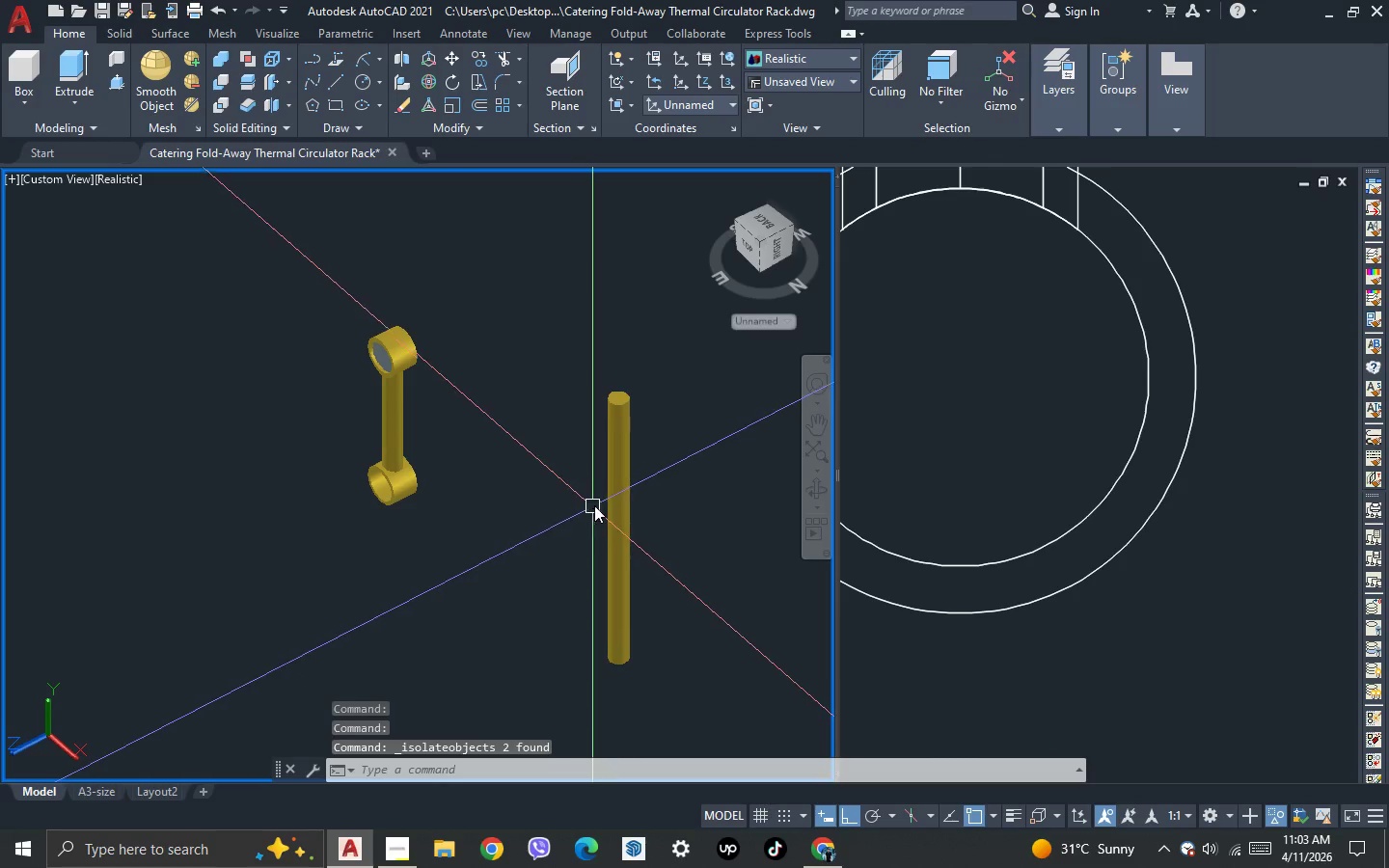 
left_click([619, 497])
 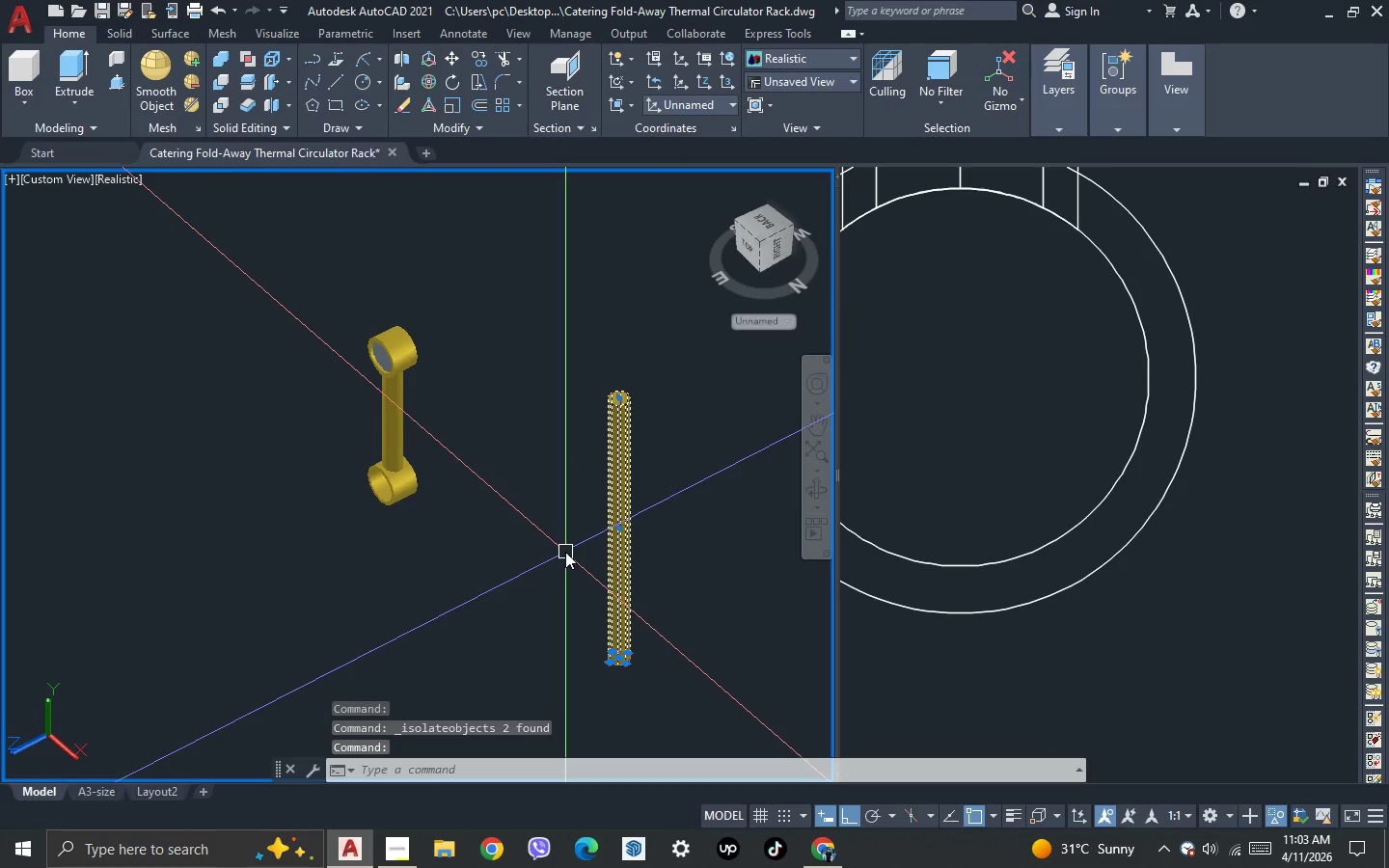 
type(co )
 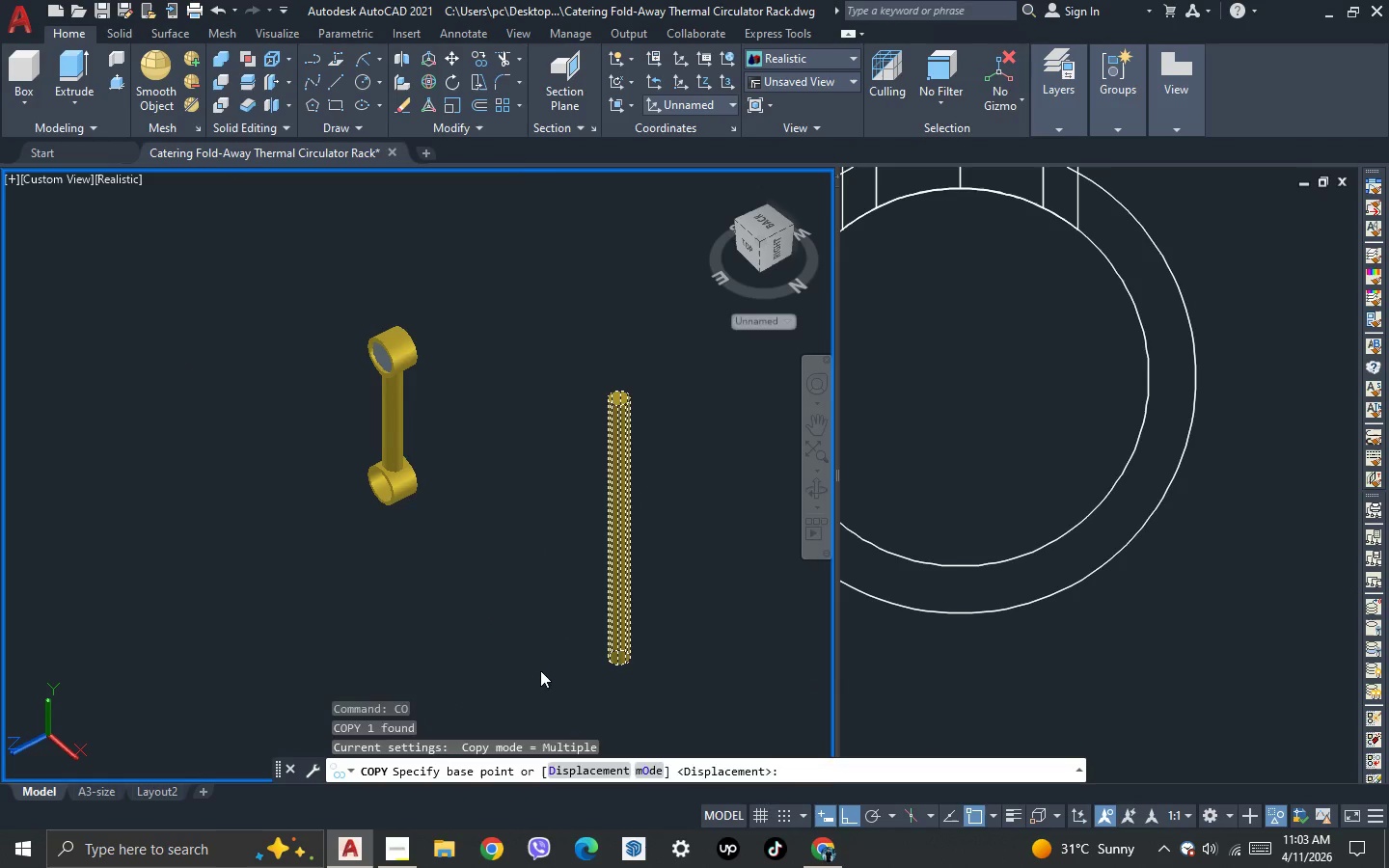 
left_click_drag(start_coordinate=[540, 670], to_coordinate=[531, 670])
 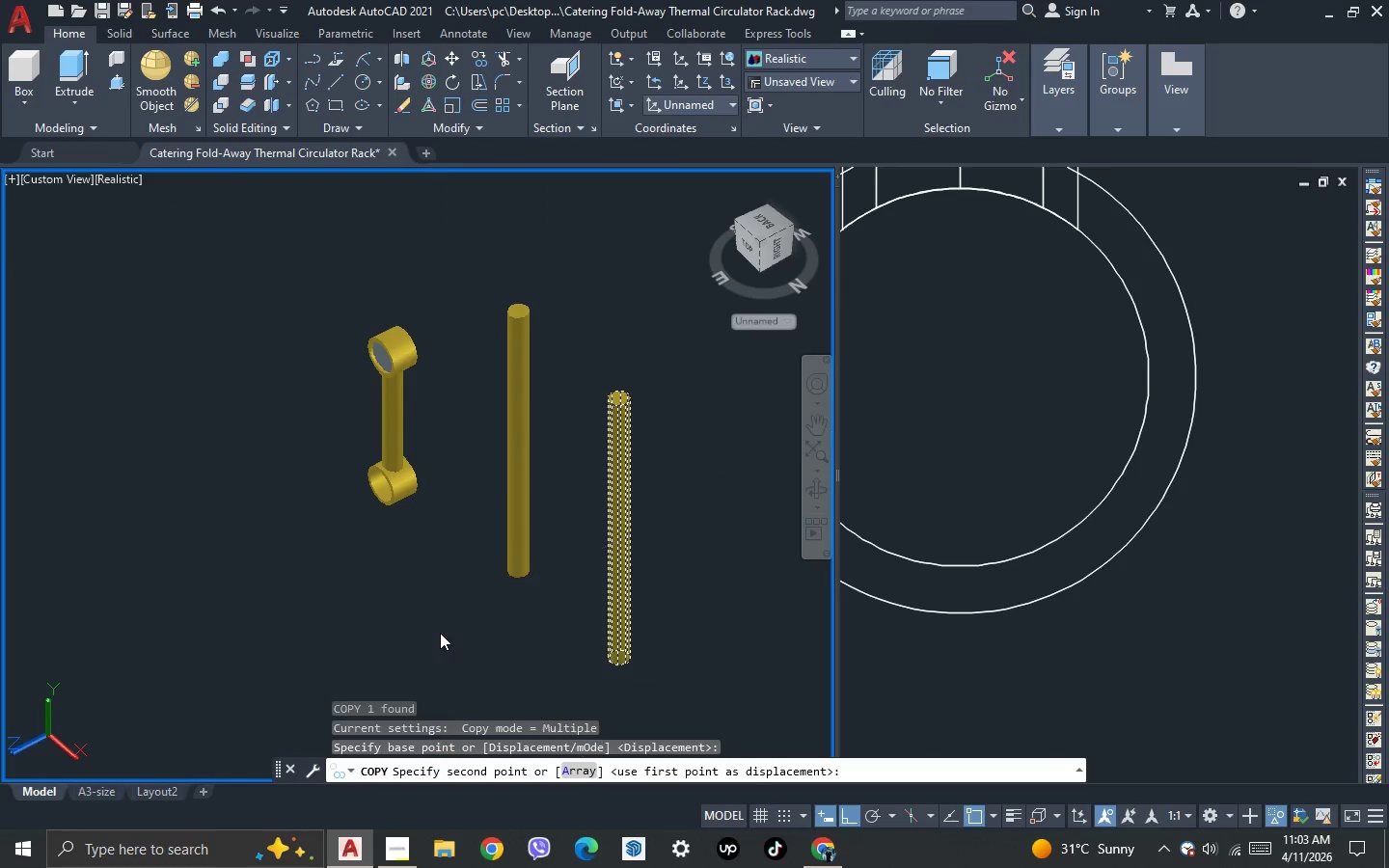 
left_click([440, 633])
 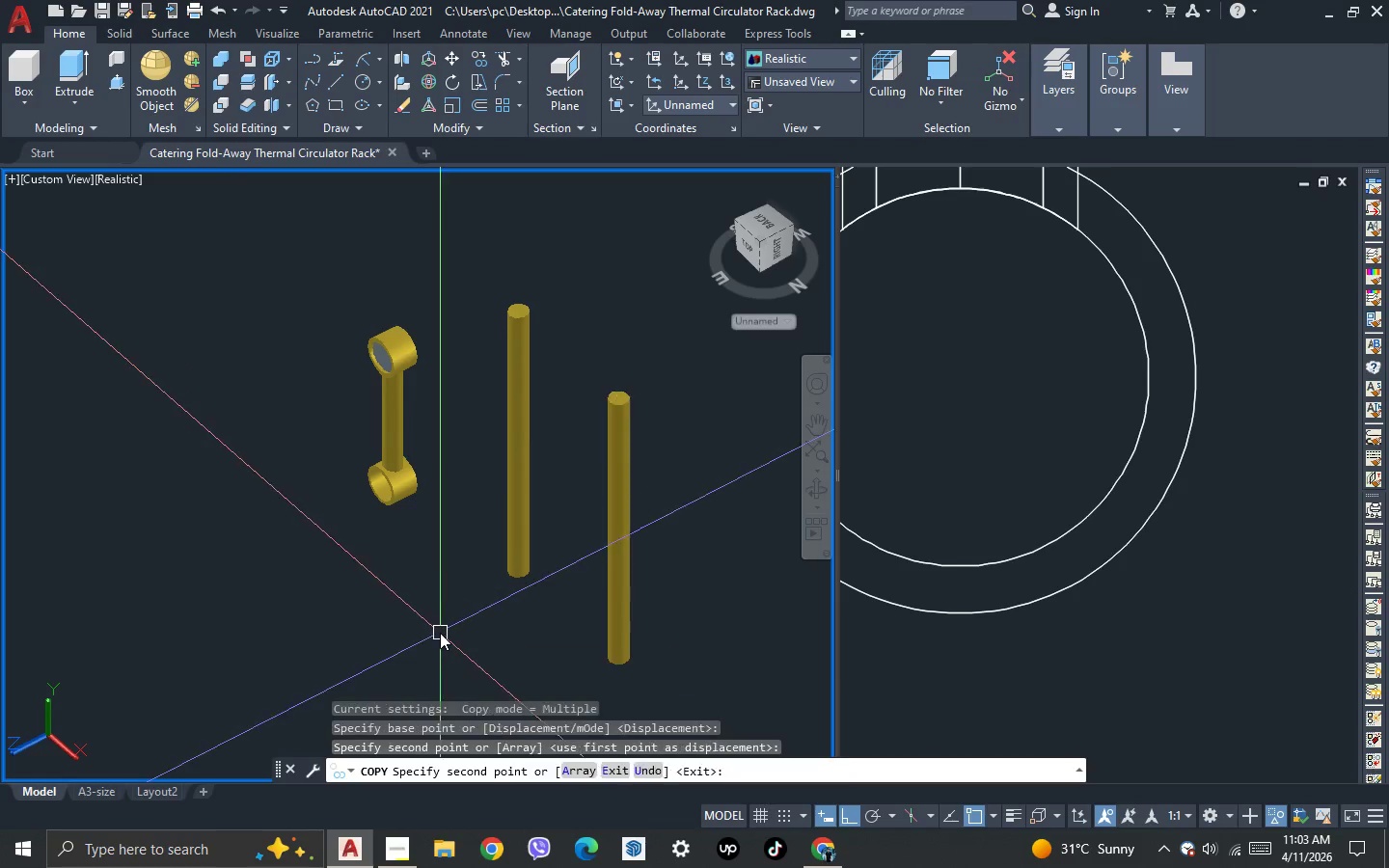 
key(Escape)
 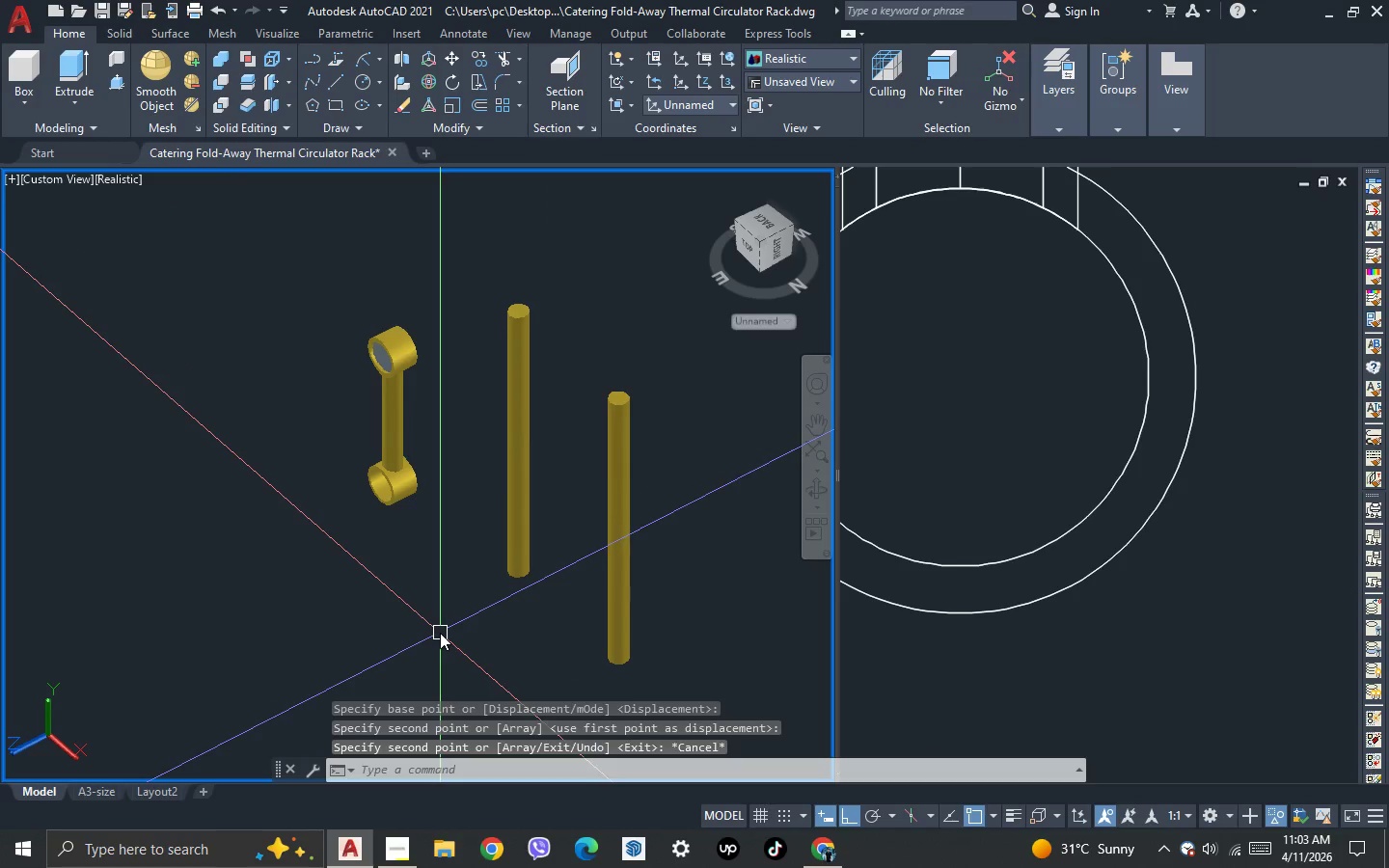 
key(Escape)
 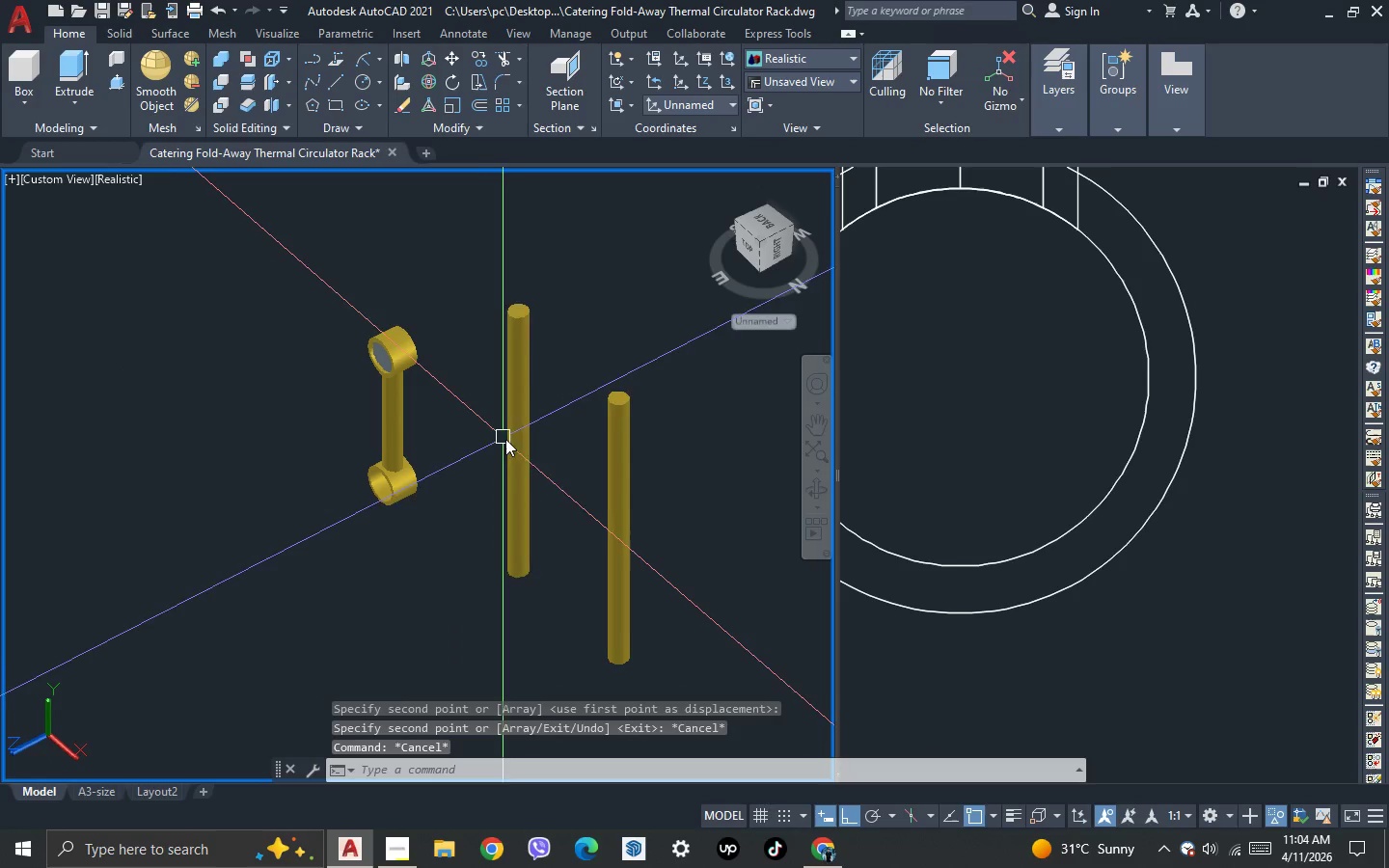 
key(3)
 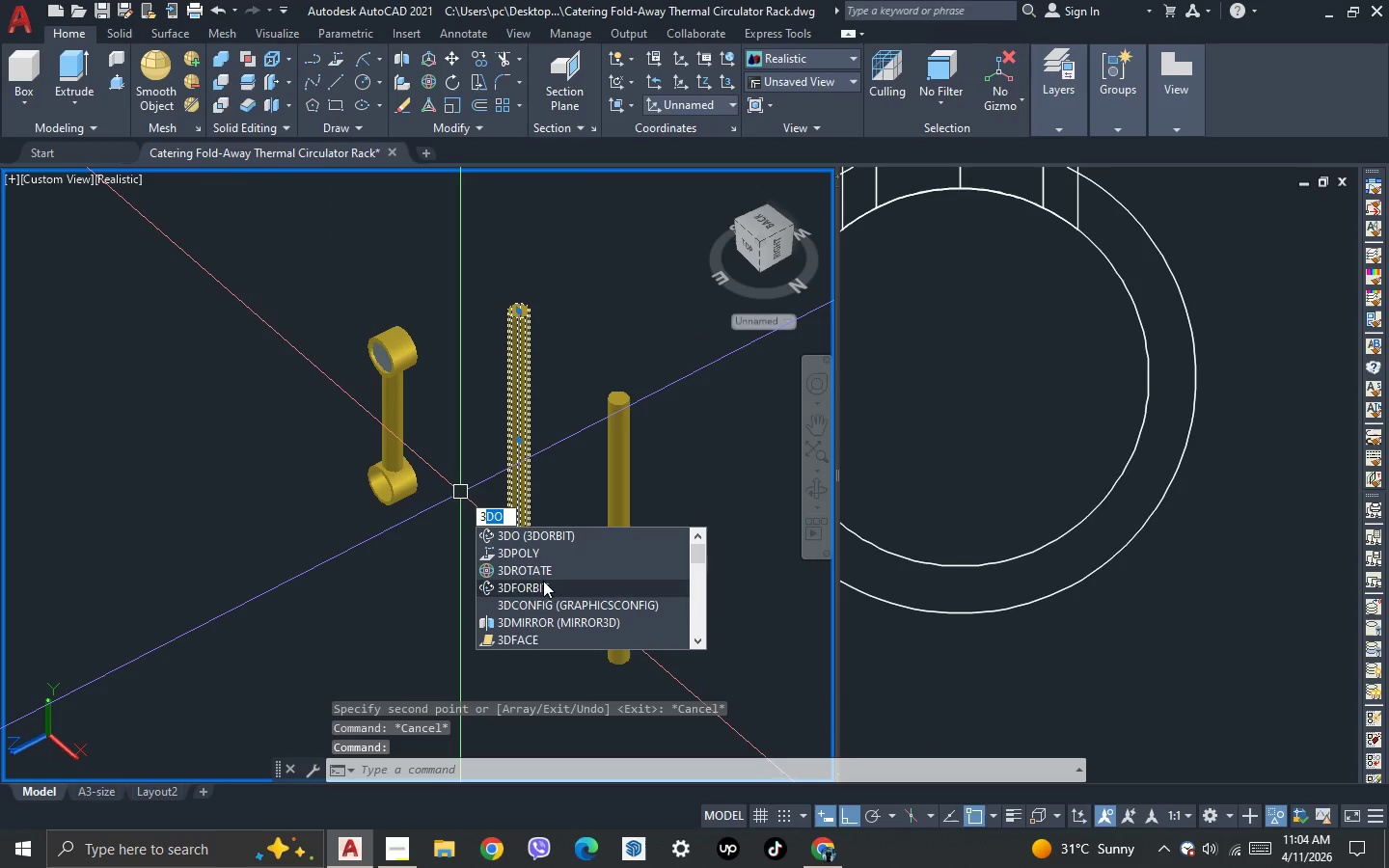 
left_click([545, 574])
 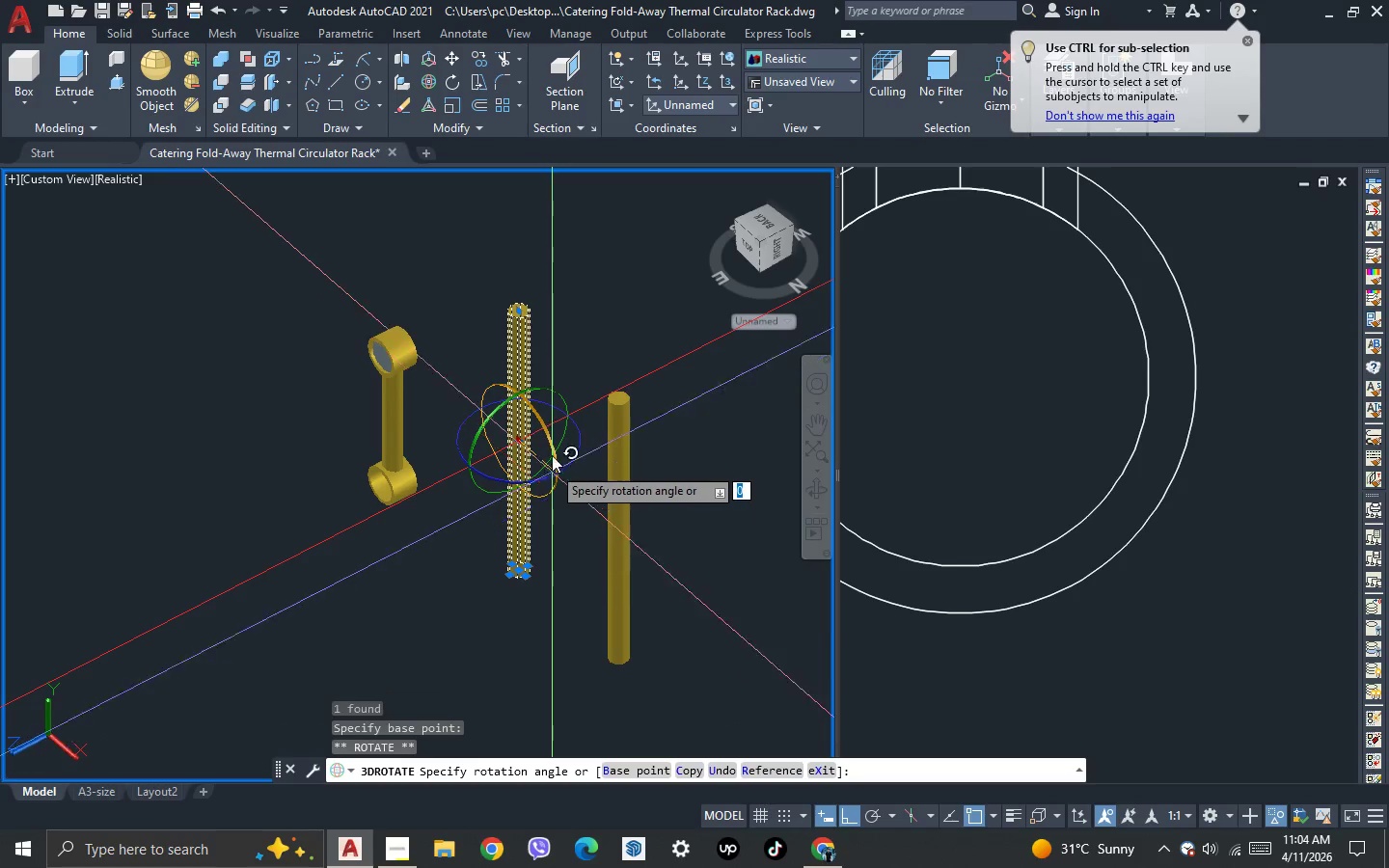 
left_click([556, 292])
 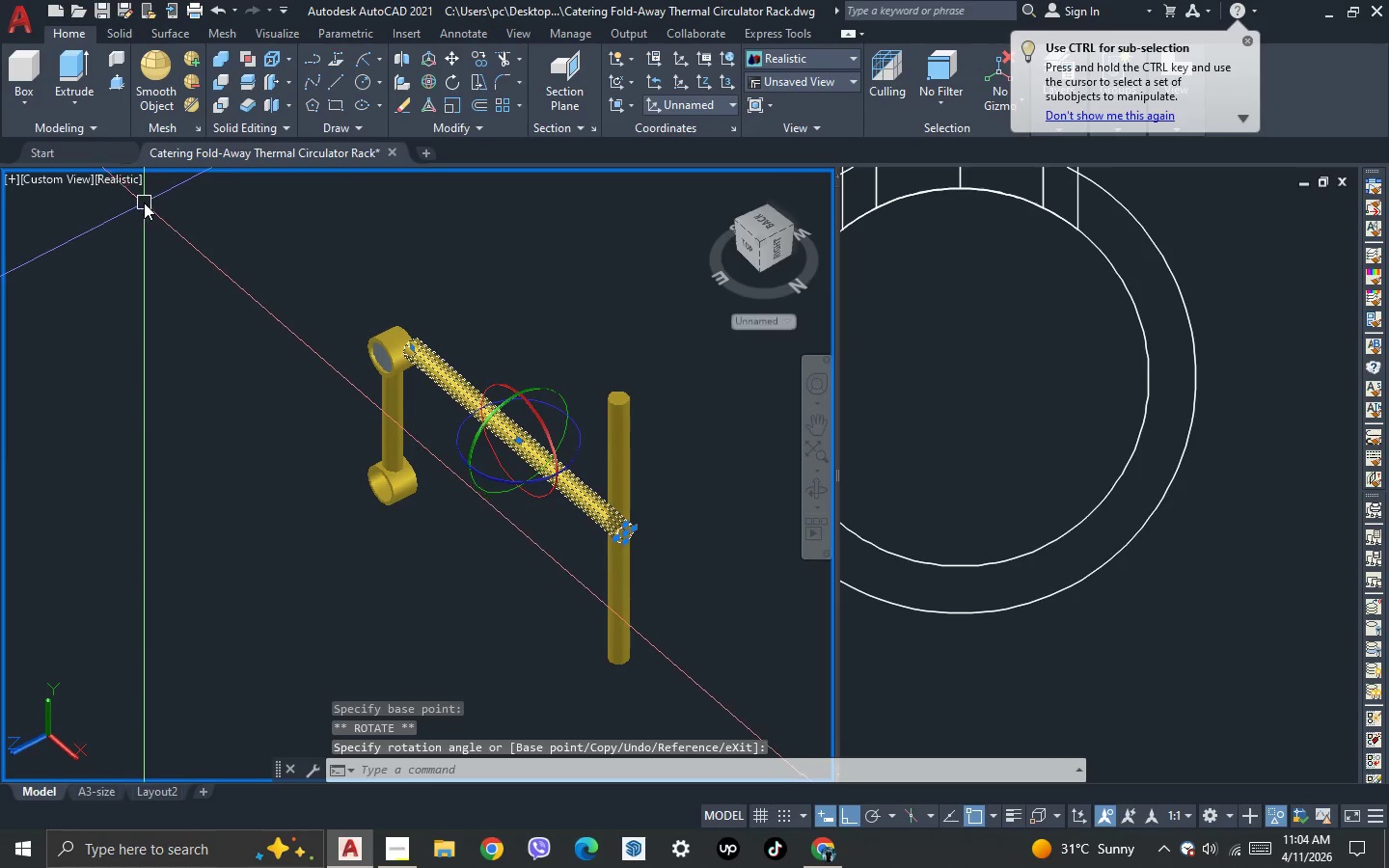 
left_click([129, 180])
 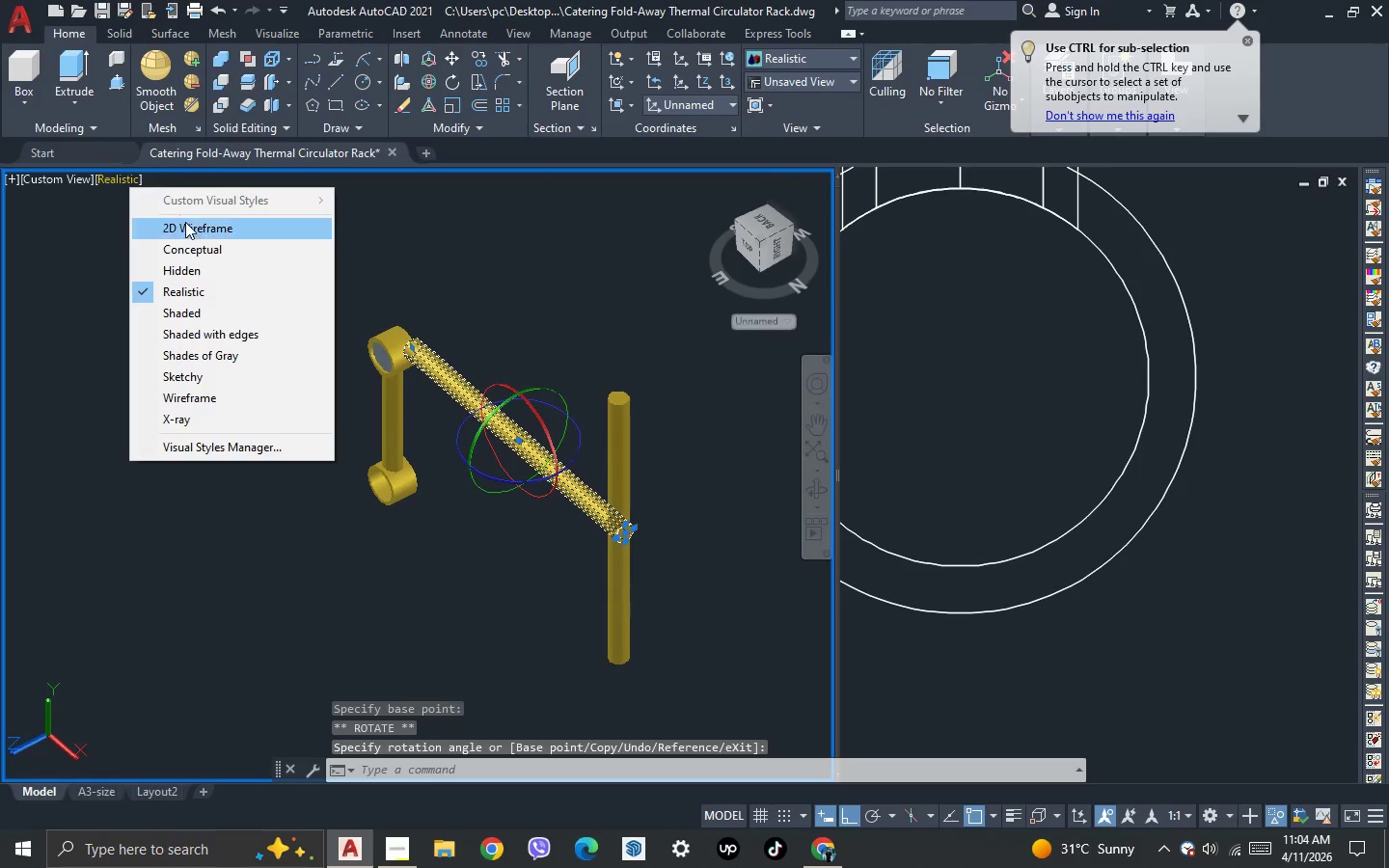 
left_click([187, 227])
 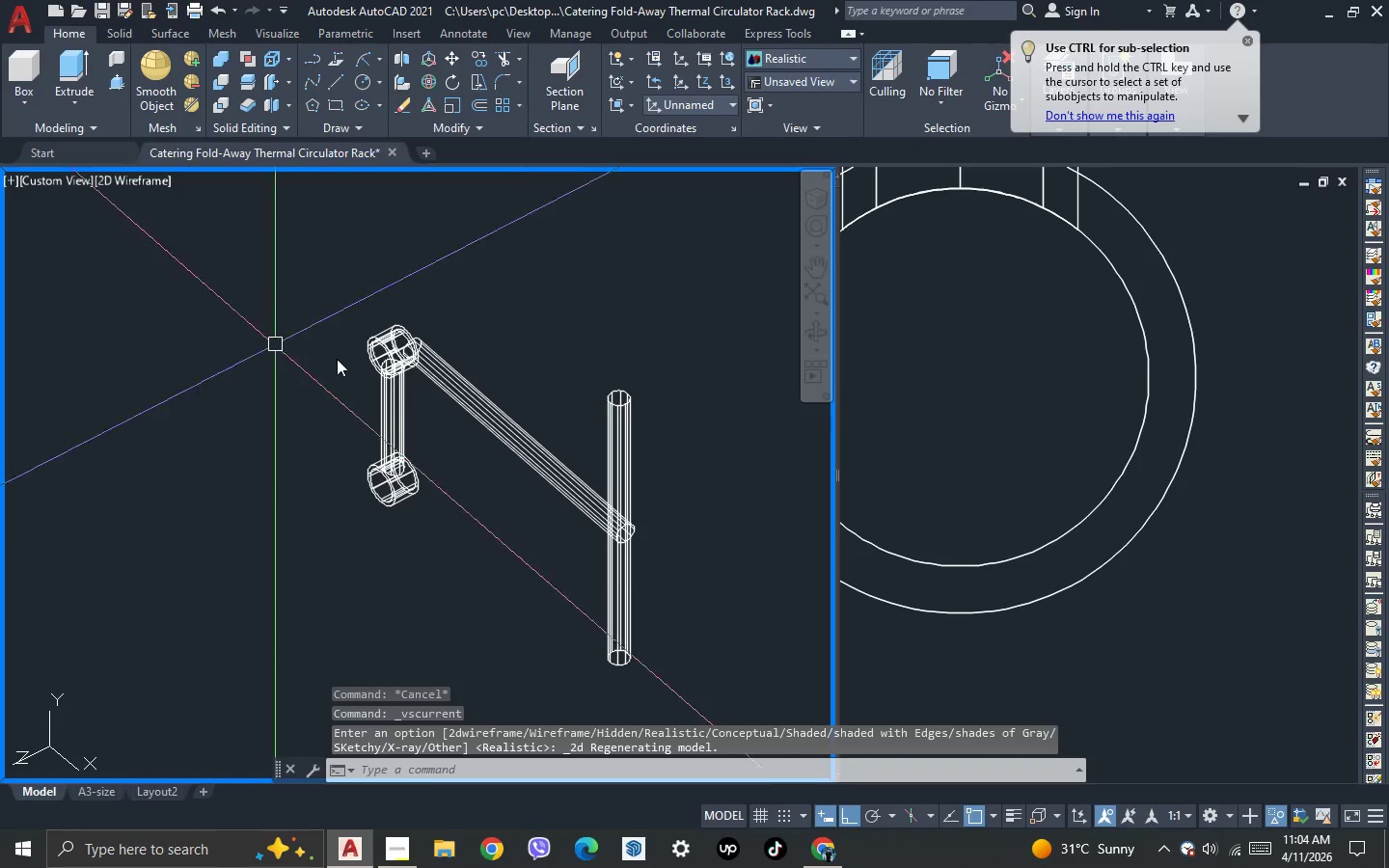 
scroll: coordinate [385, 362], scroll_direction: up, amount: 2.0
 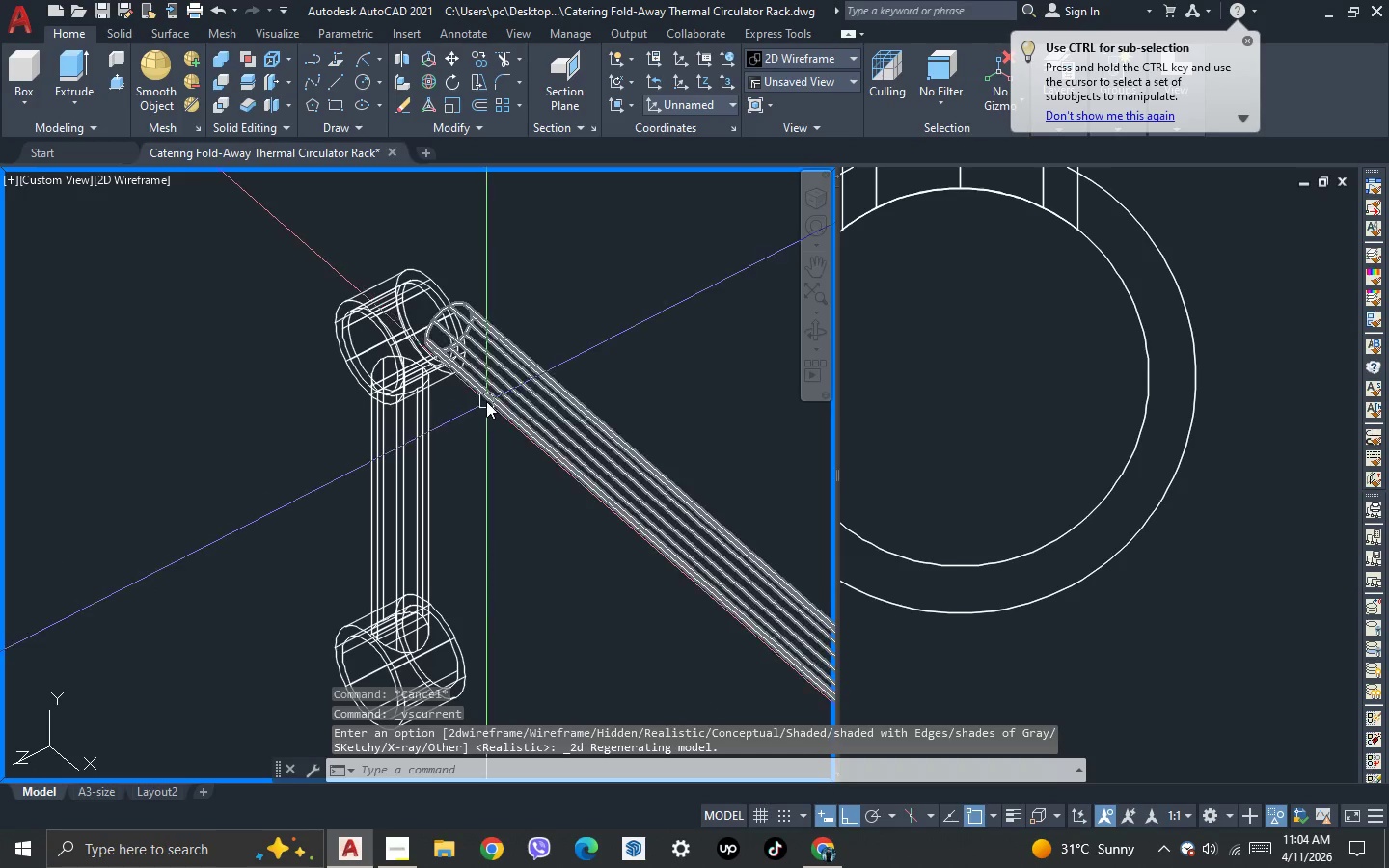 
left_click([486, 402])
 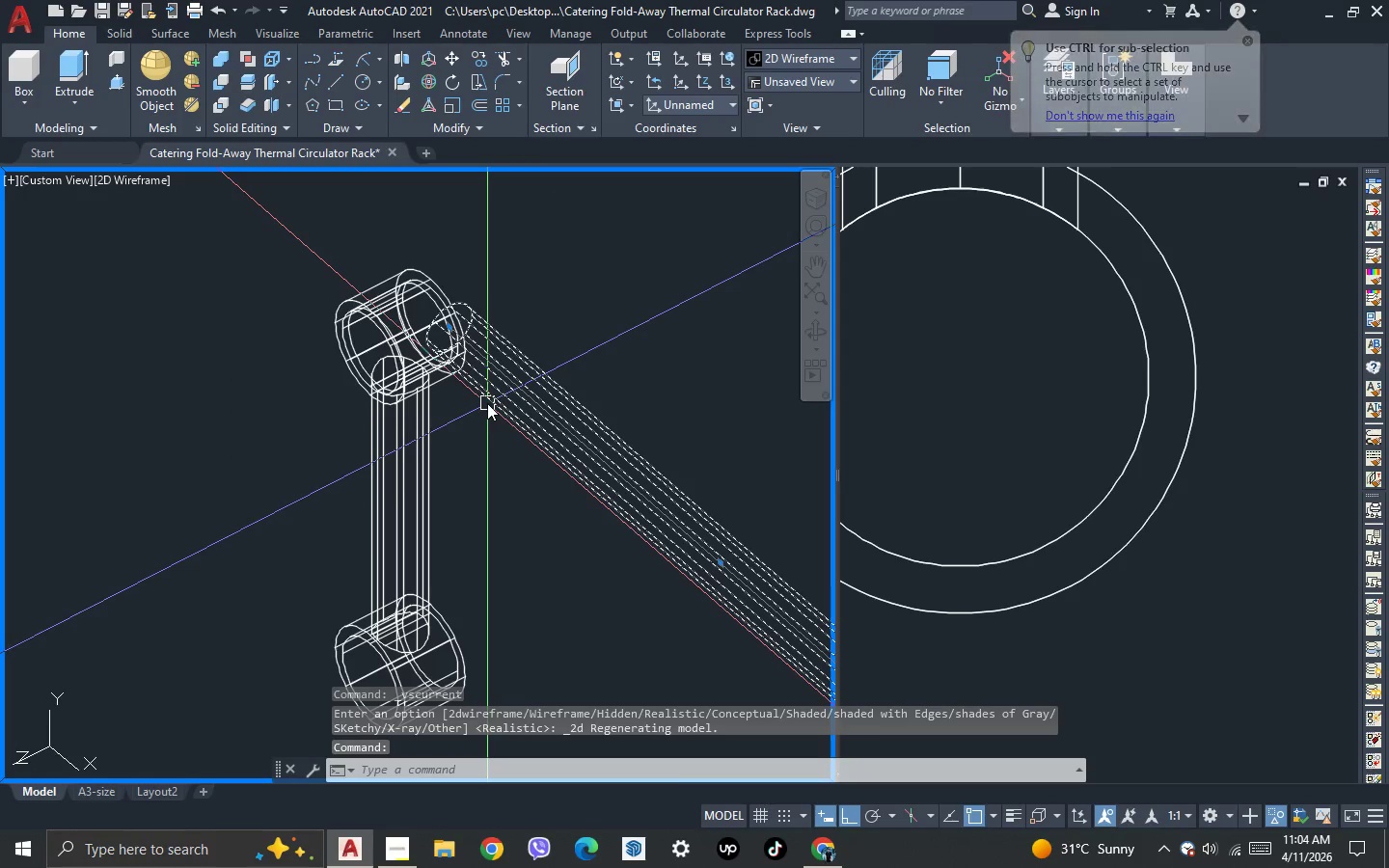 
key(M)
 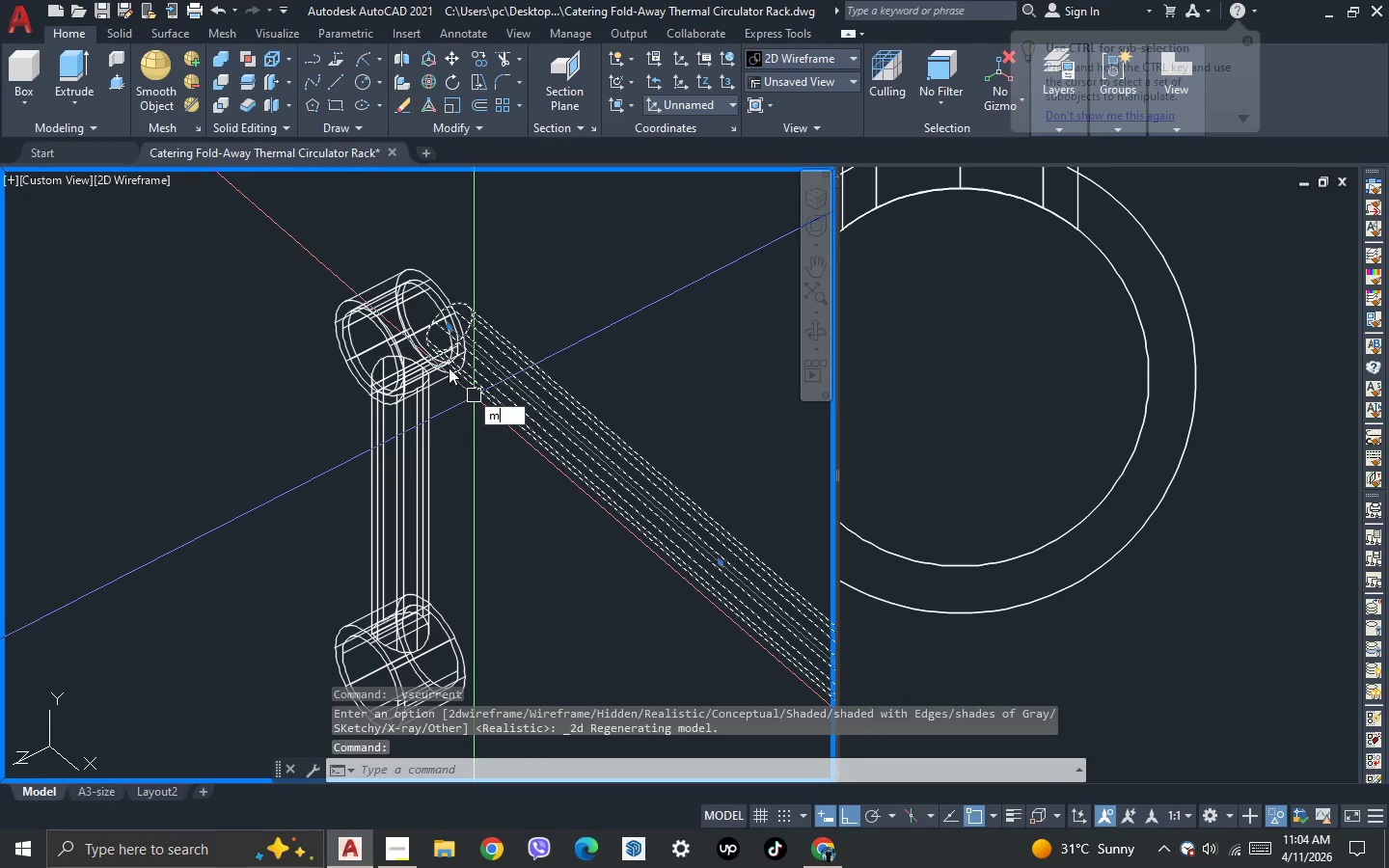 
key(Space)
 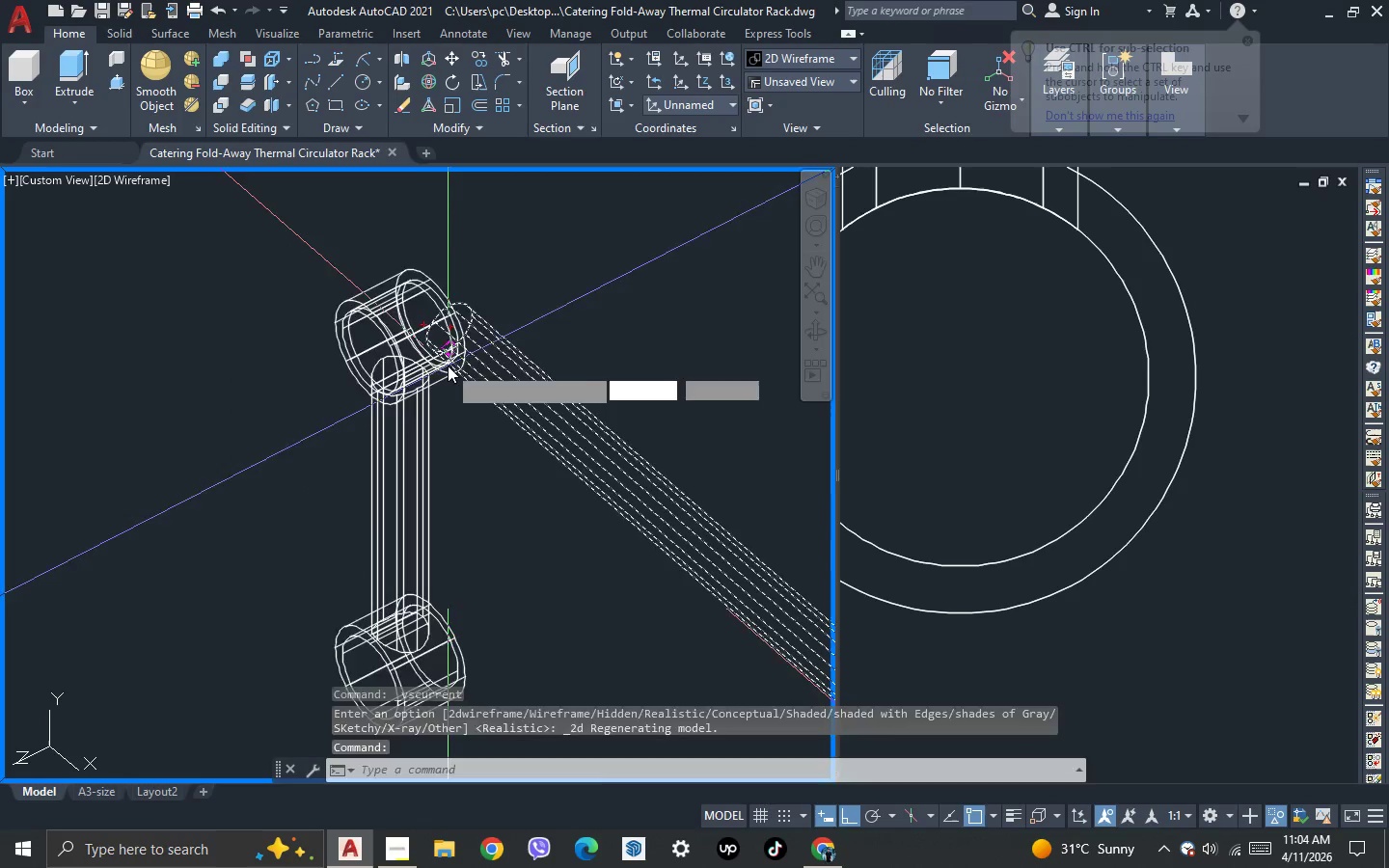 
scroll: coordinate [448, 366], scroll_direction: up, amount: 2.0
 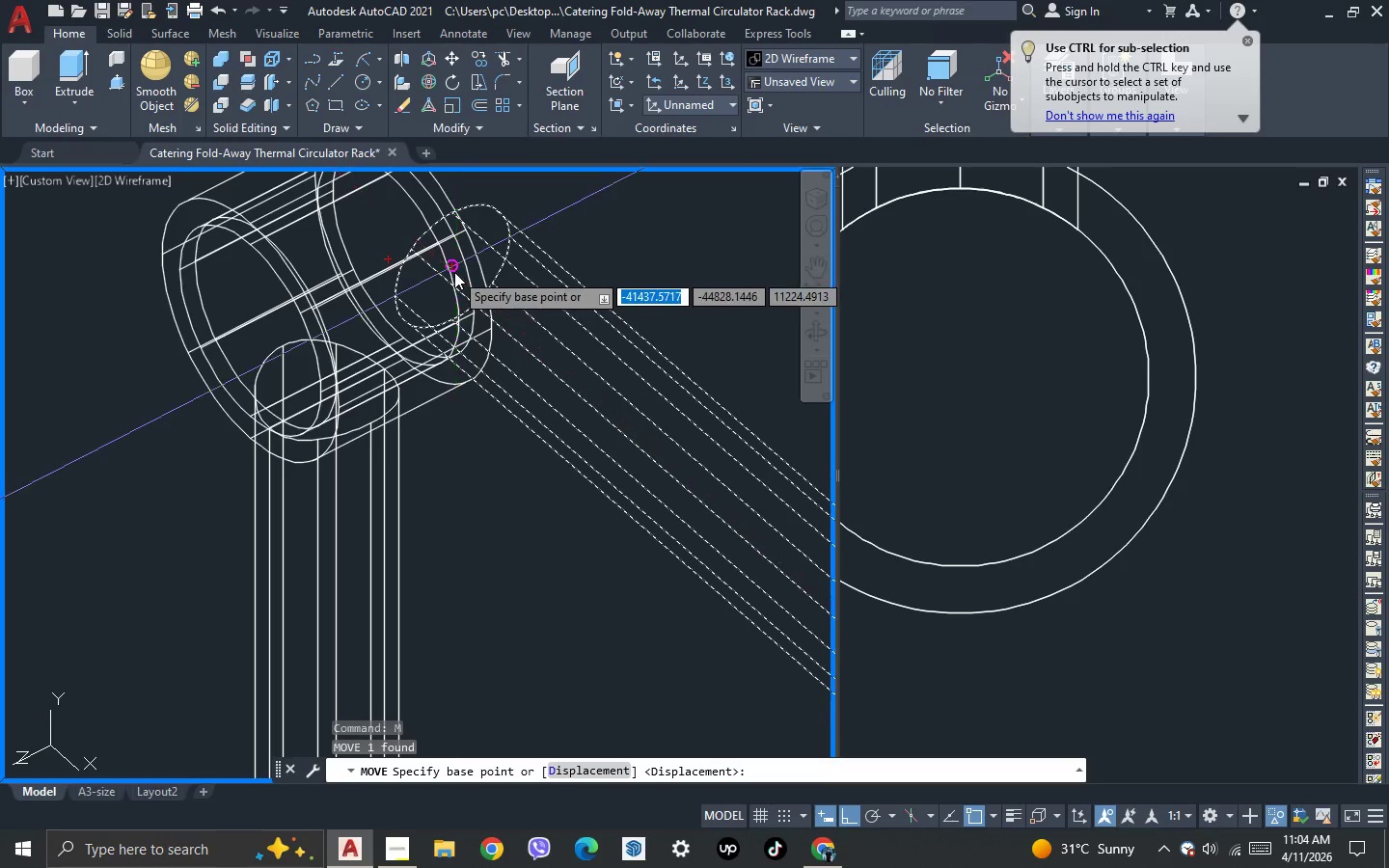 
left_click([453, 268])
 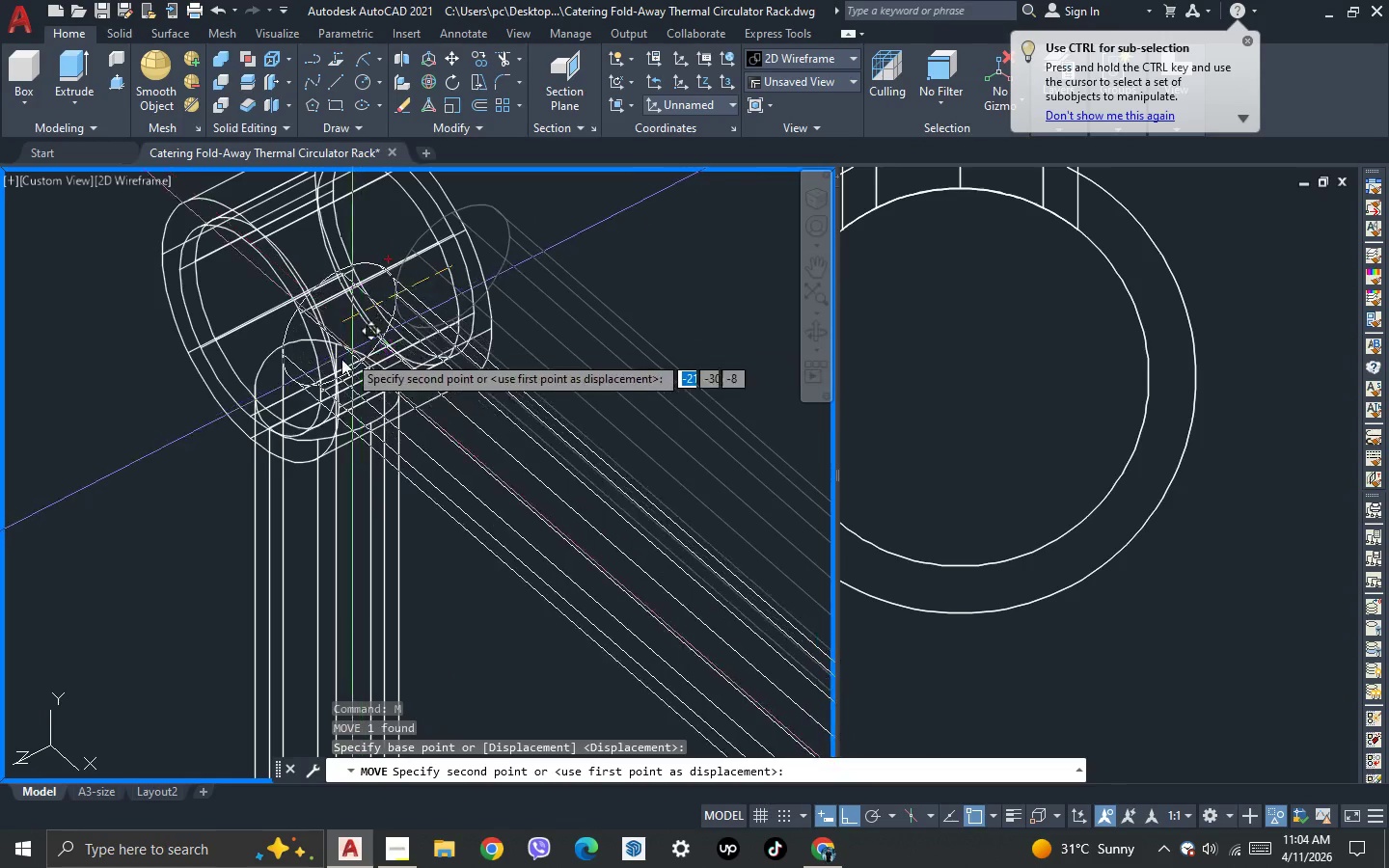 
hold_key(key=ShiftLeft, duration=0.77)
right_click([168, 479])
 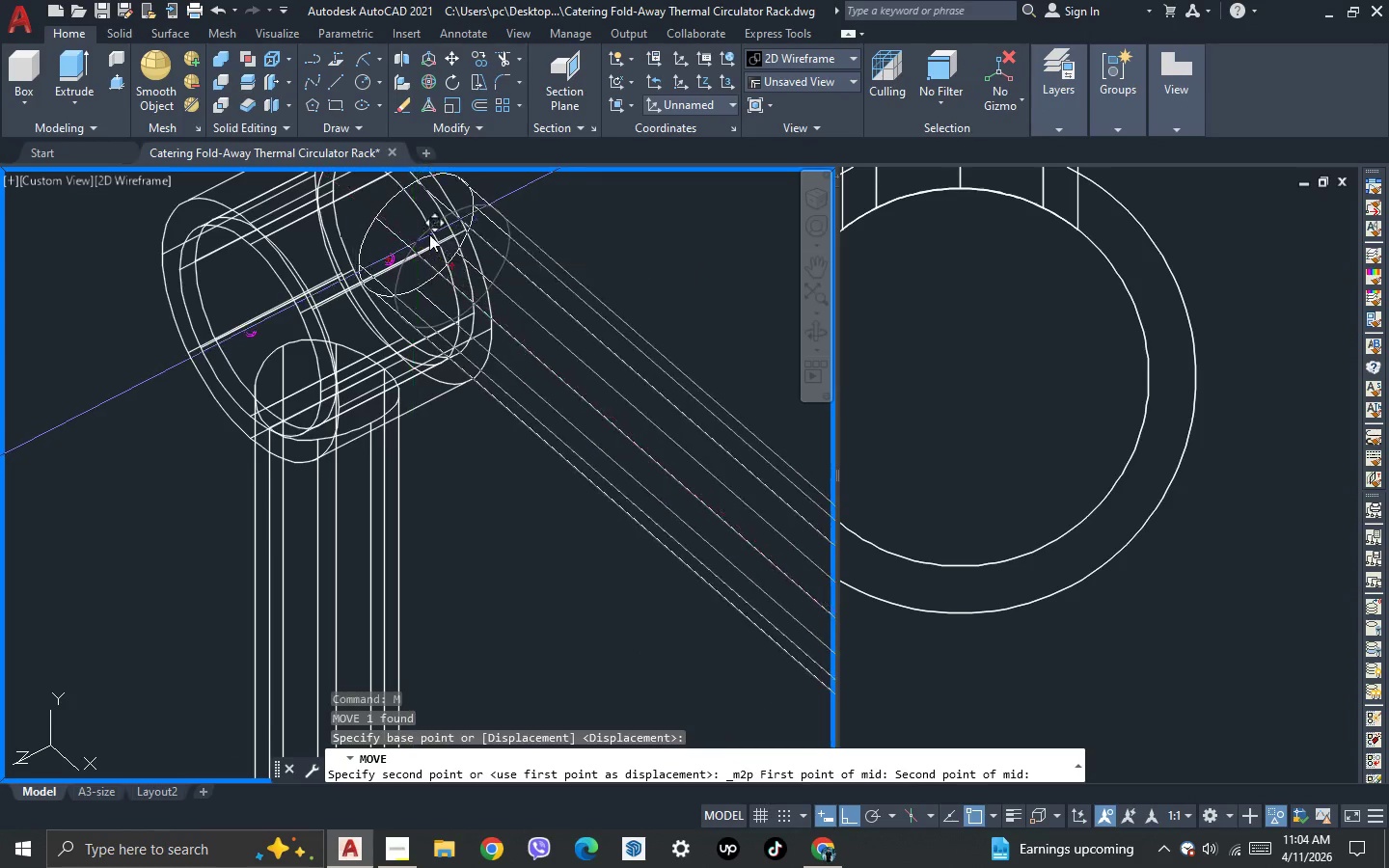 
wait(5.33)
 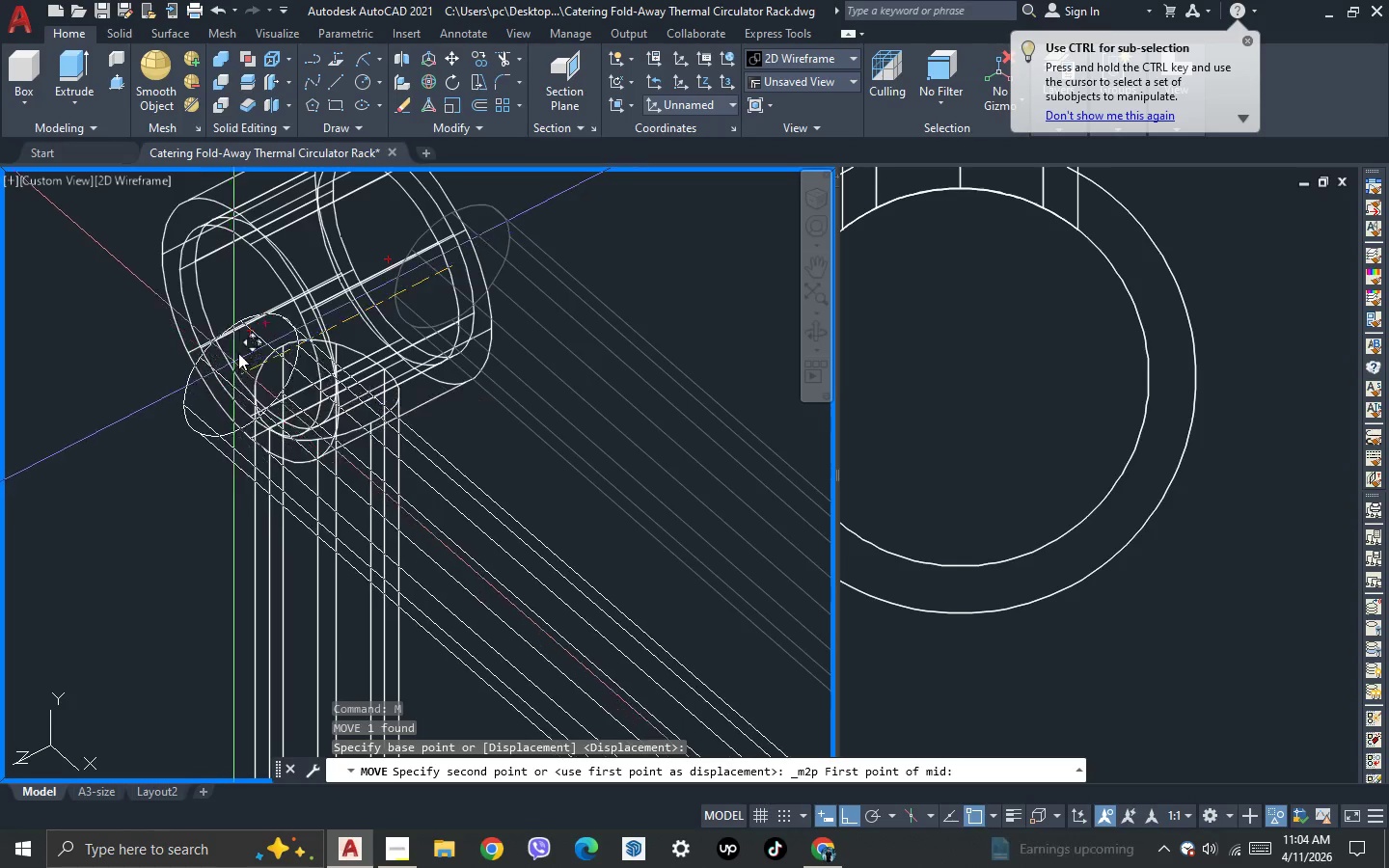 
scroll: coordinate [409, 233], scroll_direction: up, amount: 3.0
 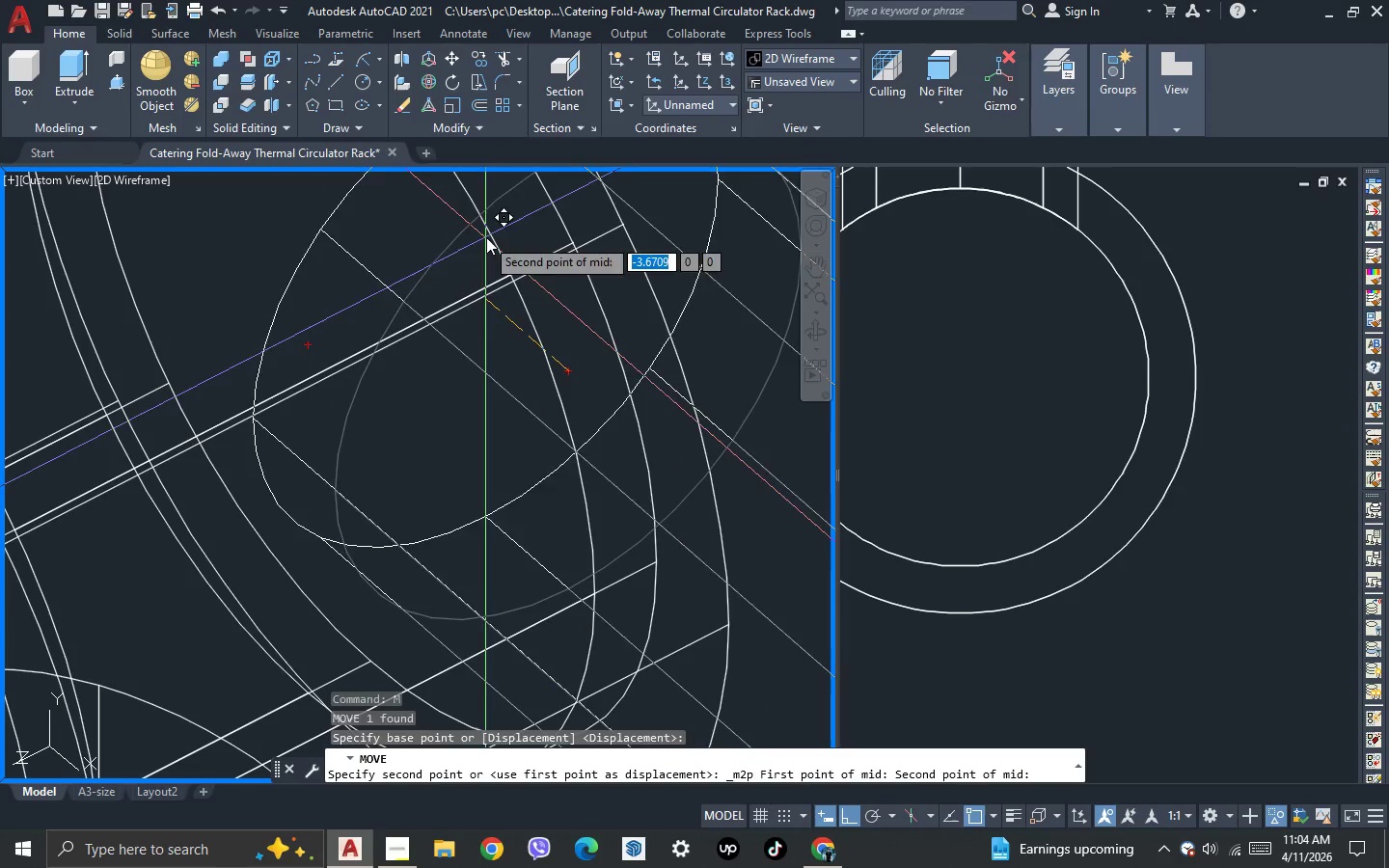 
scroll: coordinate [492, 239], scroll_direction: down, amount: 1.0
 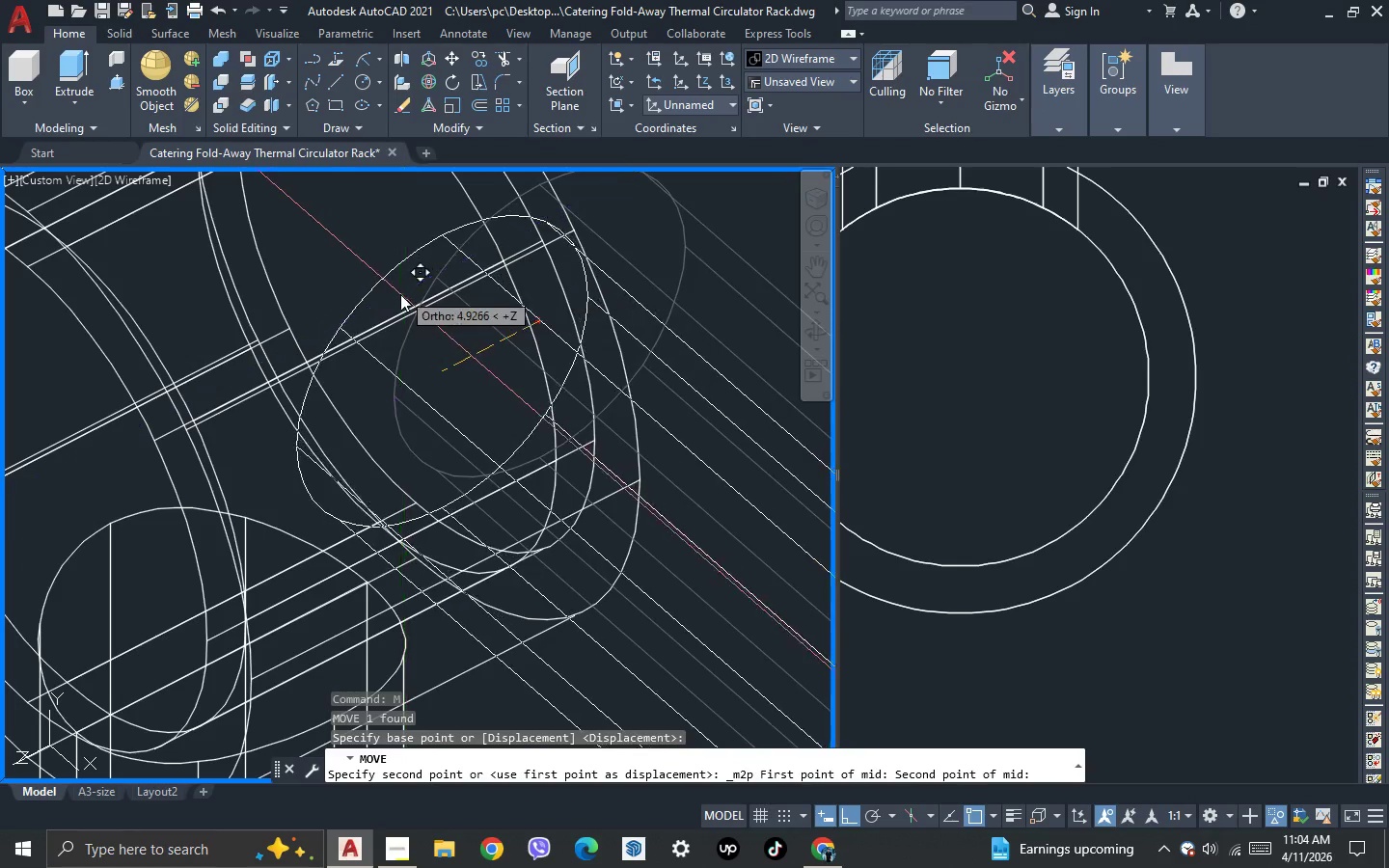 
key(Escape)
 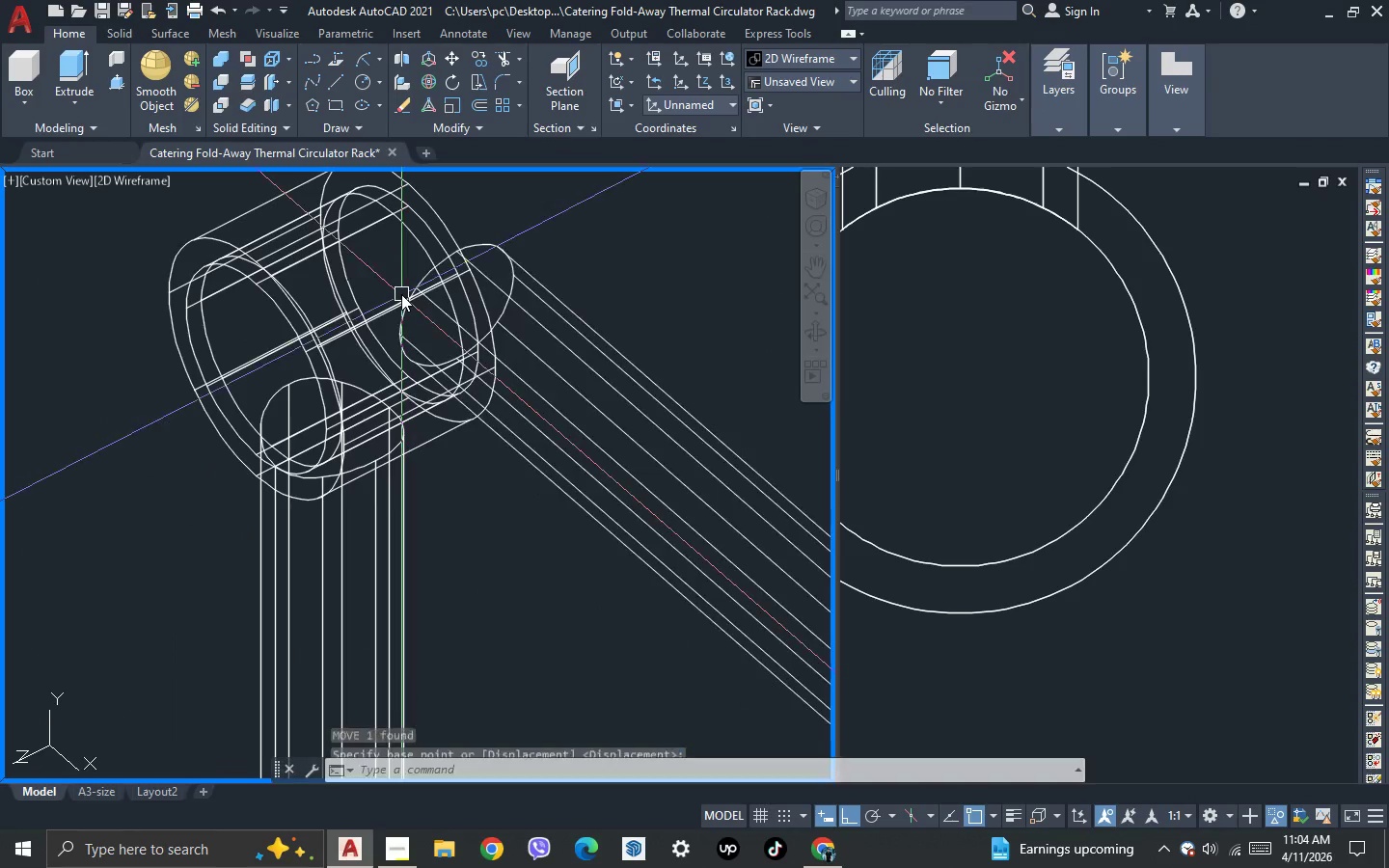 
key(Escape)
 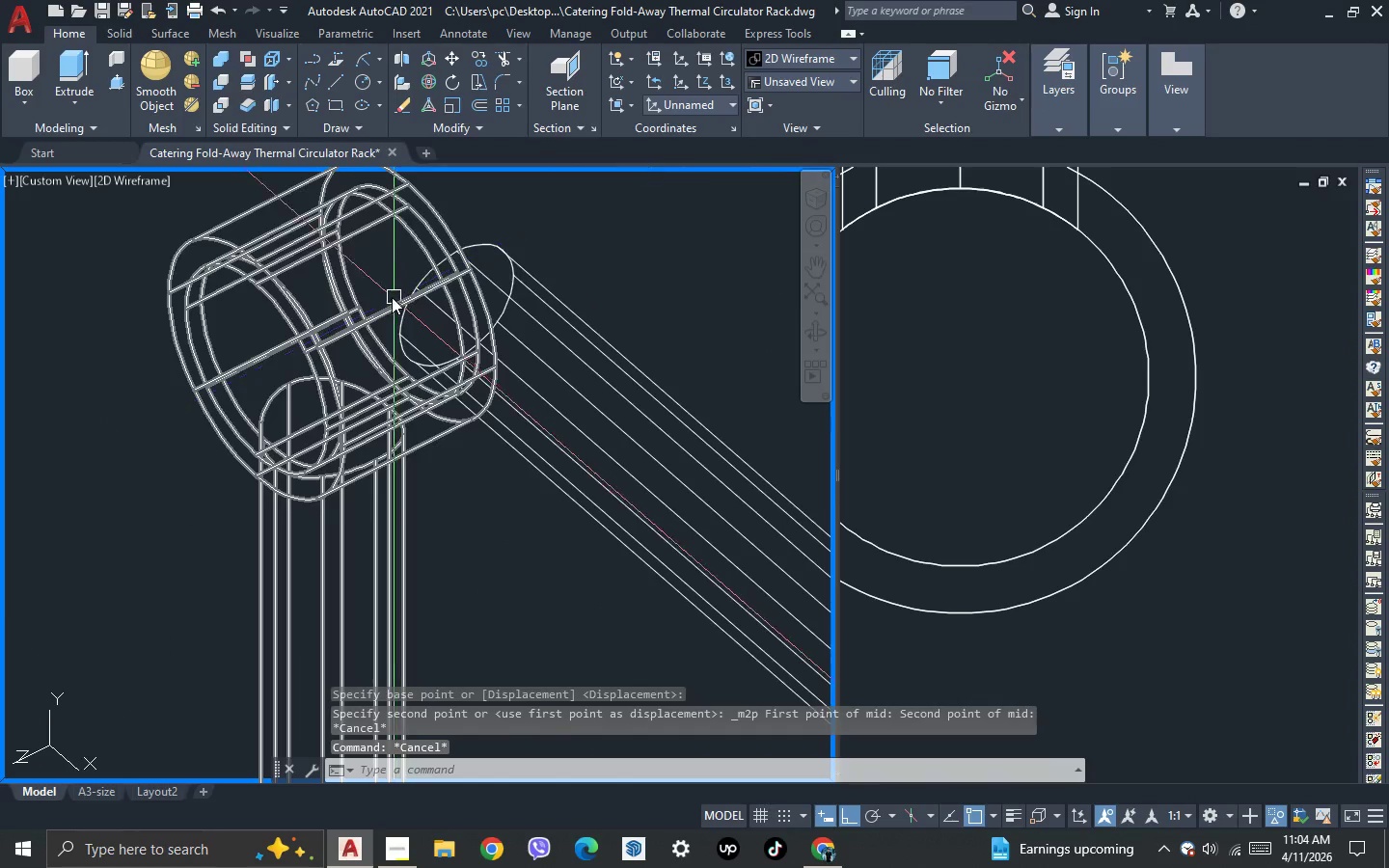 
scroll: coordinate [382, 302], scroll_direction: down, amount: 3.0
 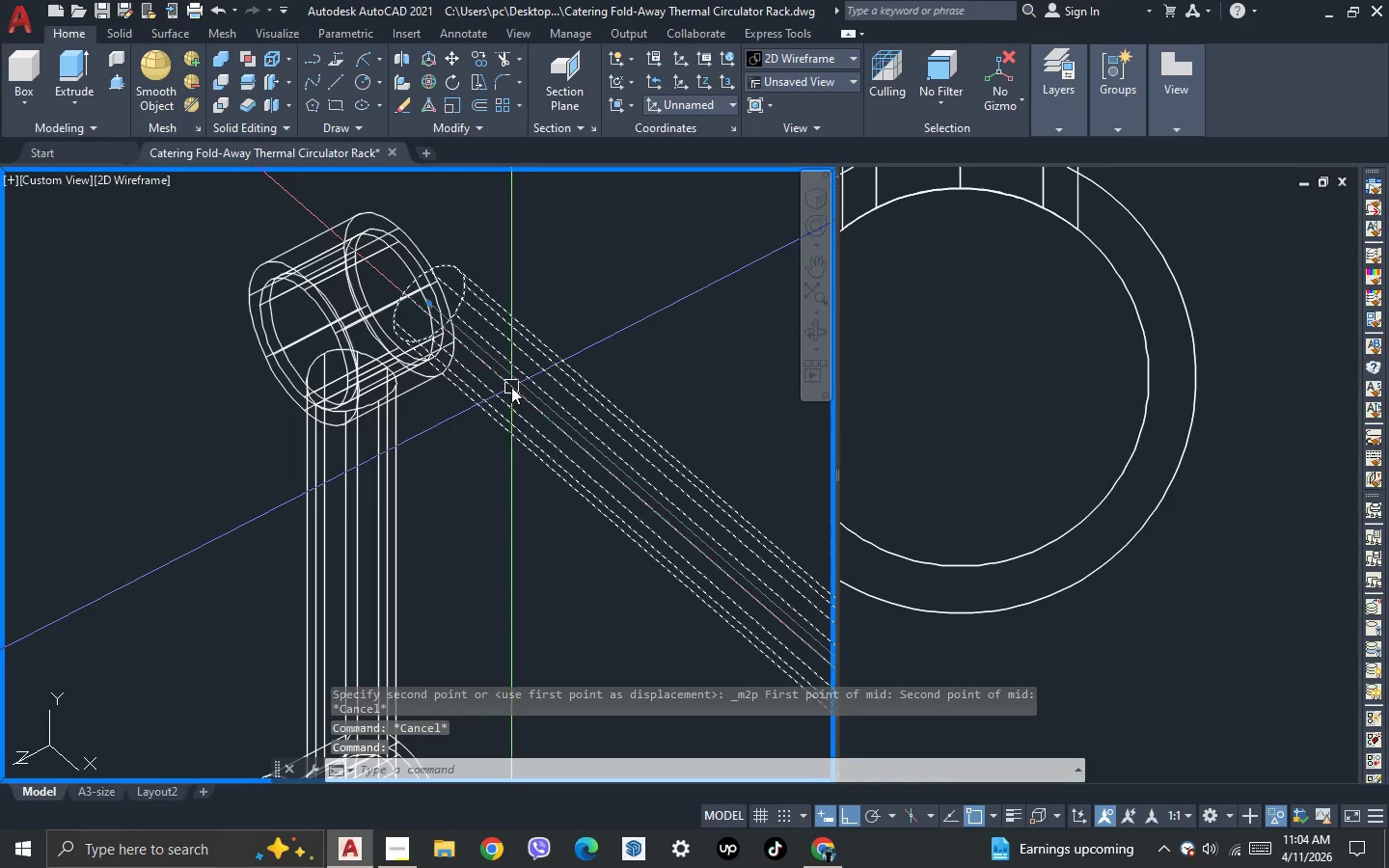 
key(M)
 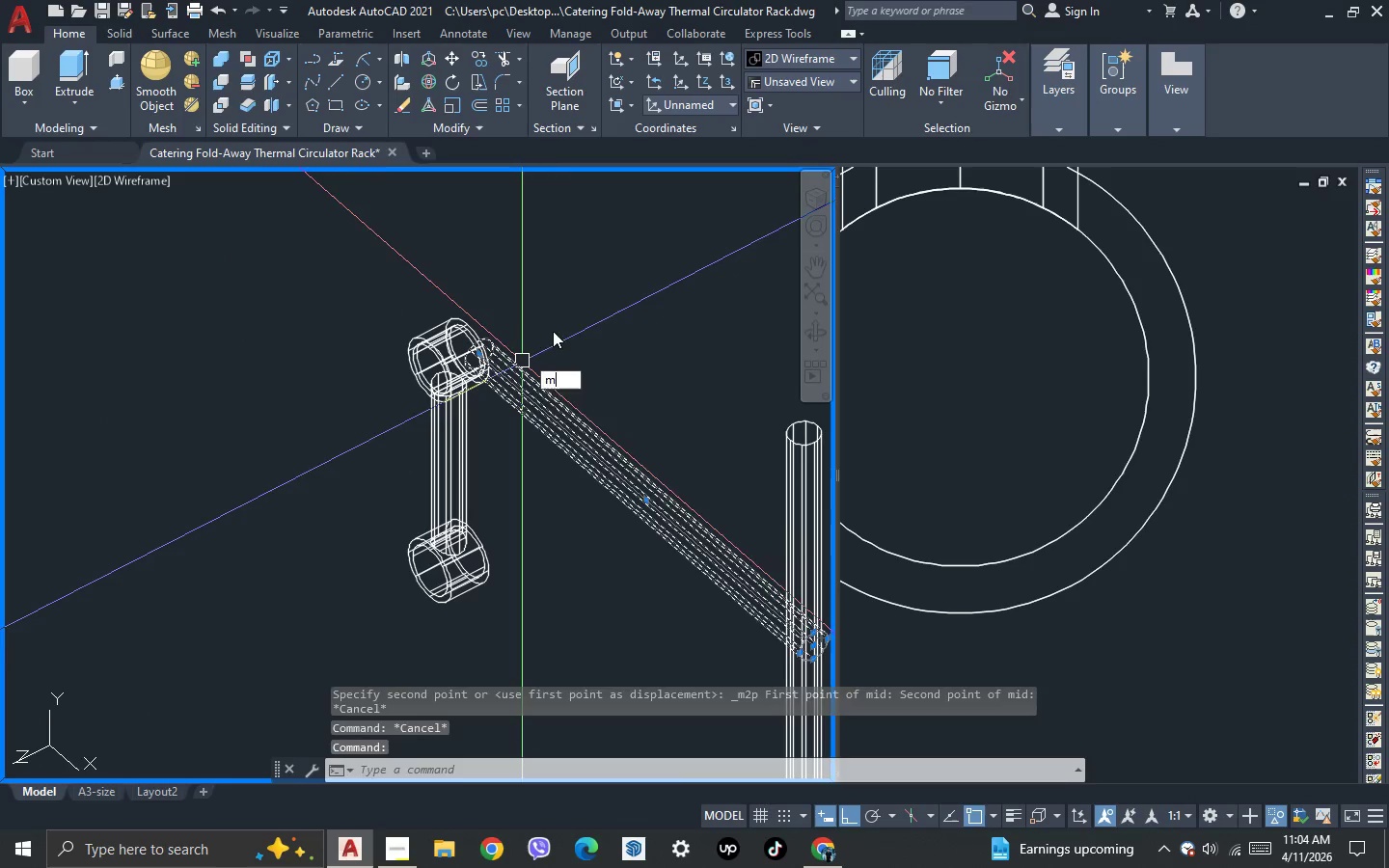 
key(Space)
 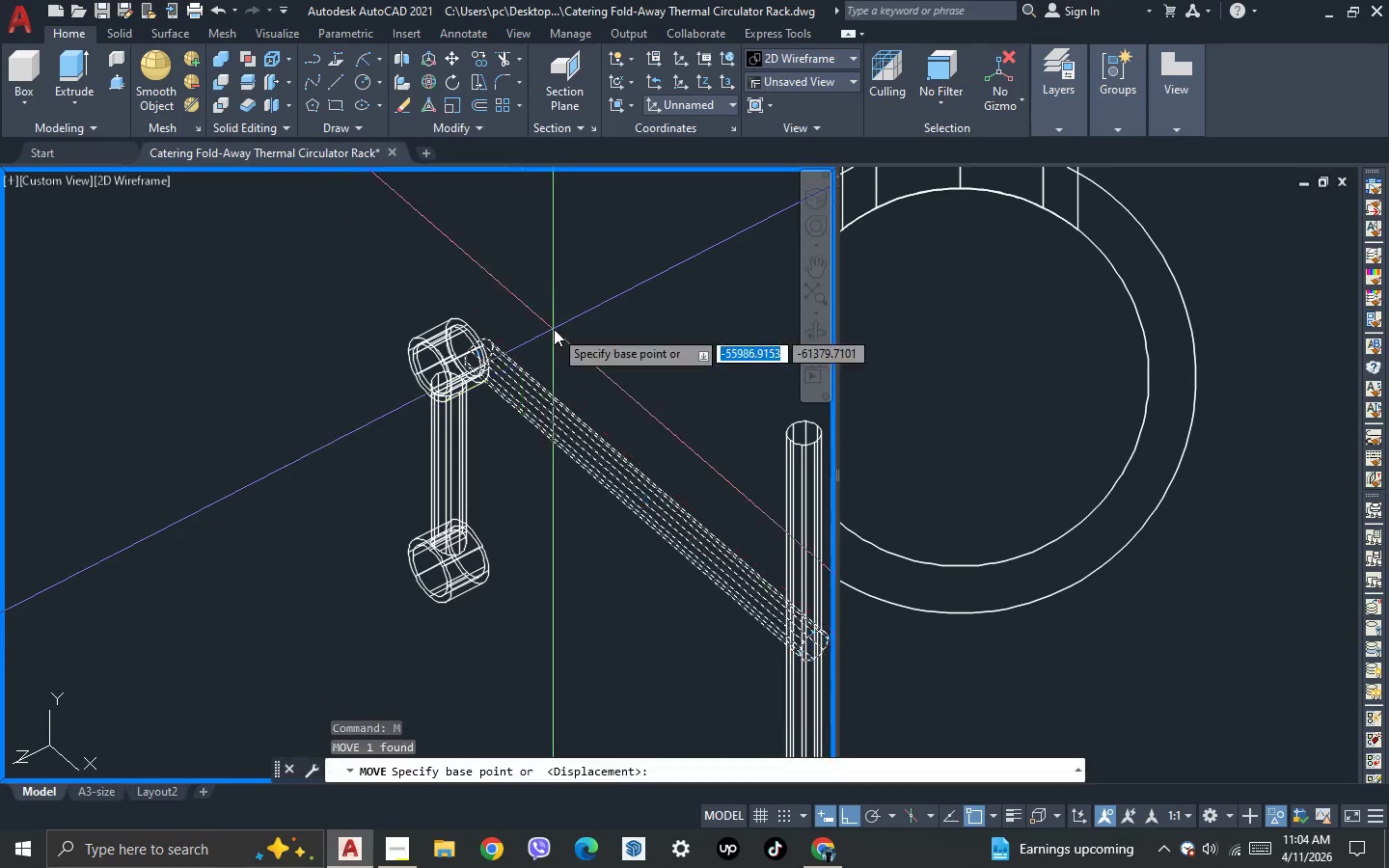 
left_click_drag(start_coordinate=[554, 329], to_coordinate=[557, 323])
 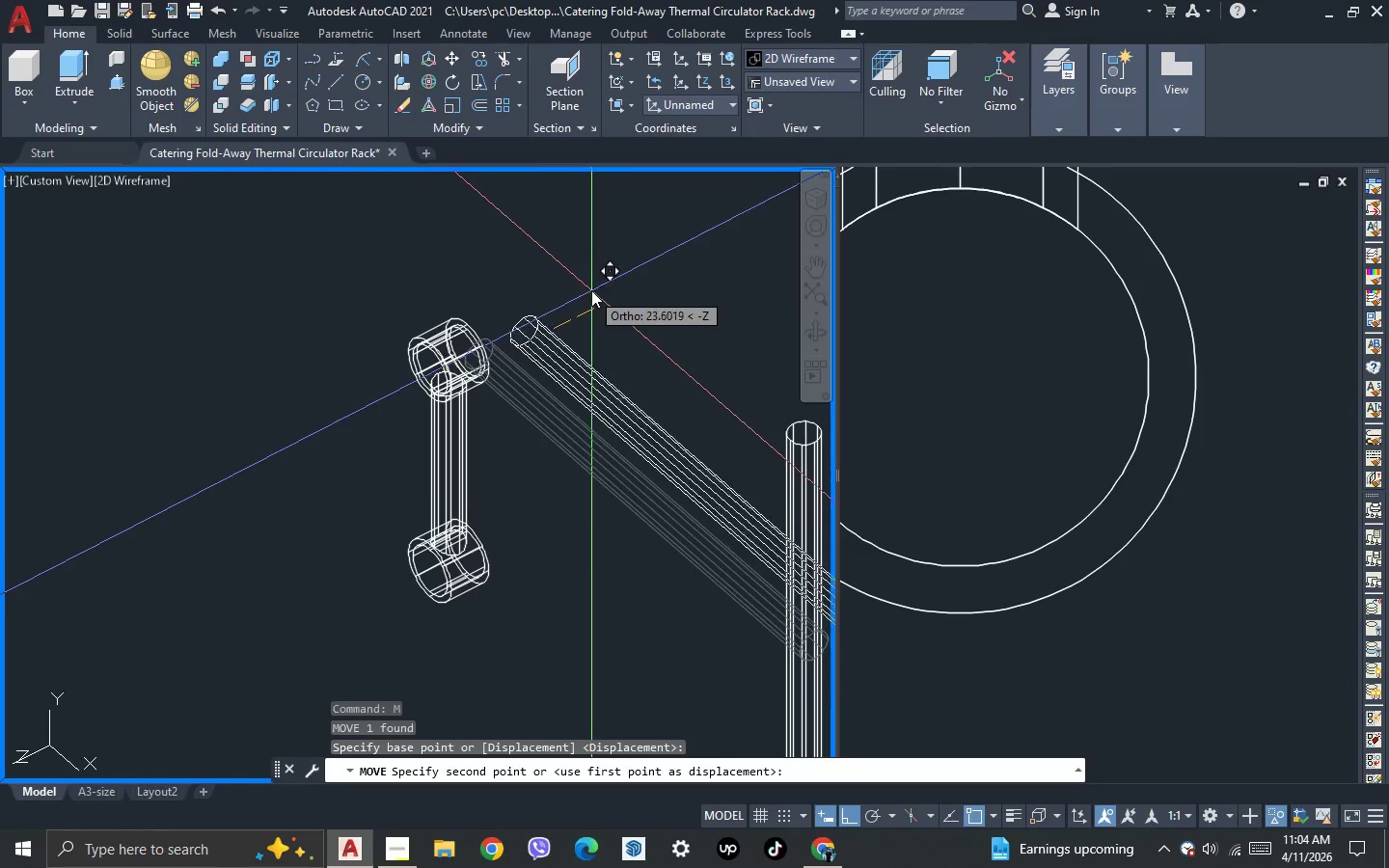 
scroll: coordinate [511, 386], scroll_direction: down, amount: 2.0
 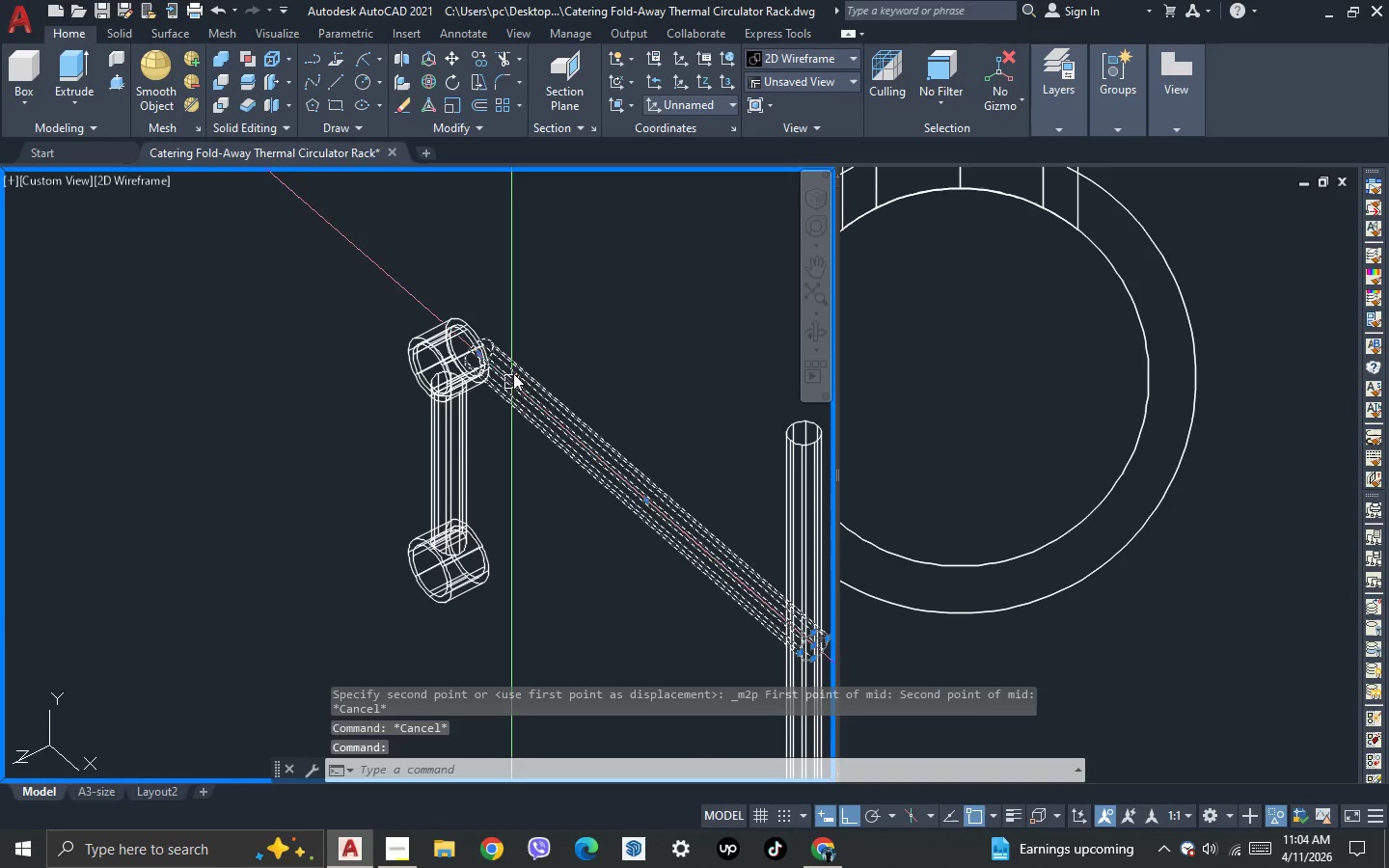 
double_click([591, 289])
 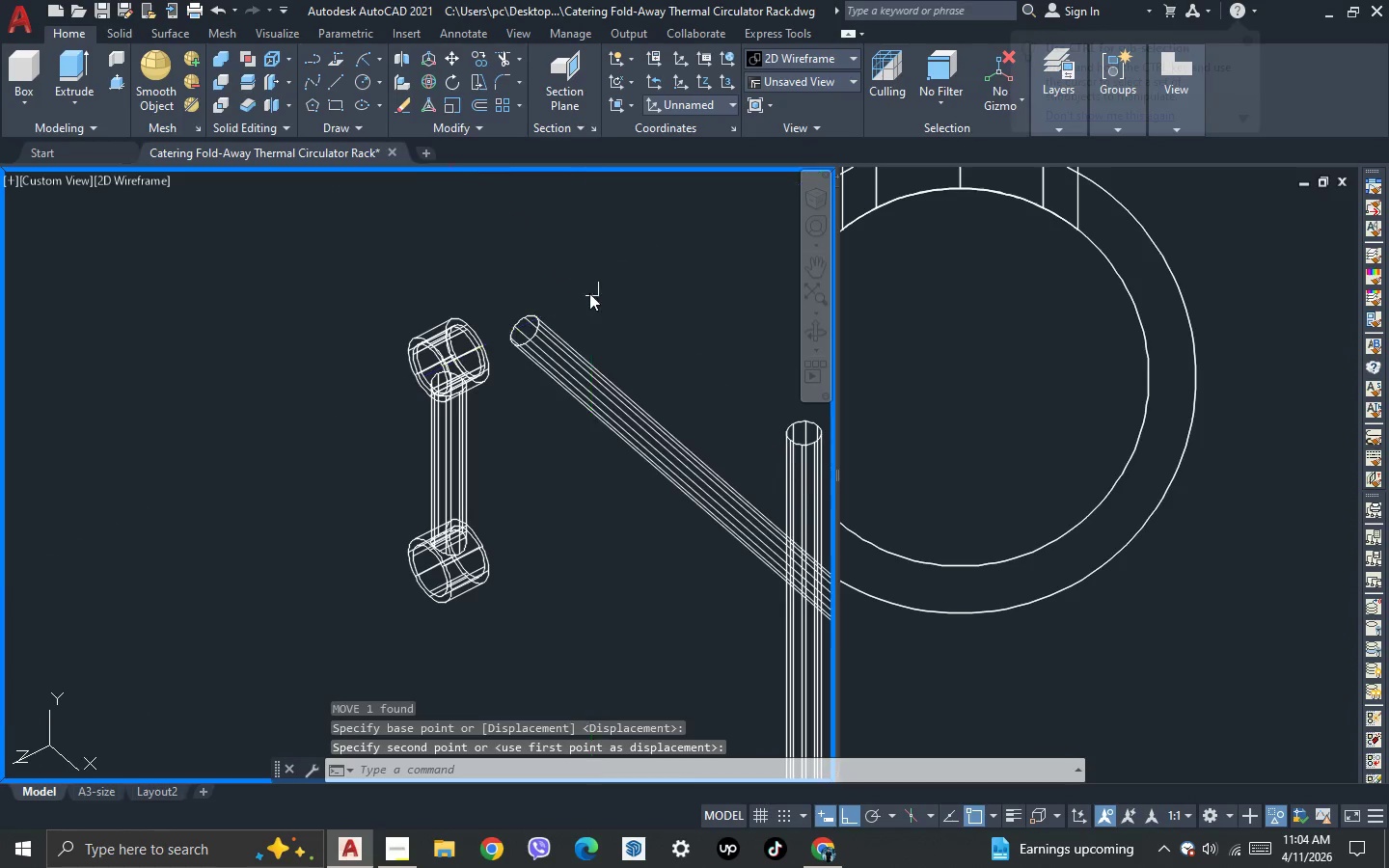 
key(Escape)
 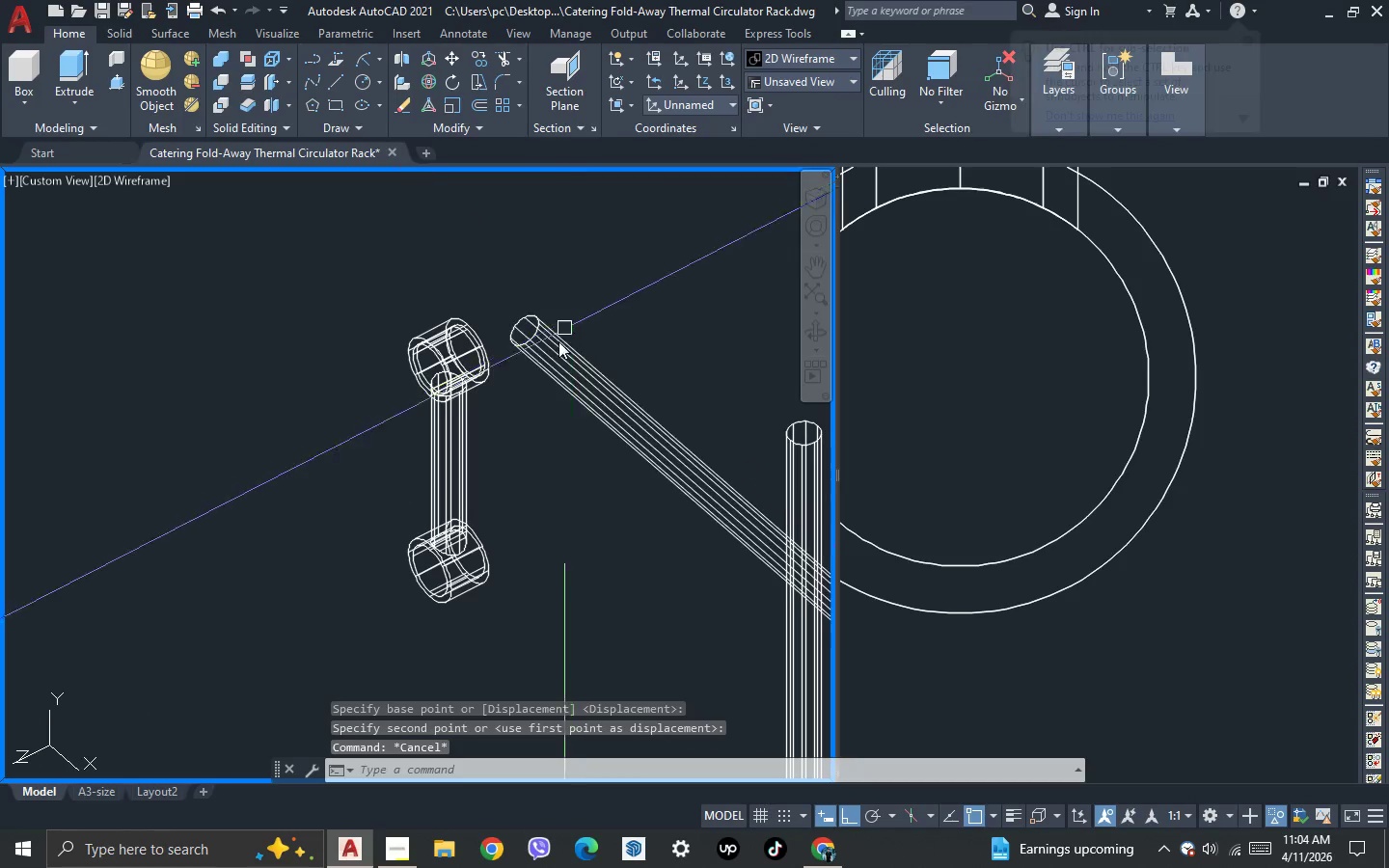 
triple_click([558, 343])
 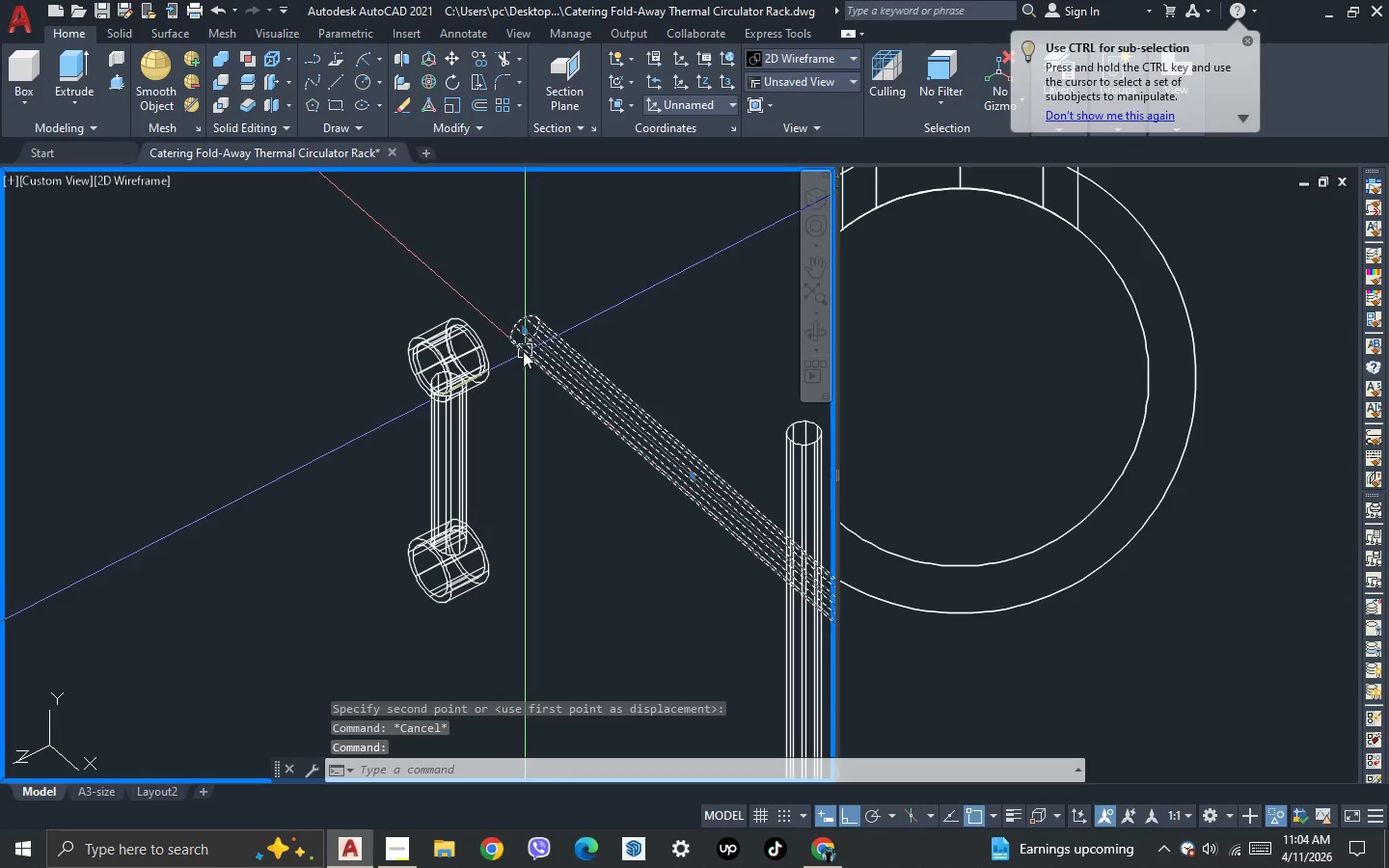 
key(Control+Shift+C)
 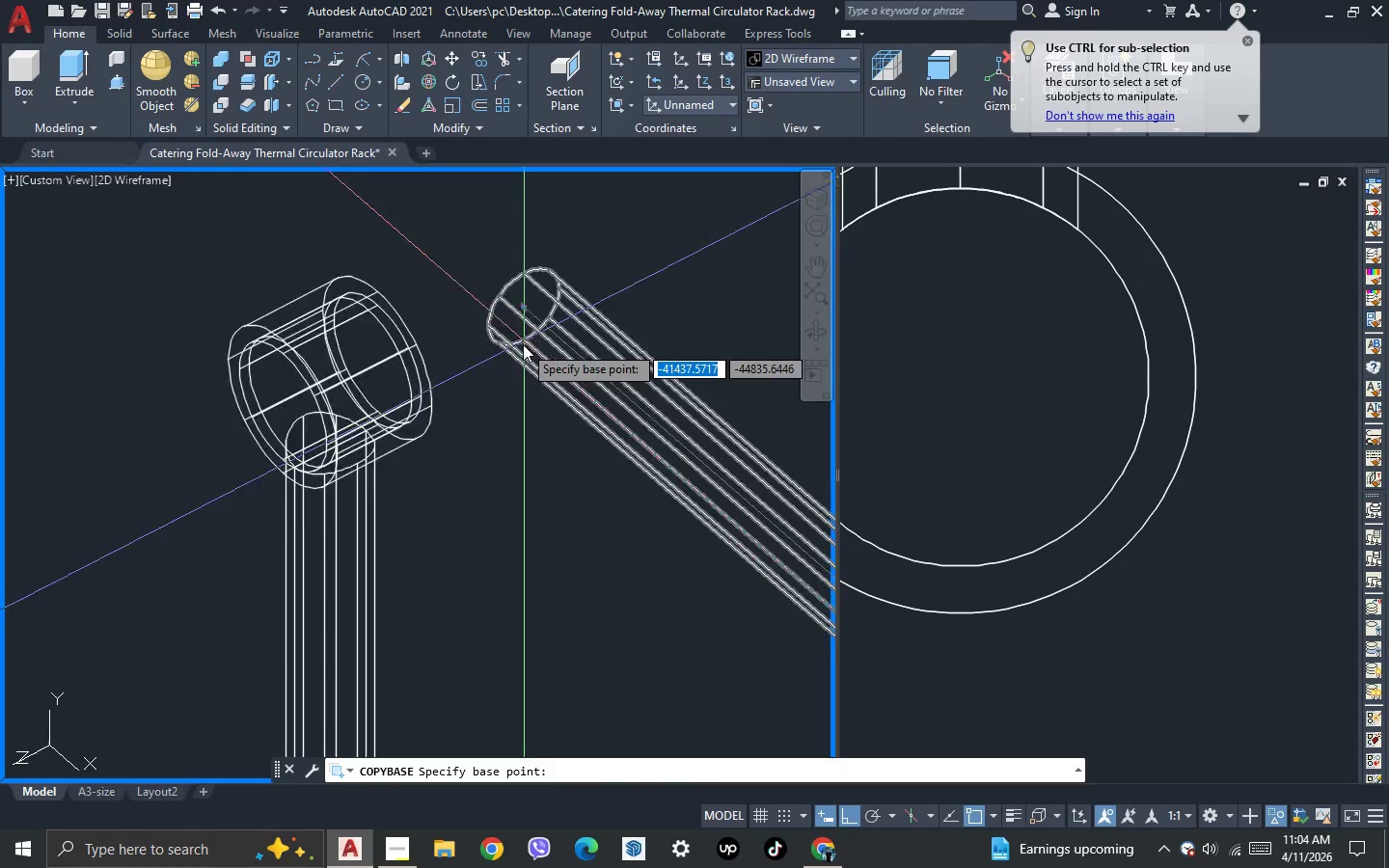 
scroll: coordinate [523, 344], scroll_direction: up, amount: 3.0
 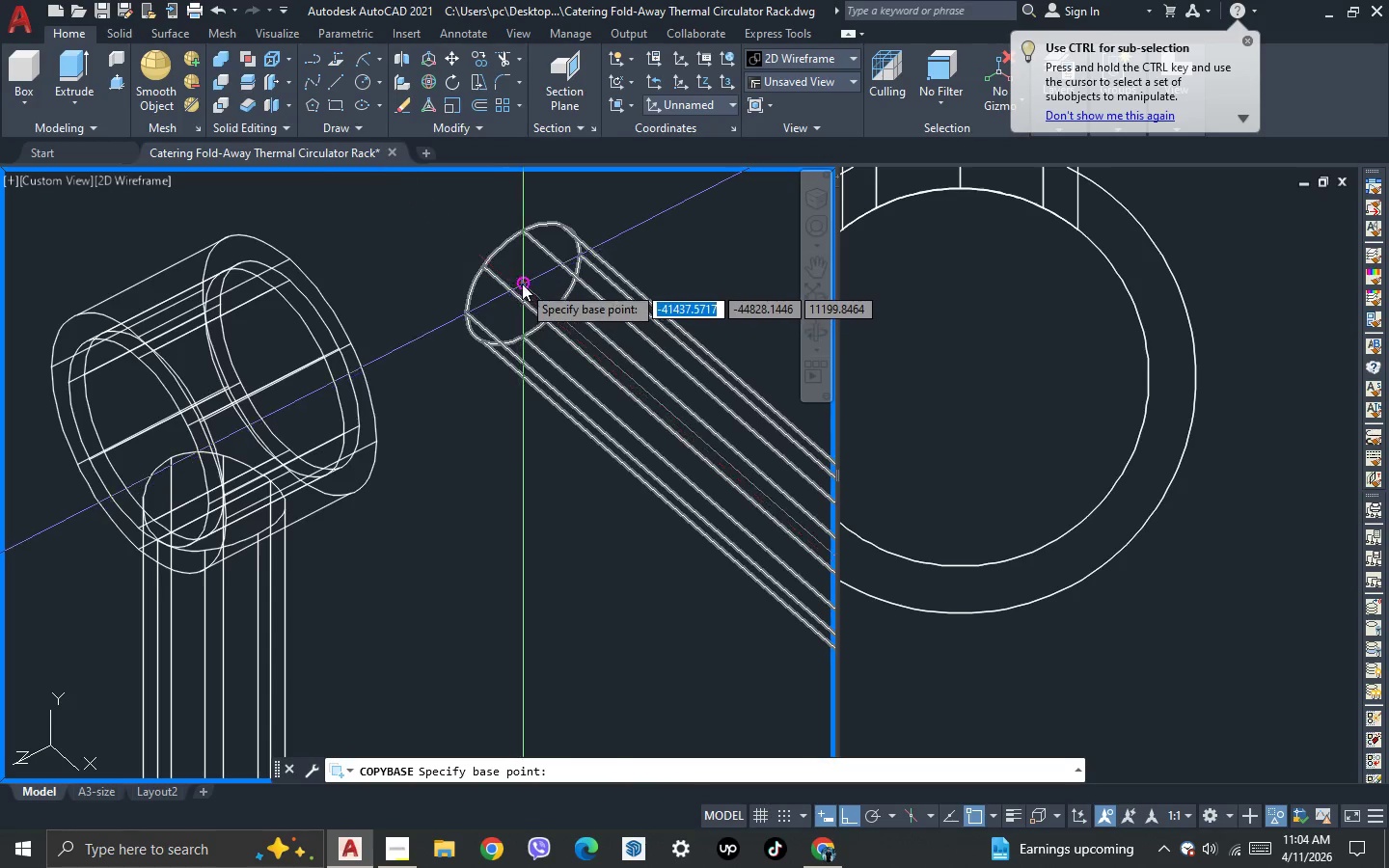 
left_click([523, 283])
 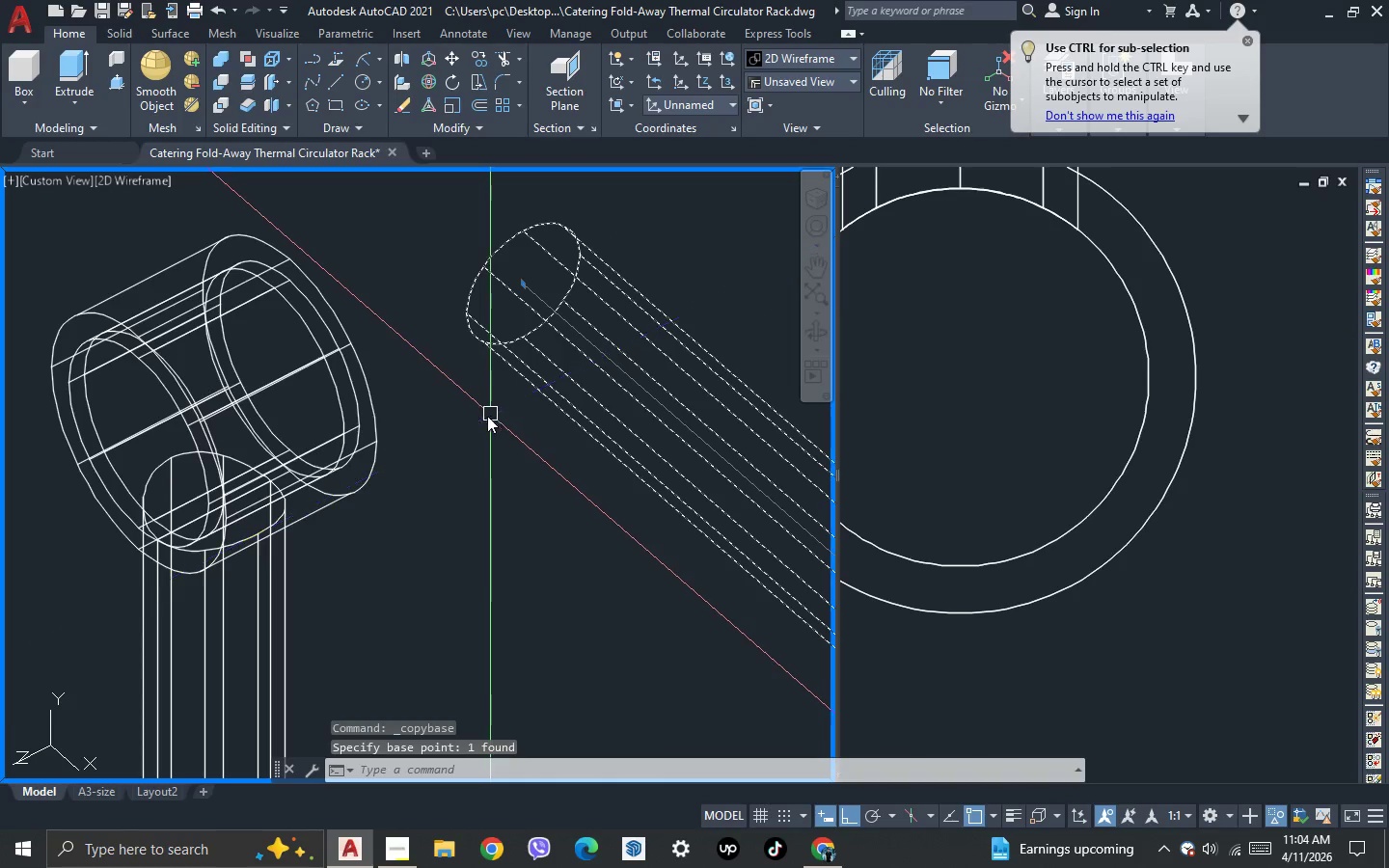 
key(Delete)
 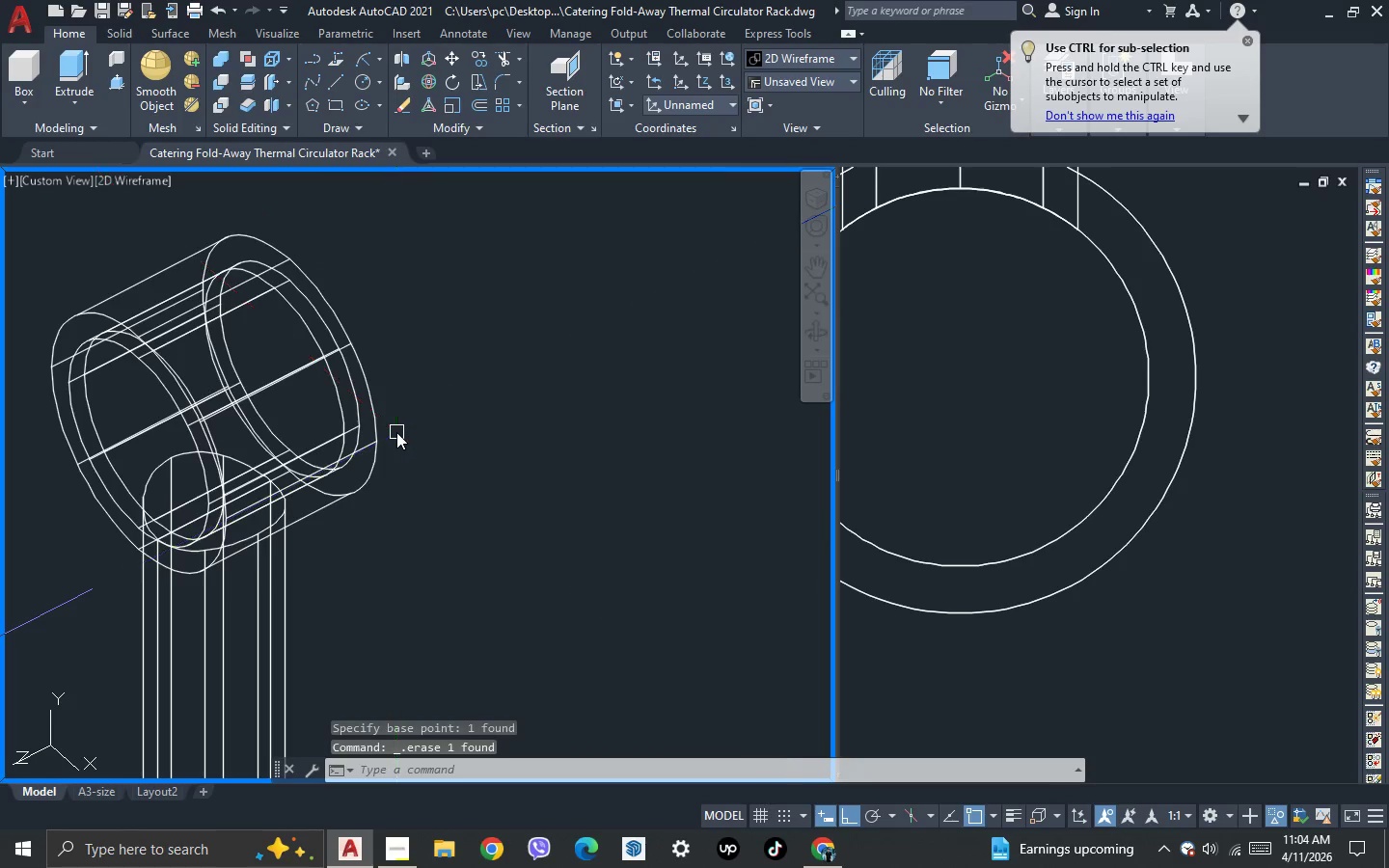 
key(Control+ControlLeft)
 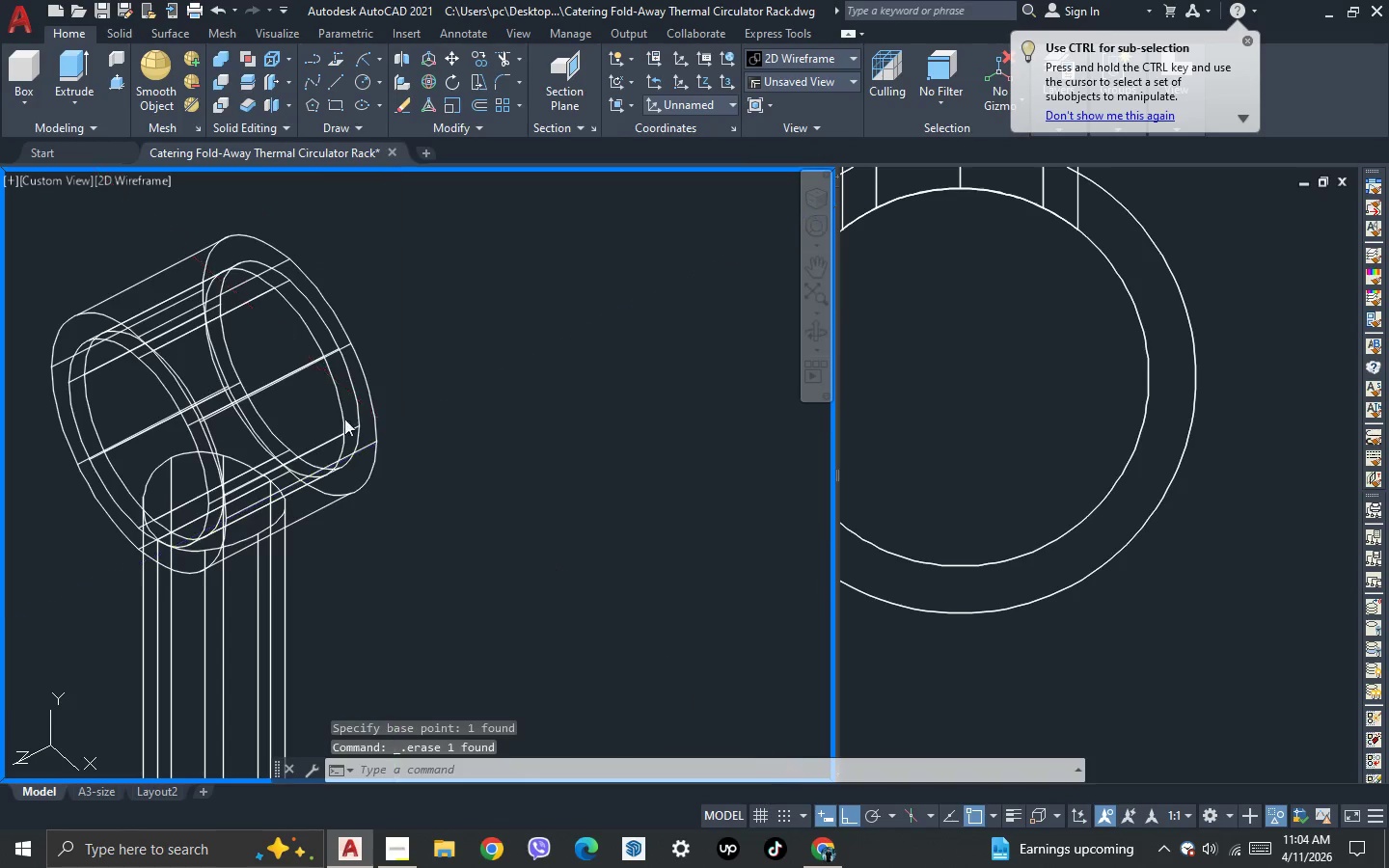 
key(Control+V)
 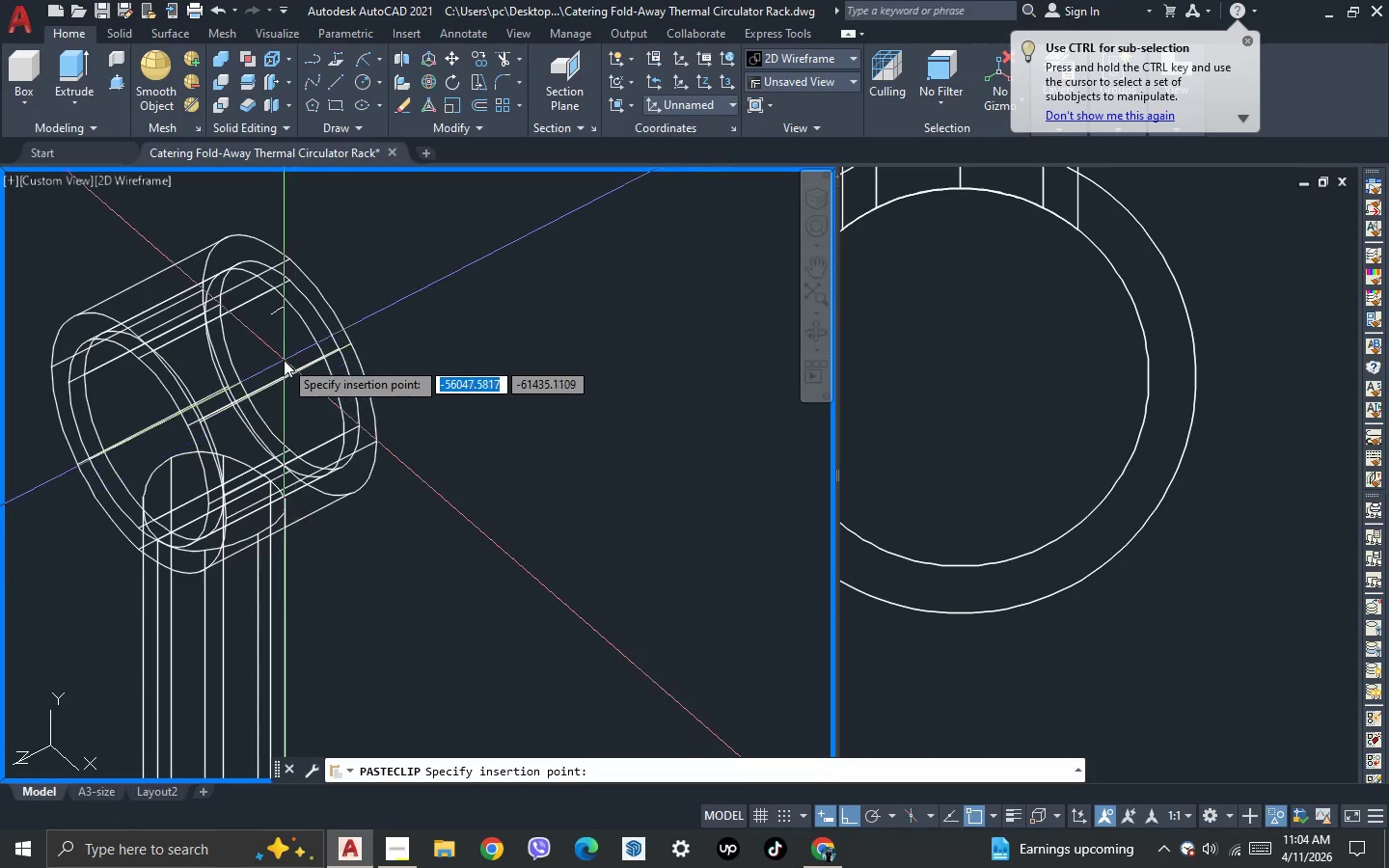 
hold_key(key=ShiftLeft, duration=0.34)
right_click([273, 355])
 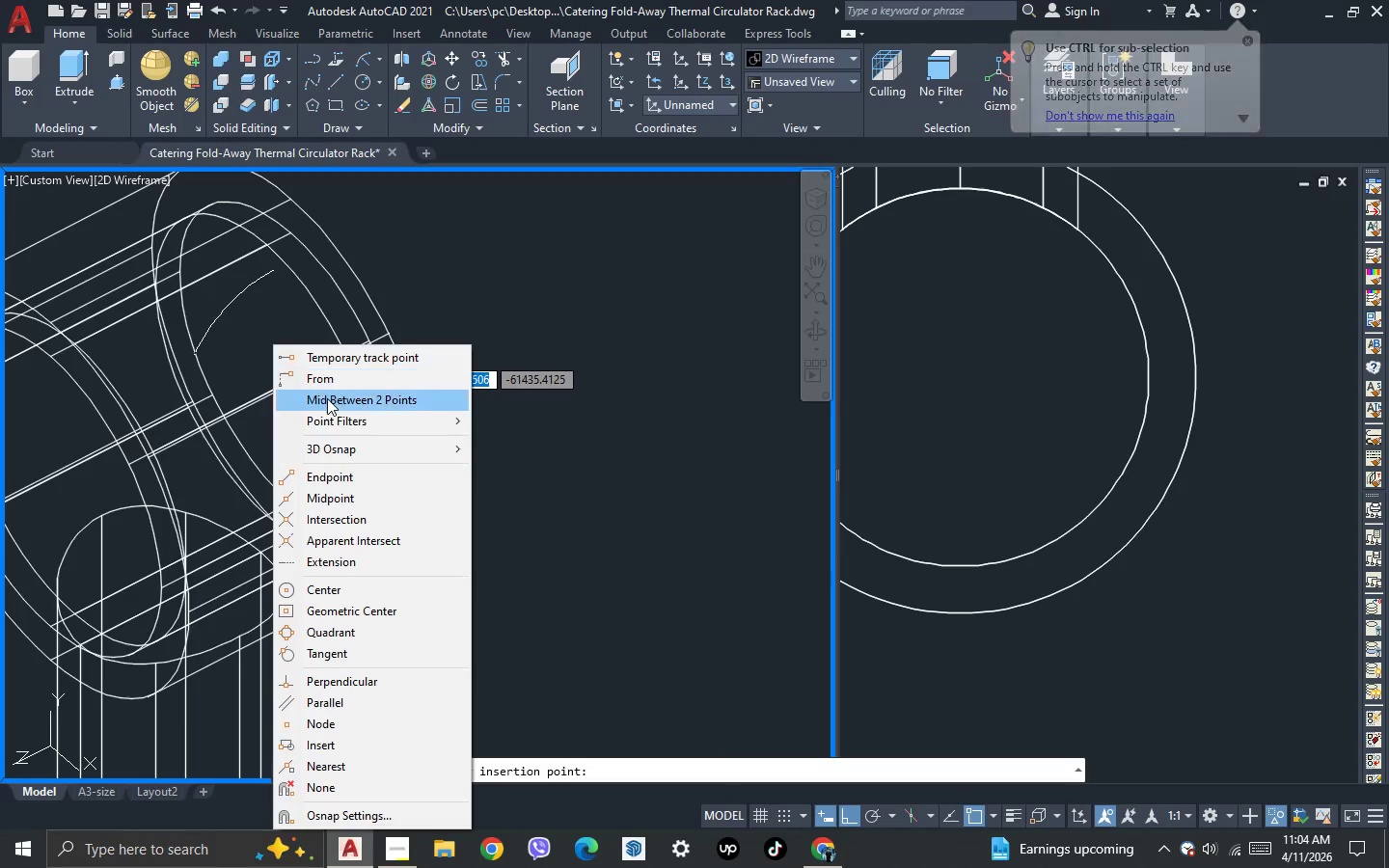 
scroll: coordinate [284, 360], scroll_direction: up, amount: 1.0
 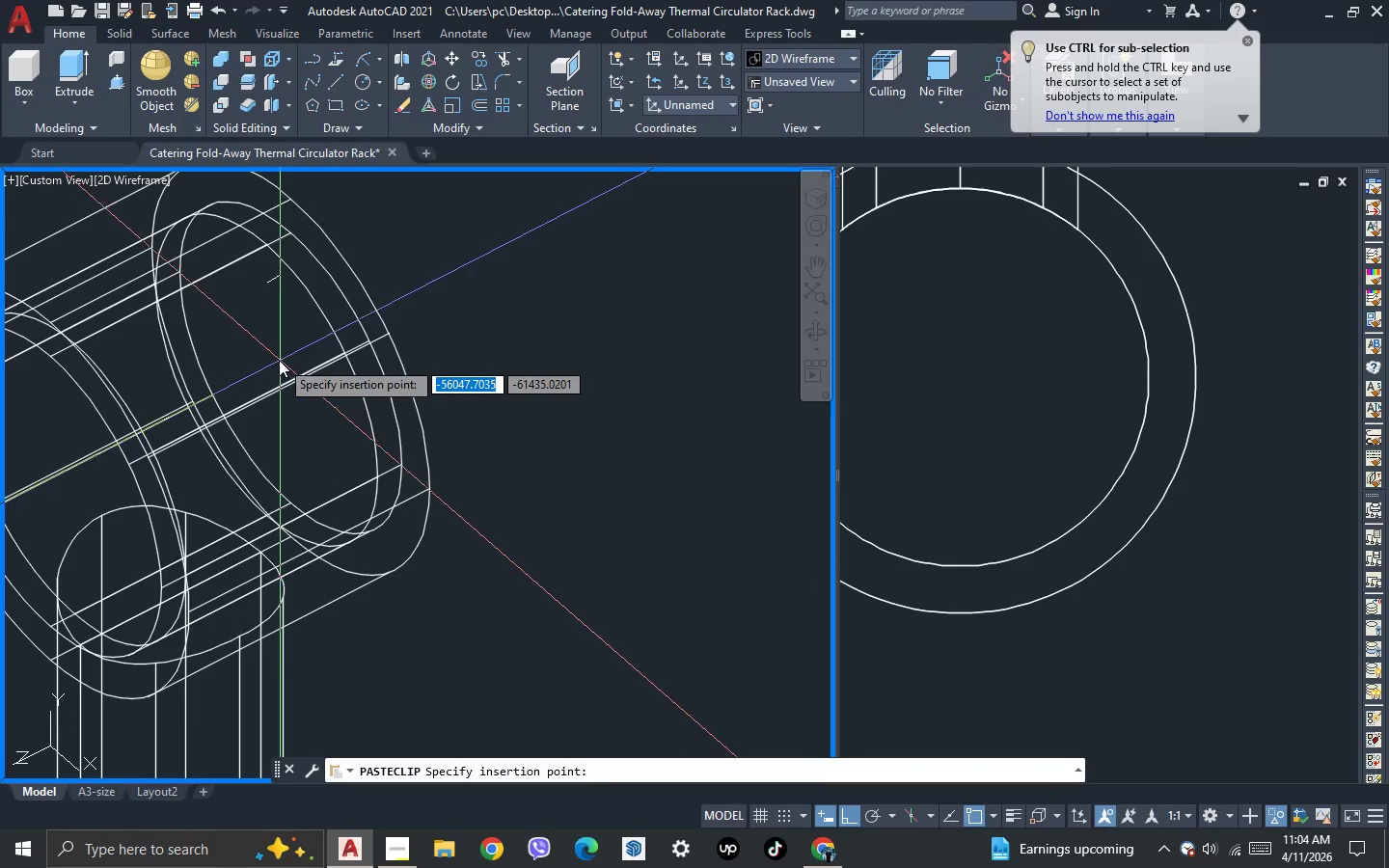 
left_click([327, 398])
 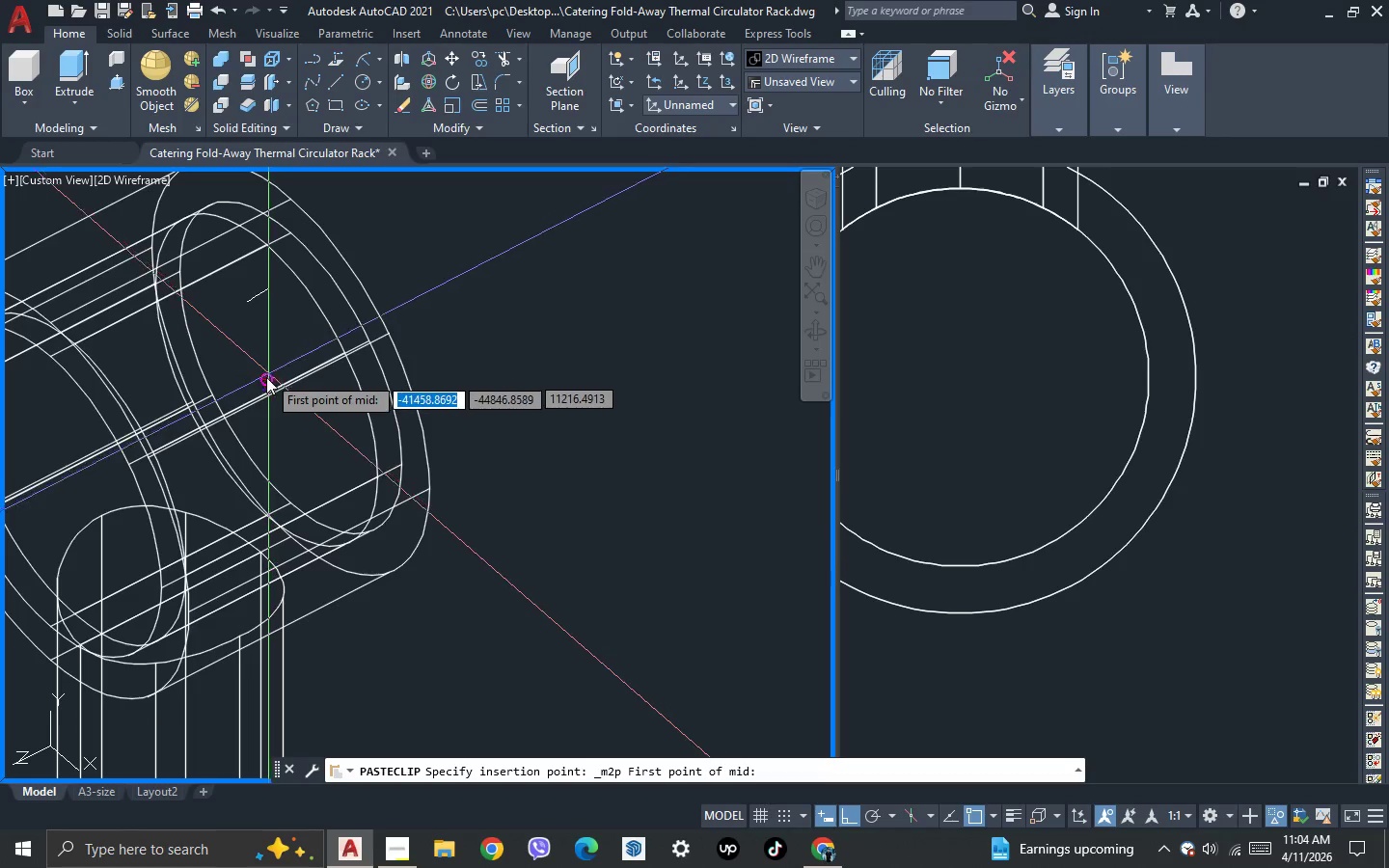 
left_click([264, 380])
 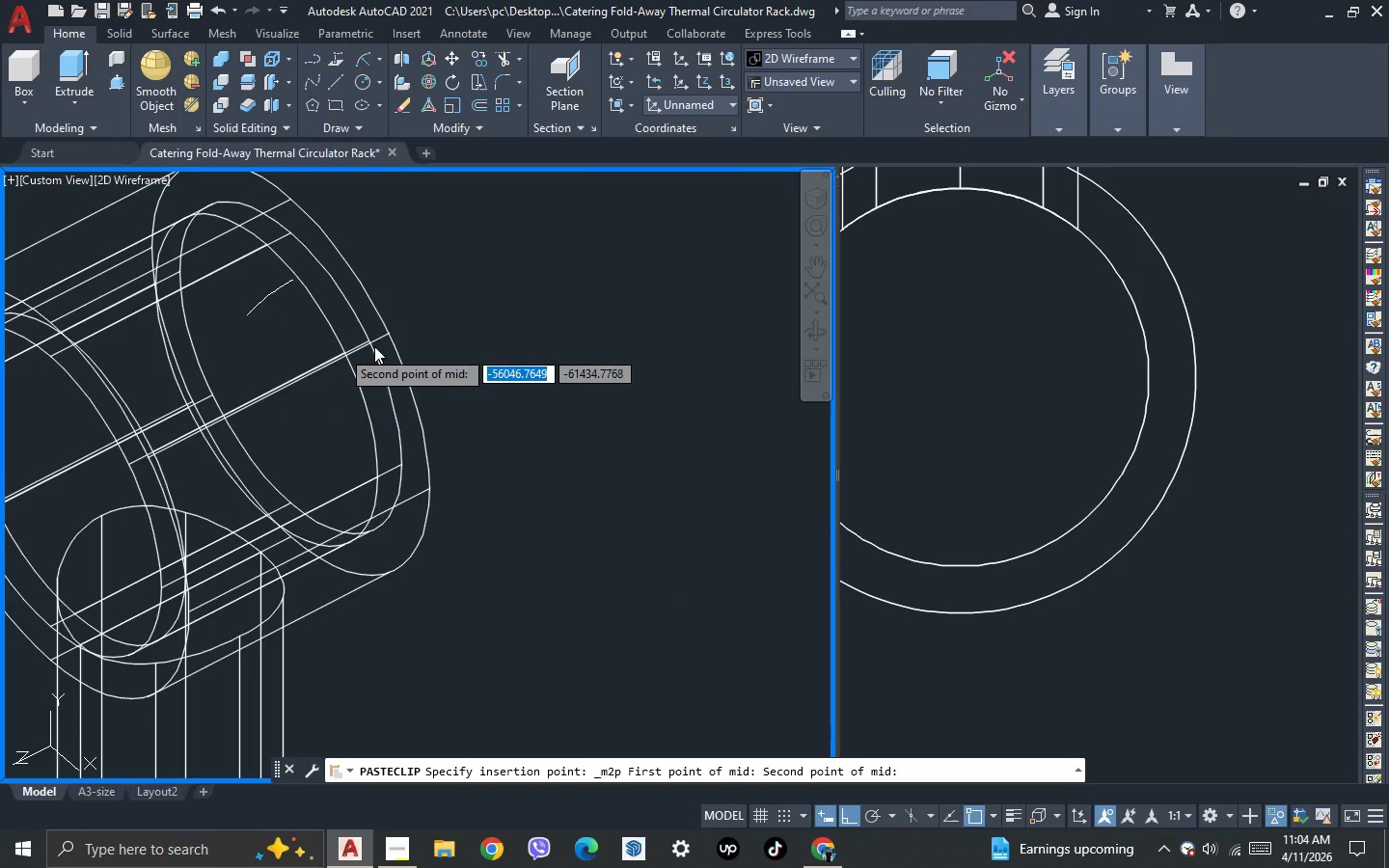 
scroll: coordinate [244, 384], scroll_direction: none, amount: 0.0
 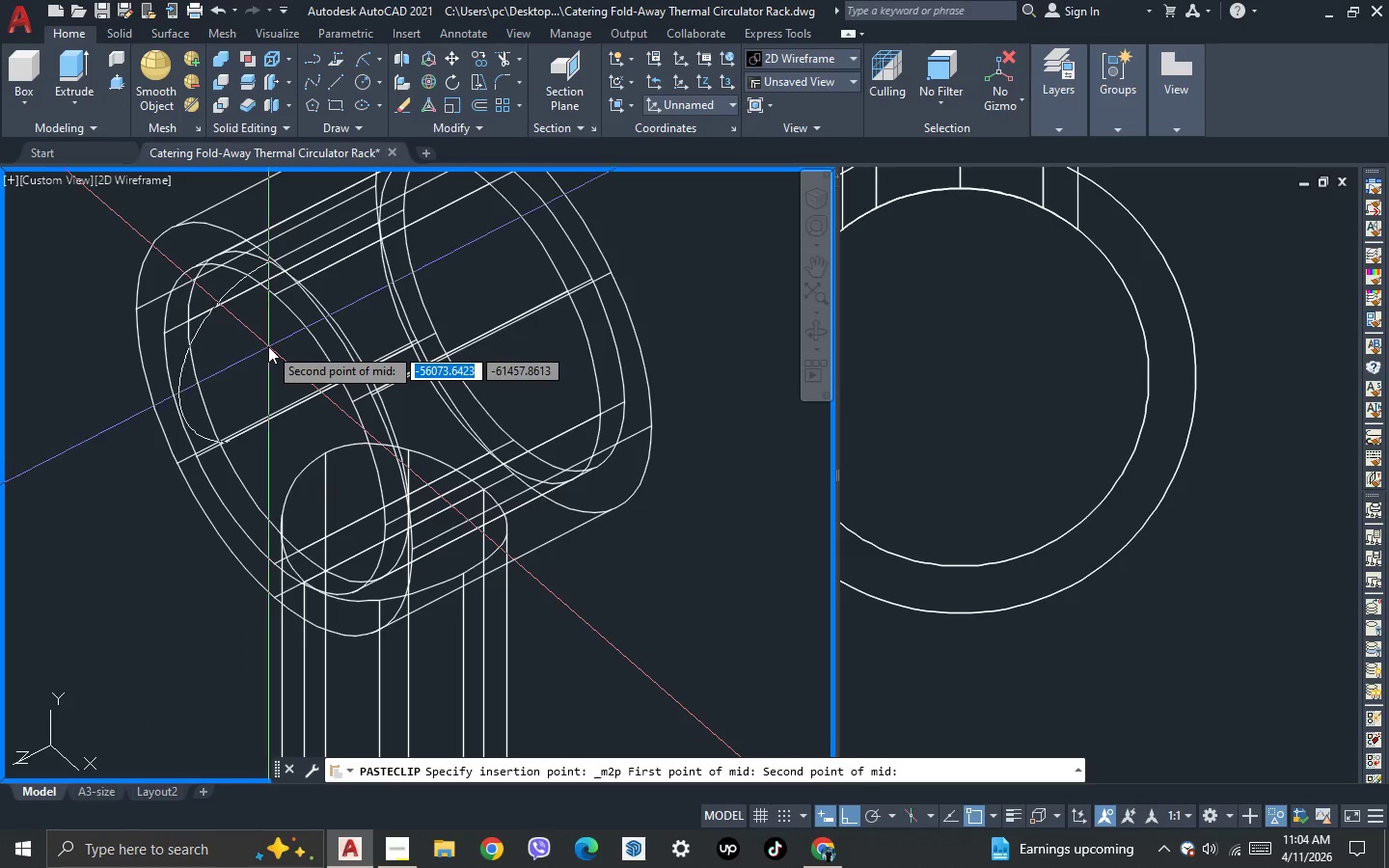 
scroll: coordinate [292, 334], scroll_direction: up, amount: 1.0
 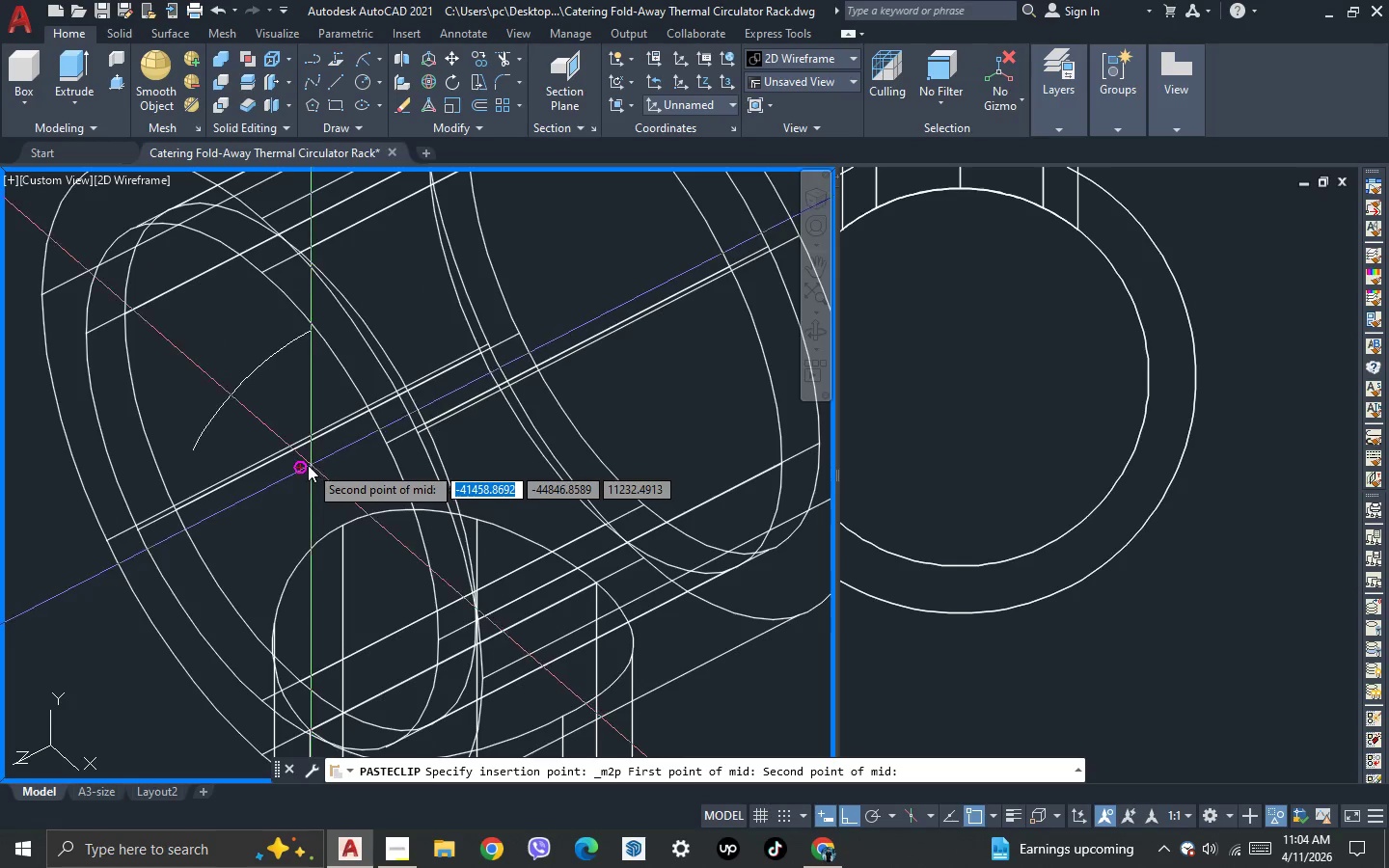 
left_click([306, 466])
 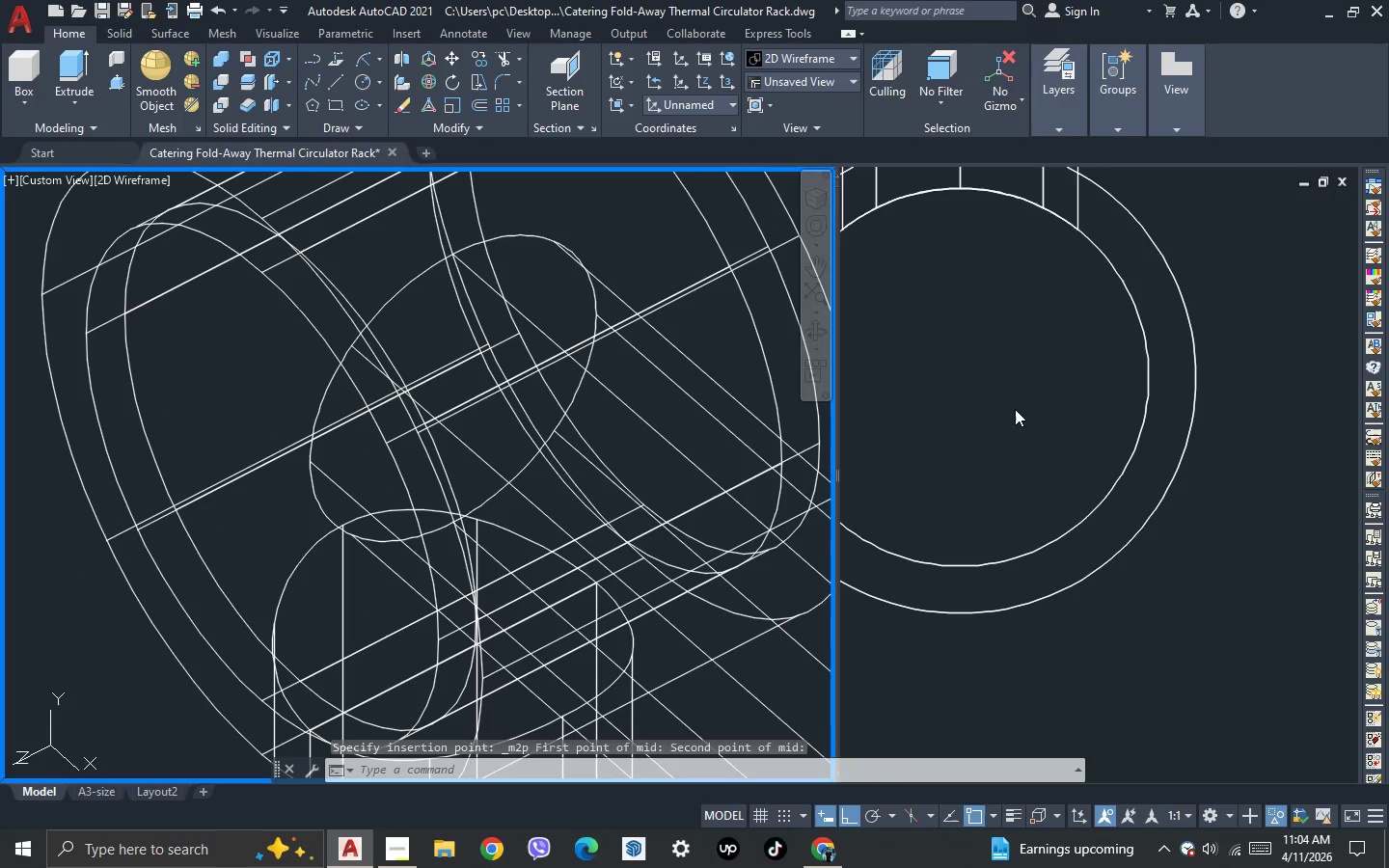 
left_click([1023, 409])
 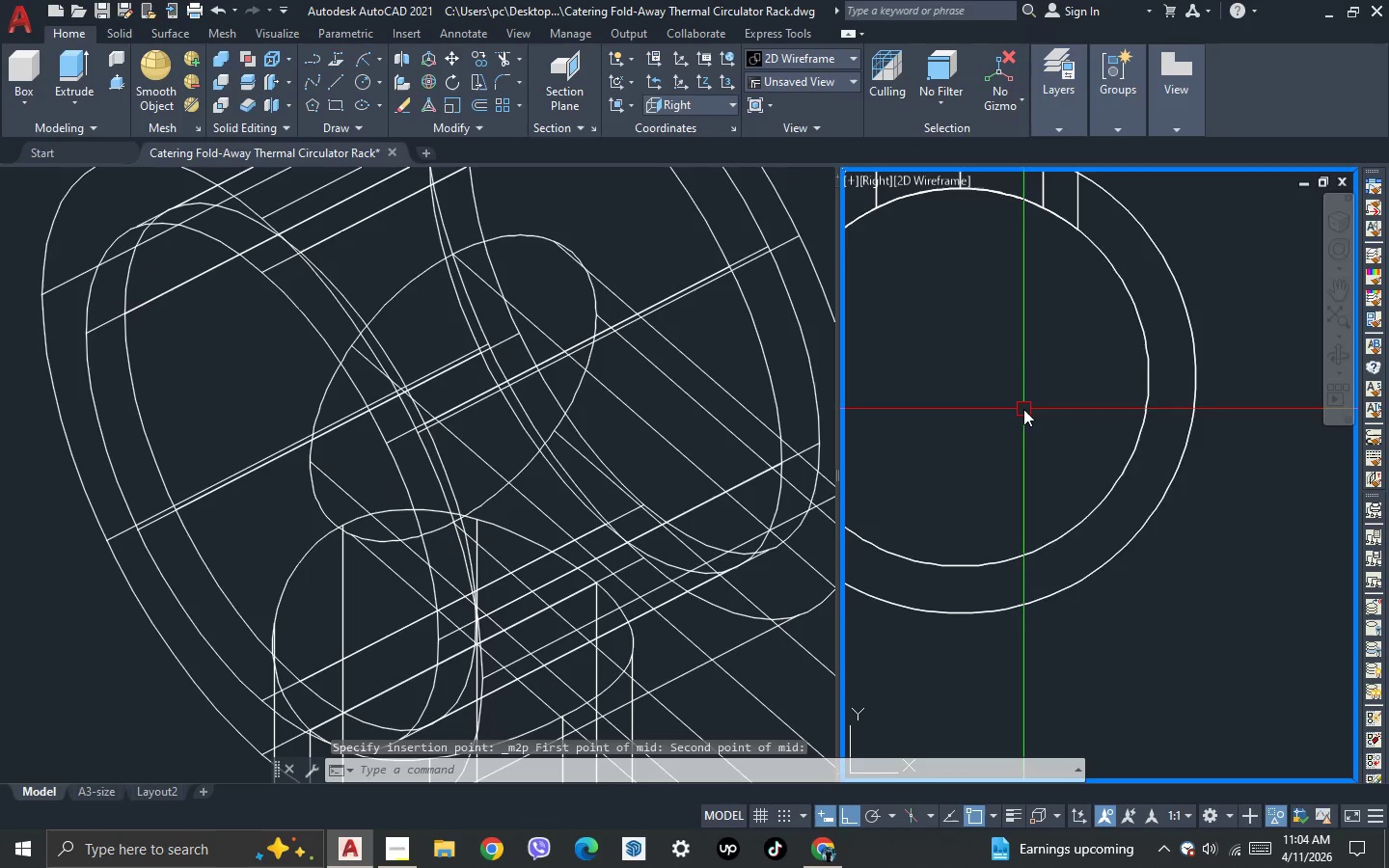 
scroll: coordinate [1023, 409], scroll_direction: down, amount: 3.0
 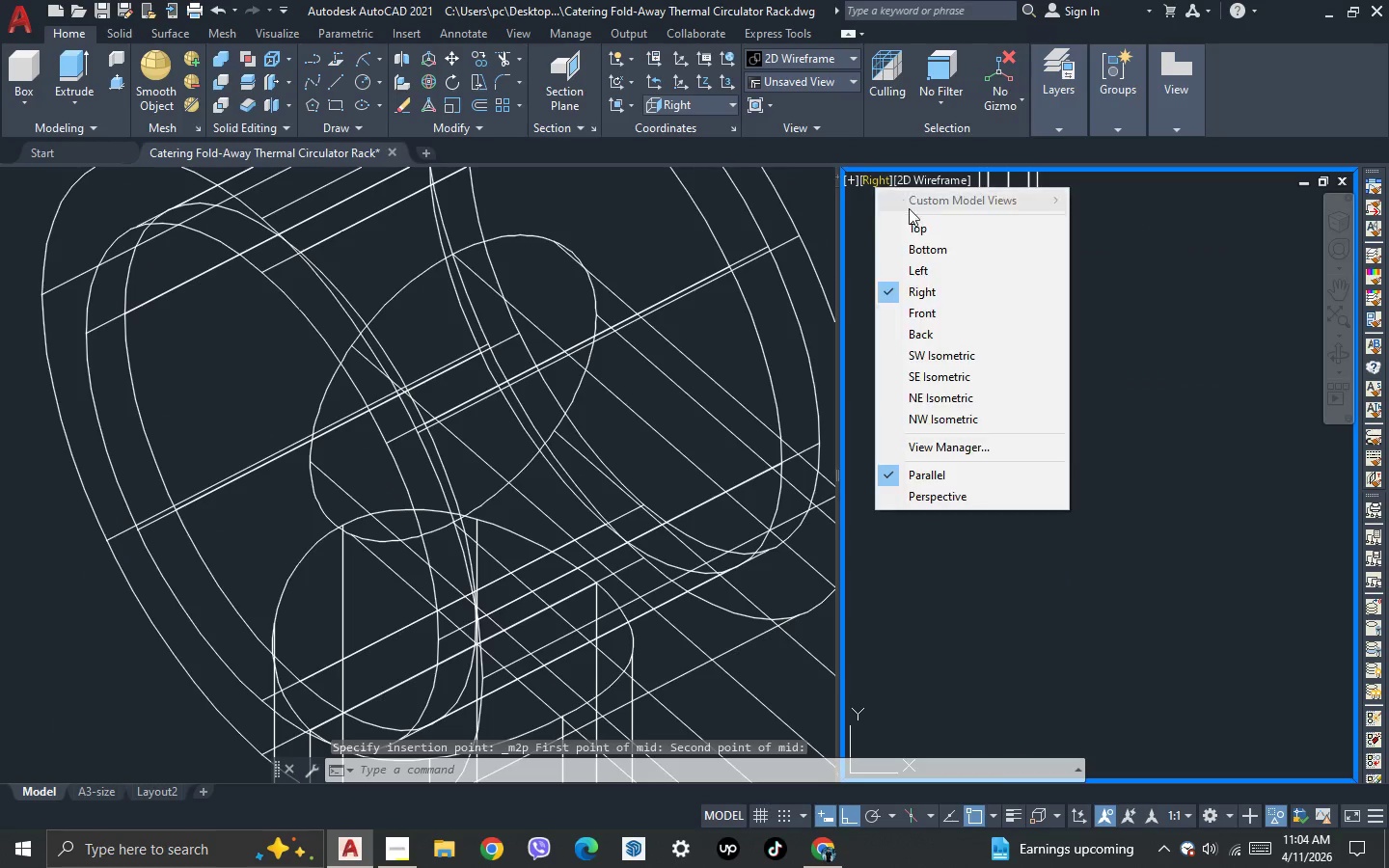 
left_click([914, 231])
 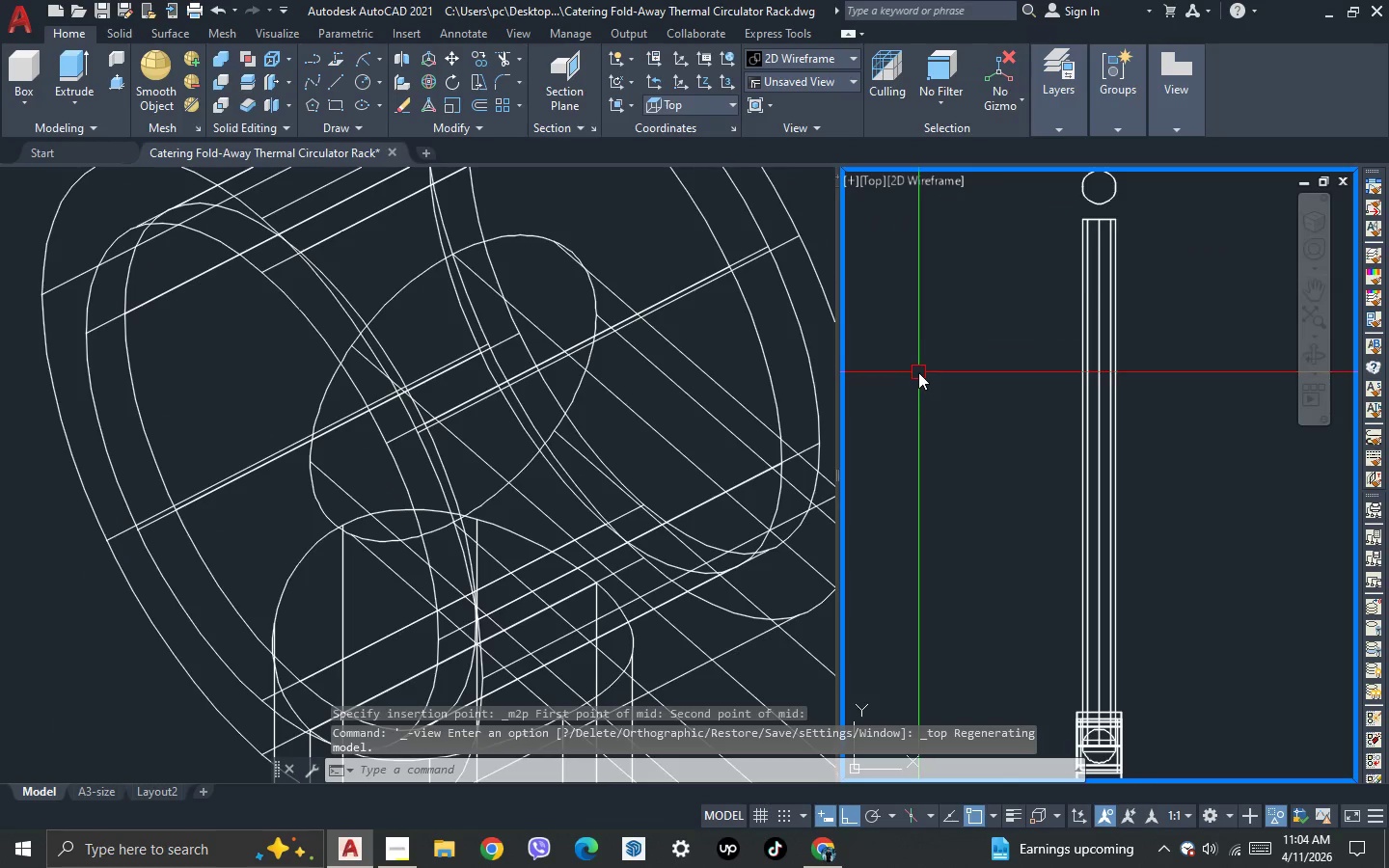 
scroll: coordinate [919, 372], scroll_direction: down, amount: 1.0
 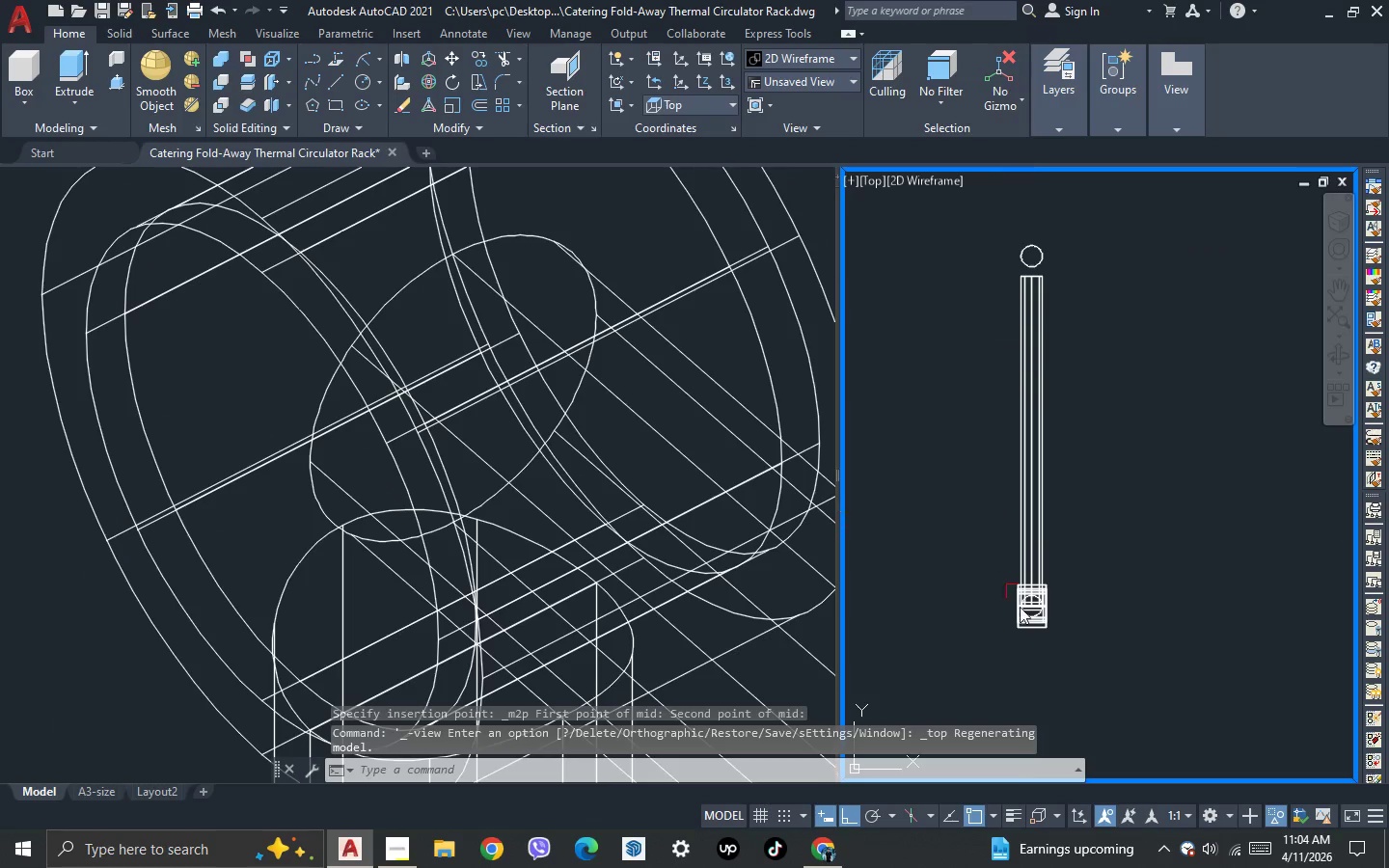 
scroll: coordinate [994, 553], scroll_direction: up, amount: 5.0
 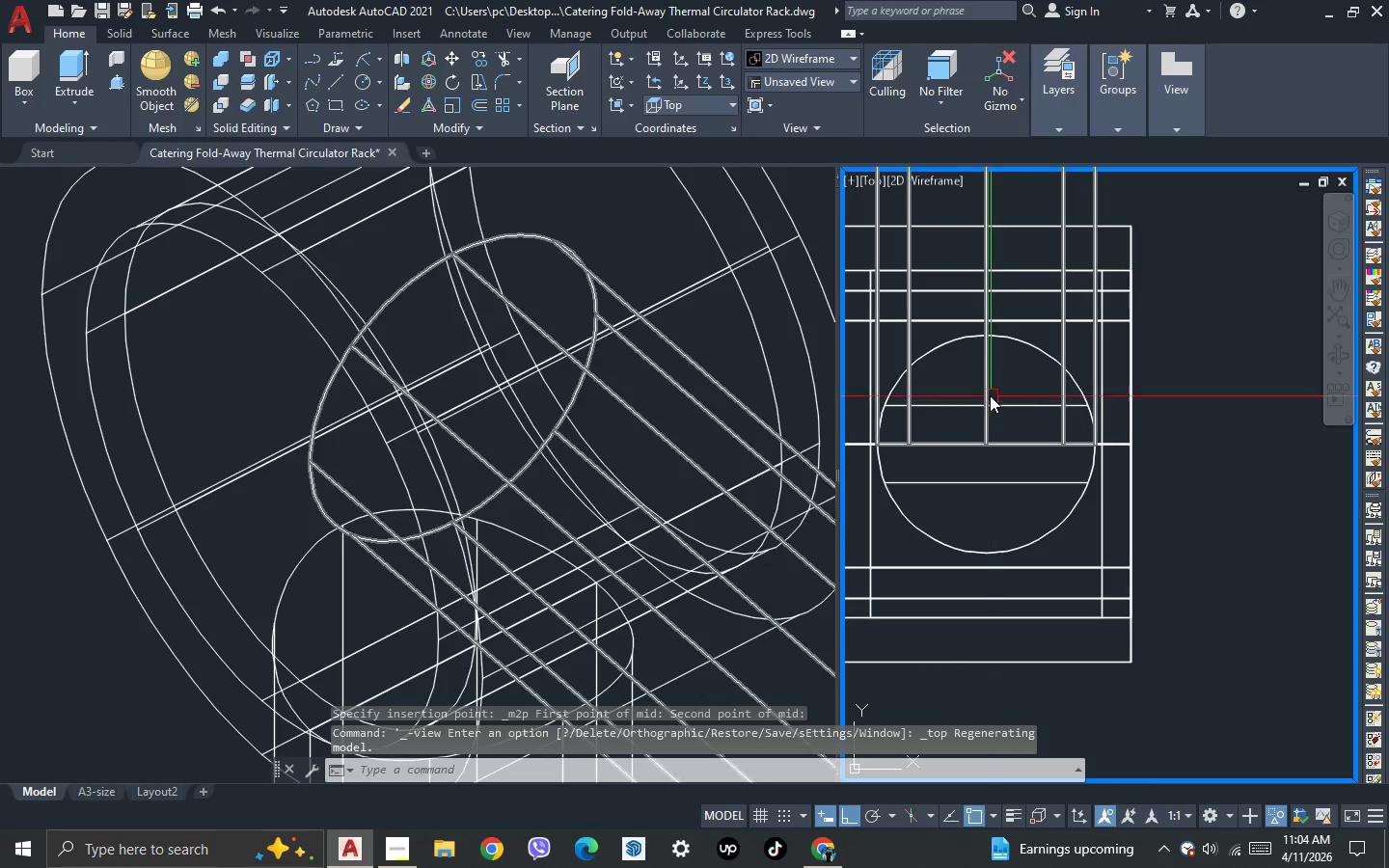 
left_click([989, 392])
 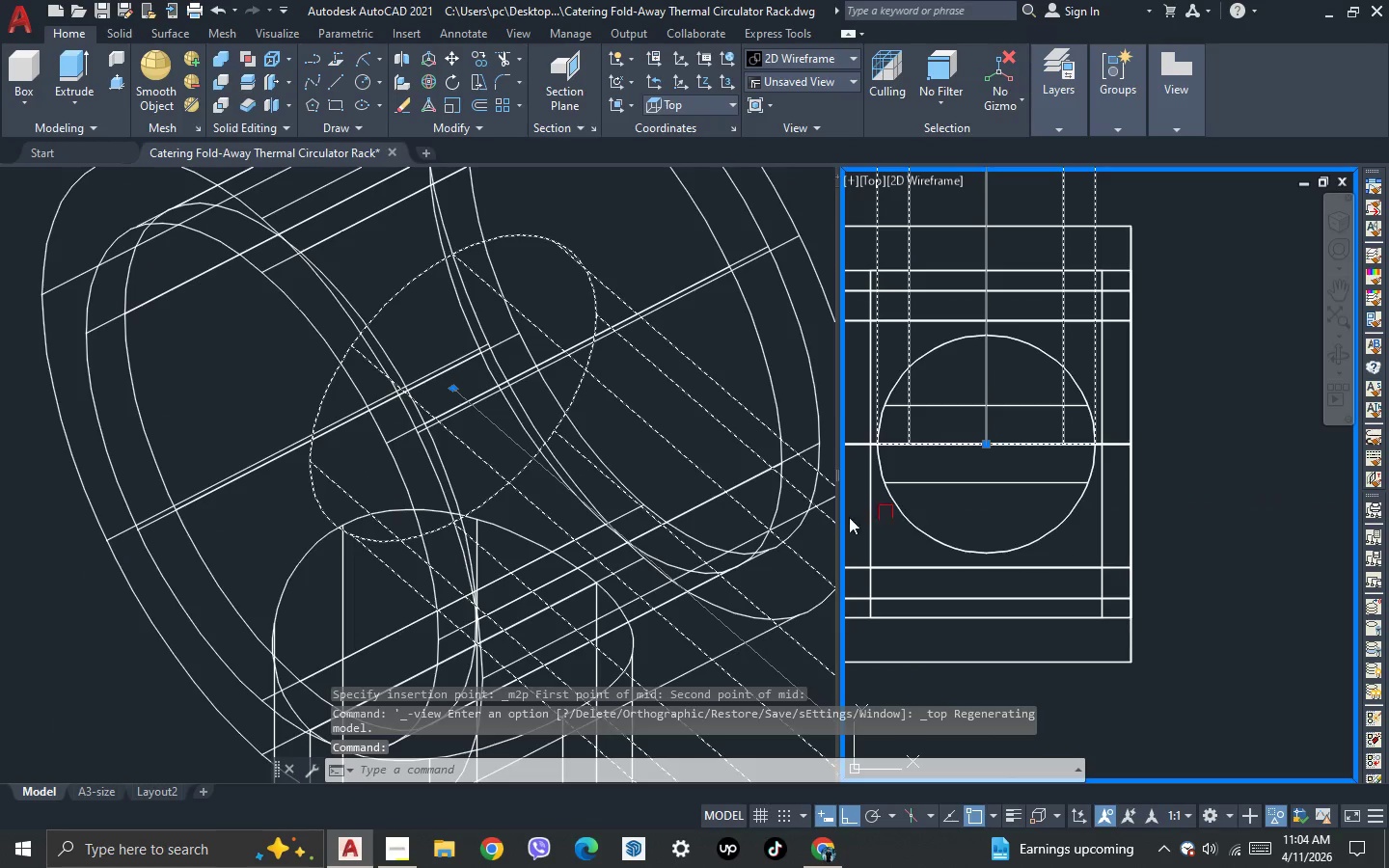 
left_click([665, 474])
 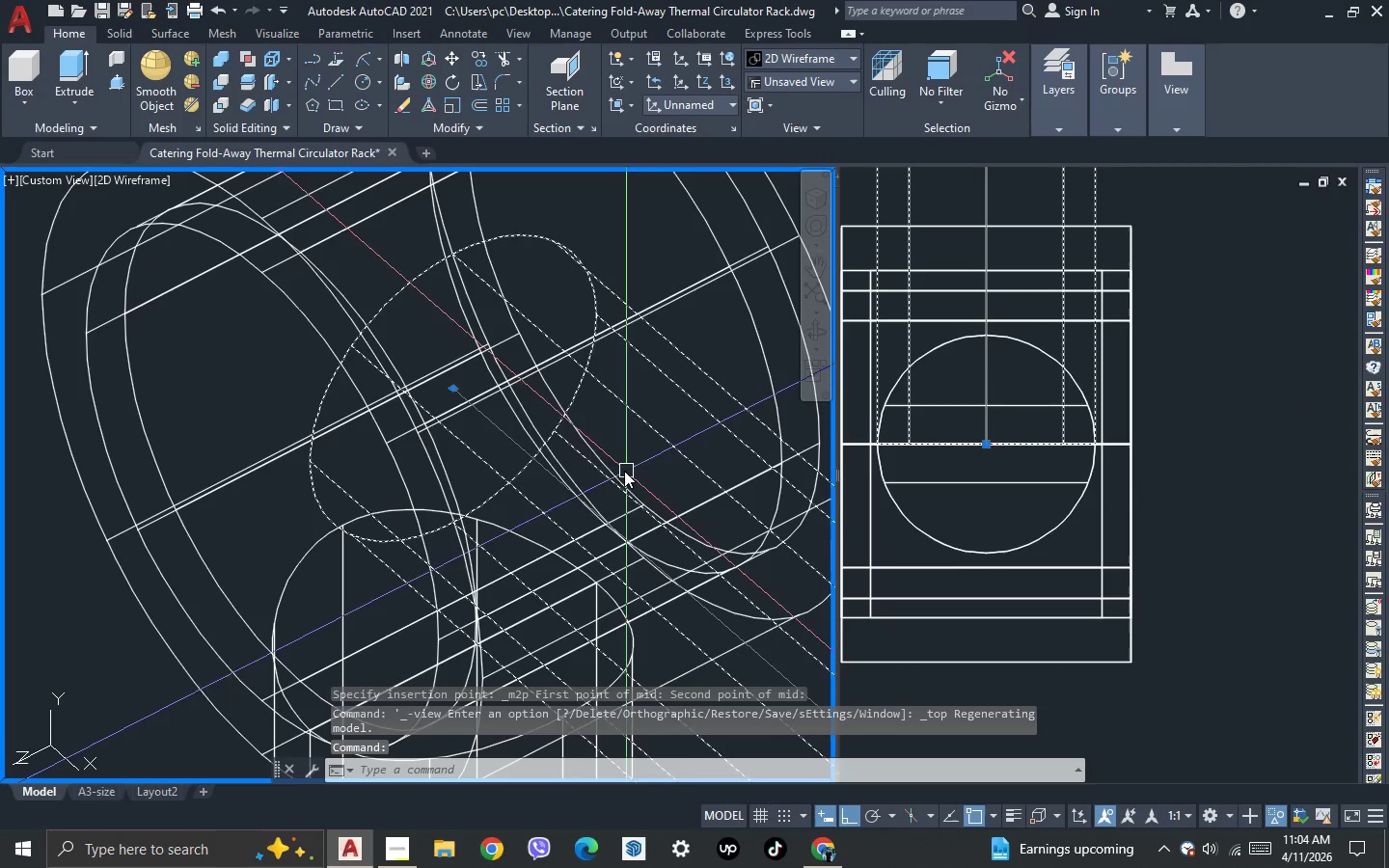 
key(Escape)
 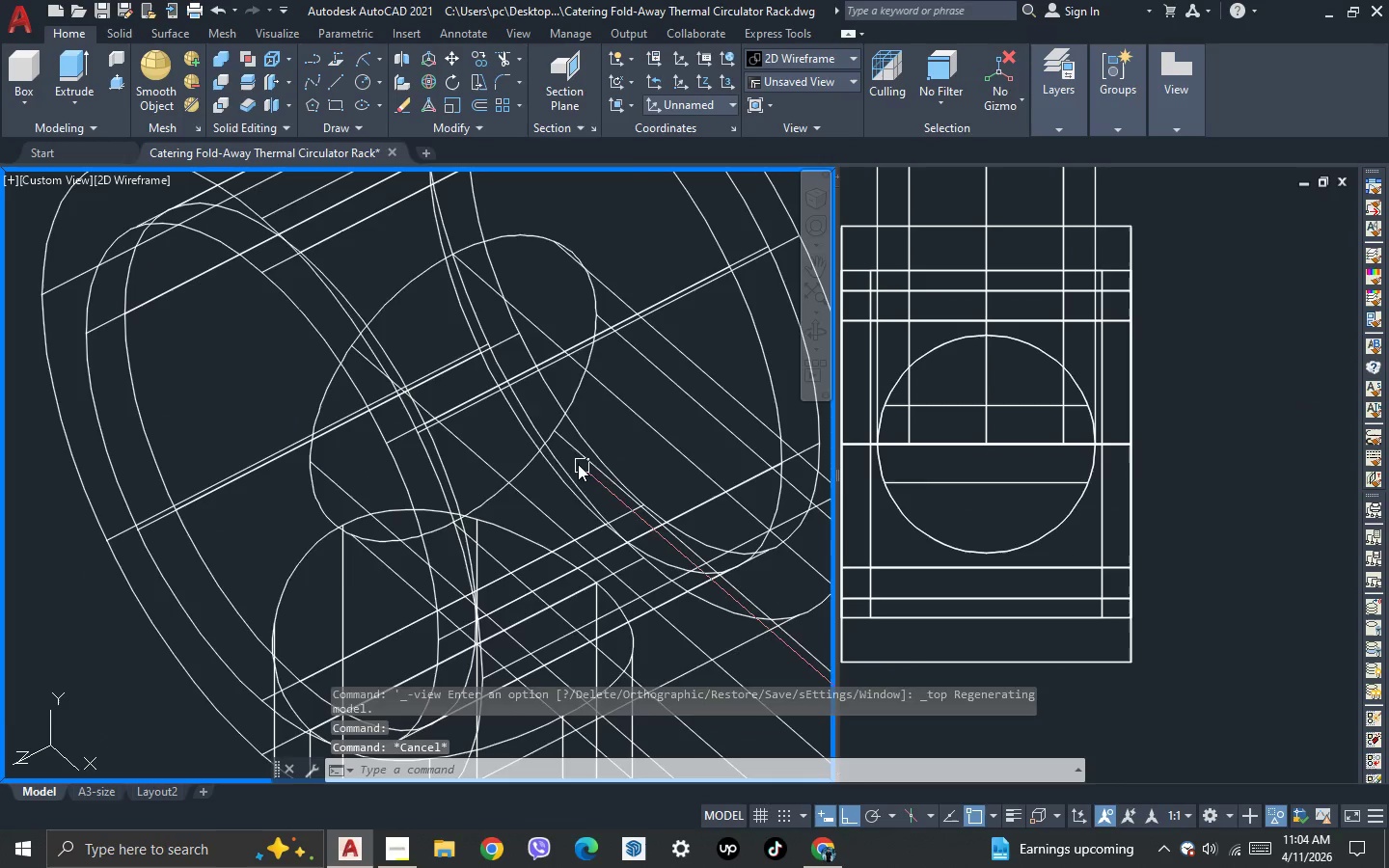 
key(Escape)
 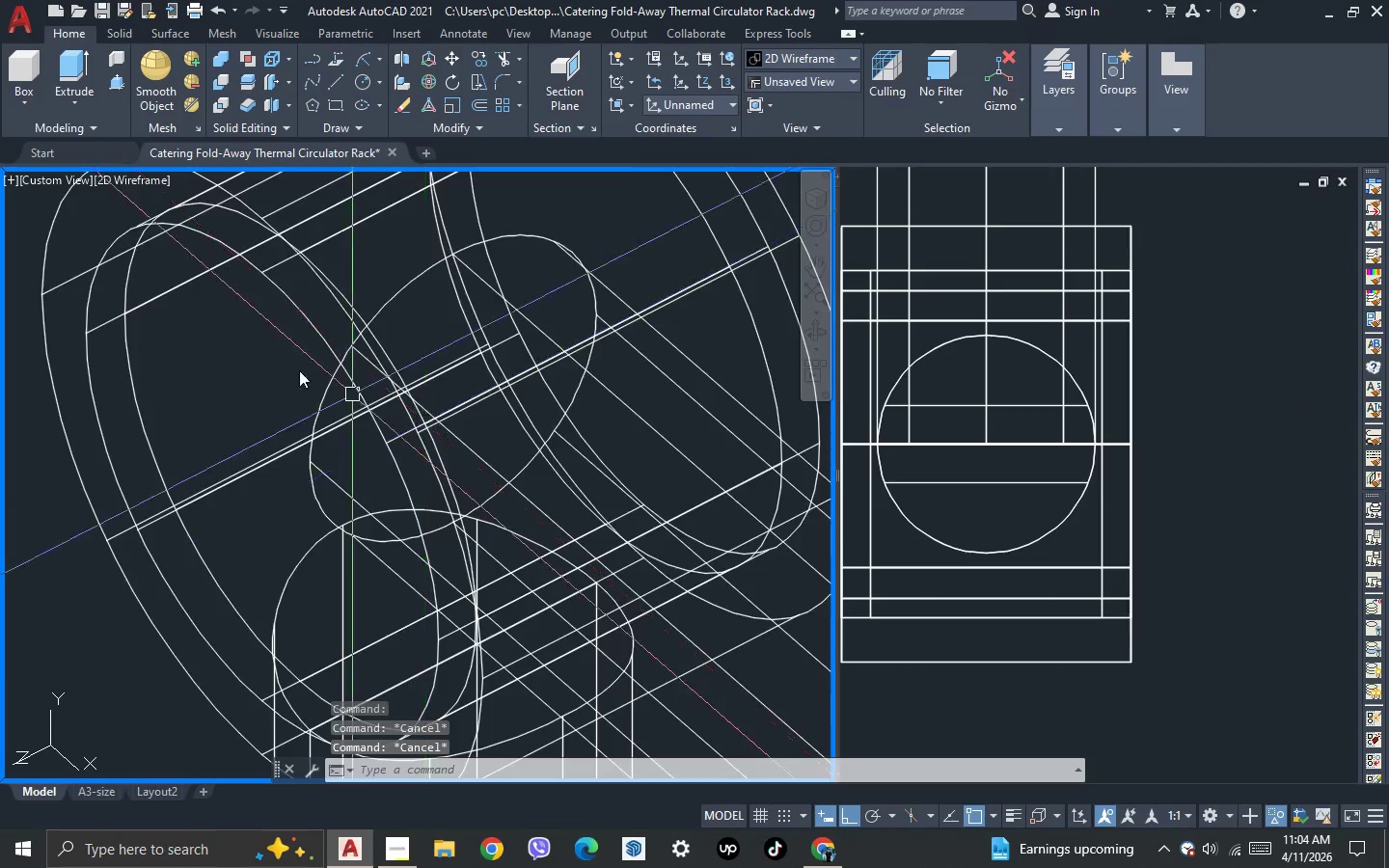 
scroll: coordinate [272, 358], scroll_direction: down, amount: 3.0
 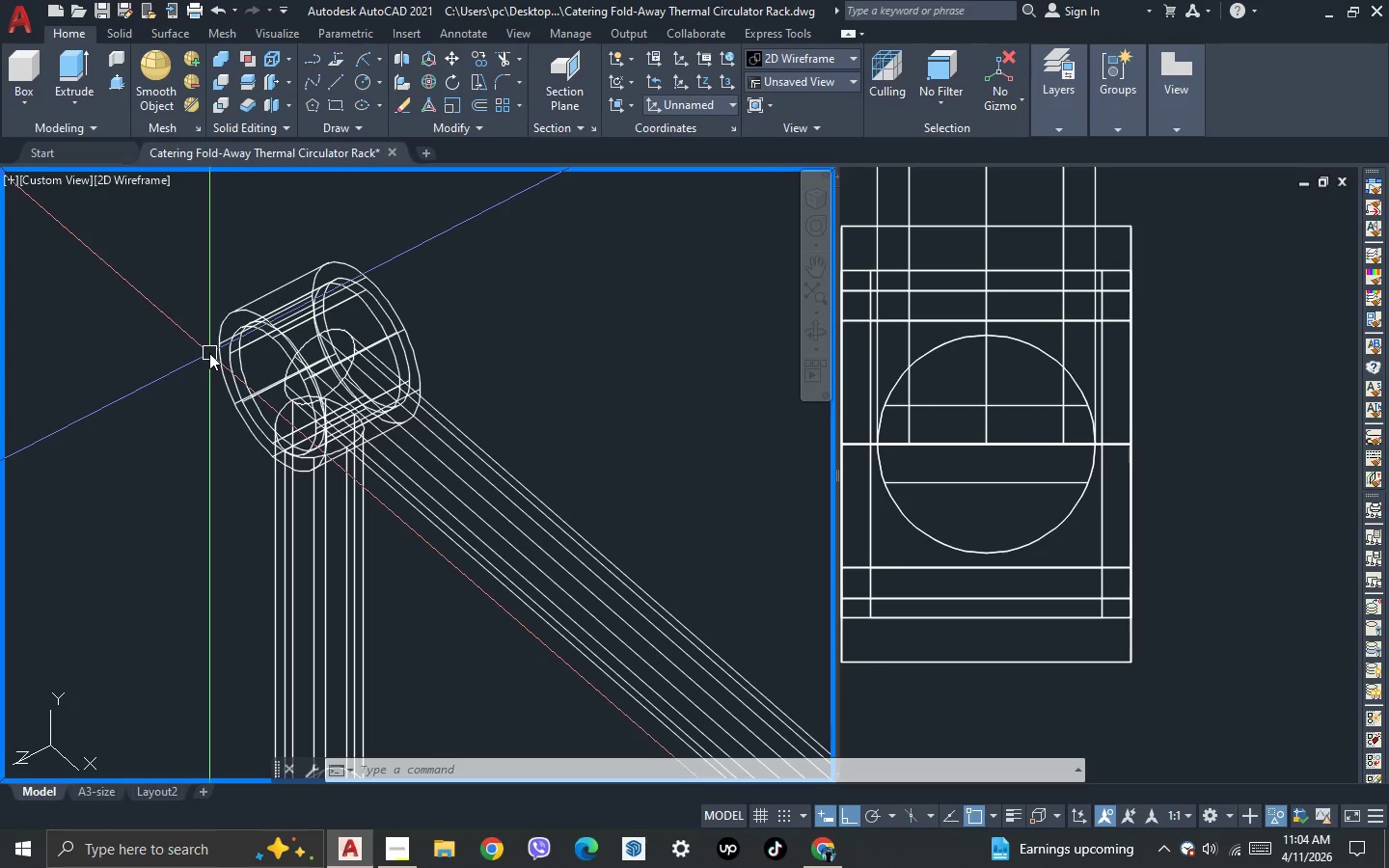 
wait(10.83)
 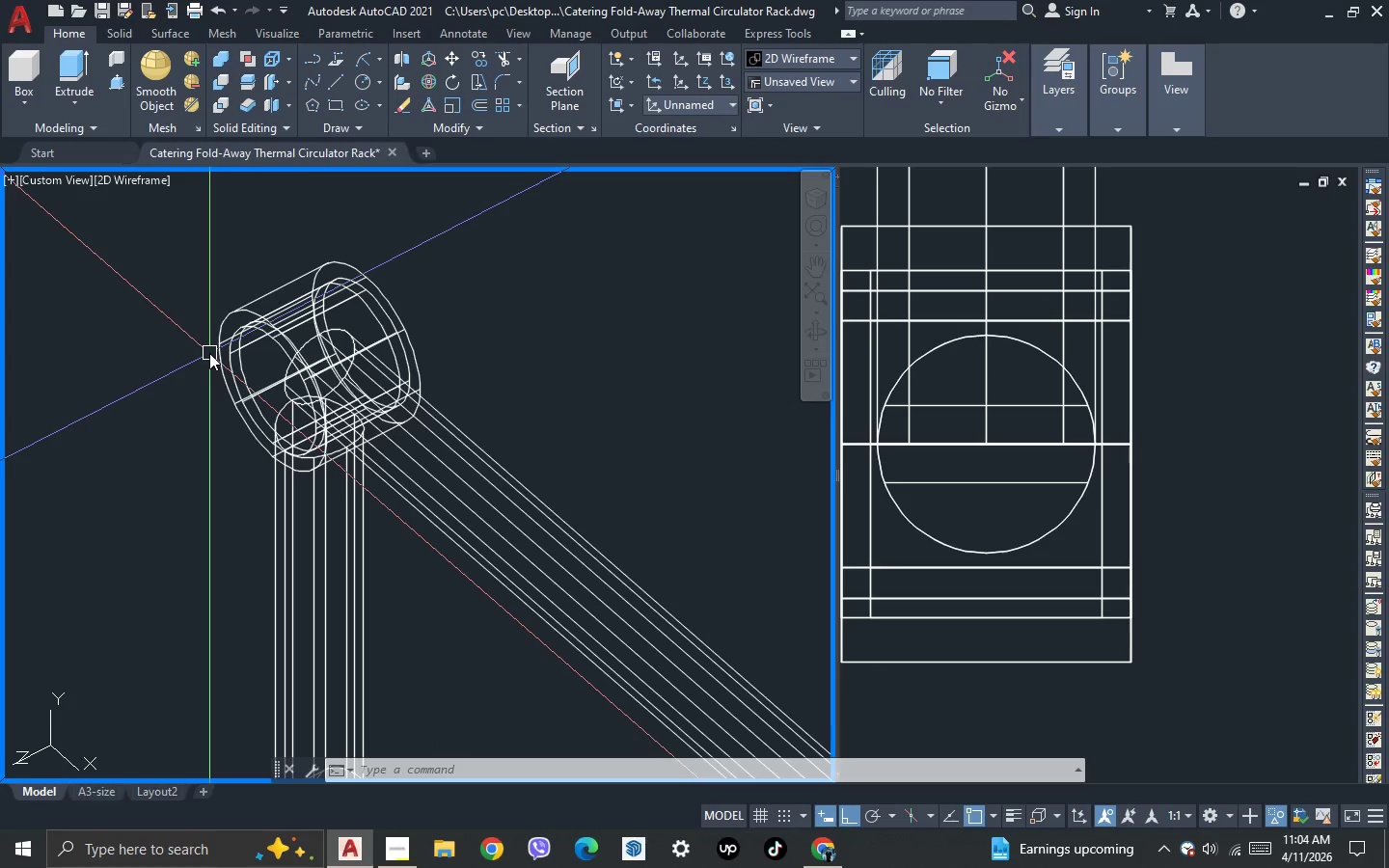 
scroll: coordinate [323, 395], scroll_direction: down, amount: 2.0
 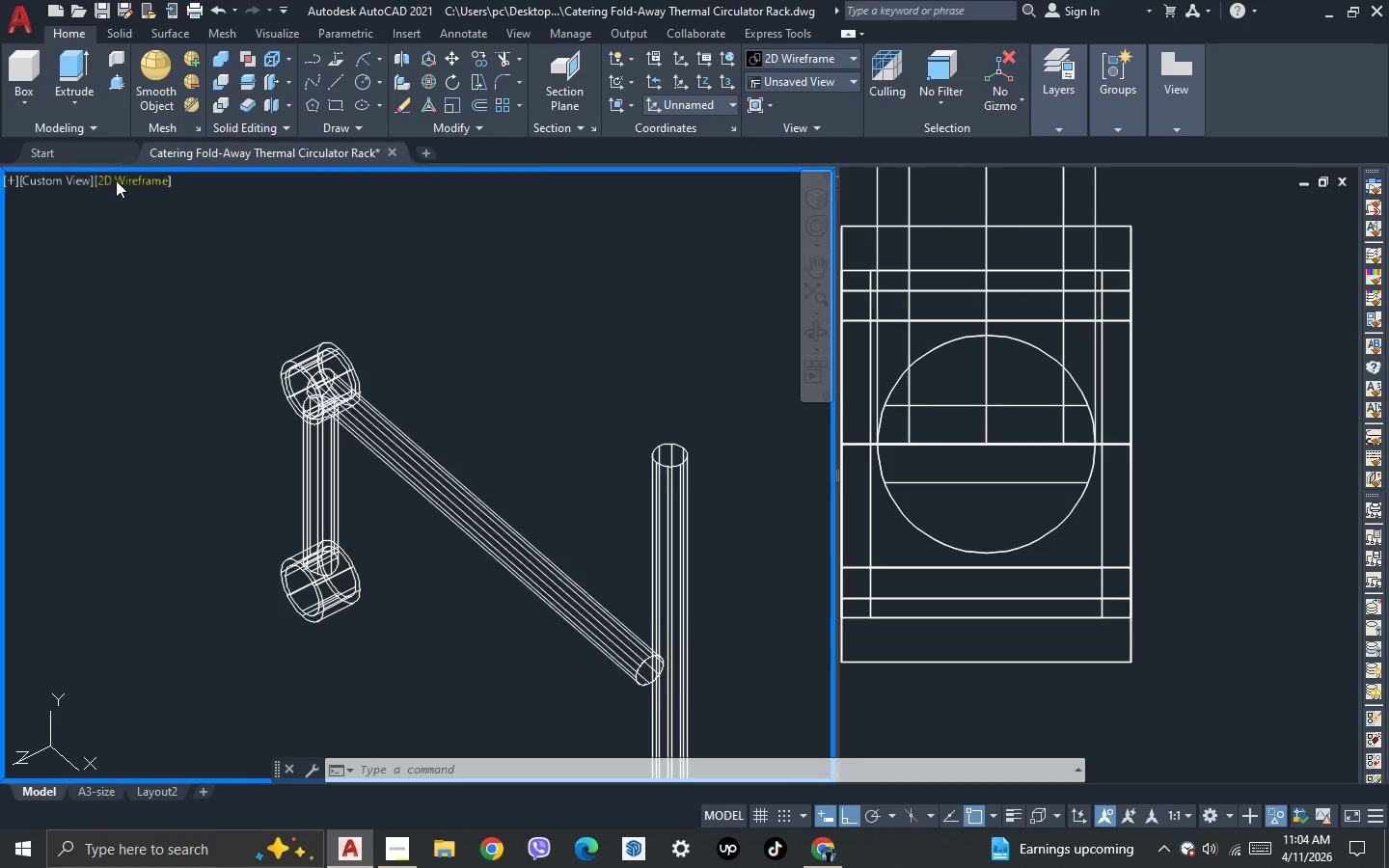 
left_click([118, 180])
 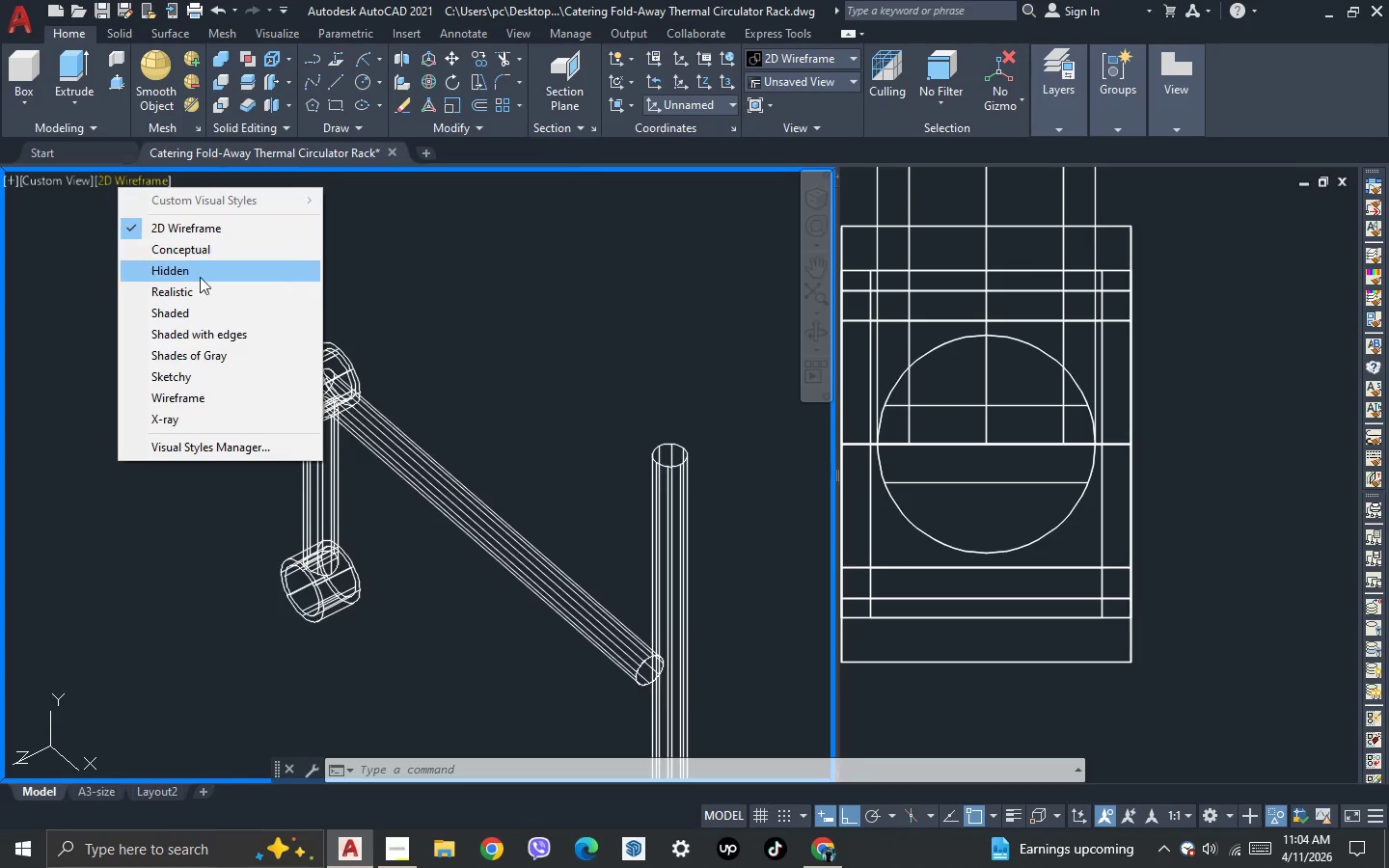 
left_click([200, 286])
 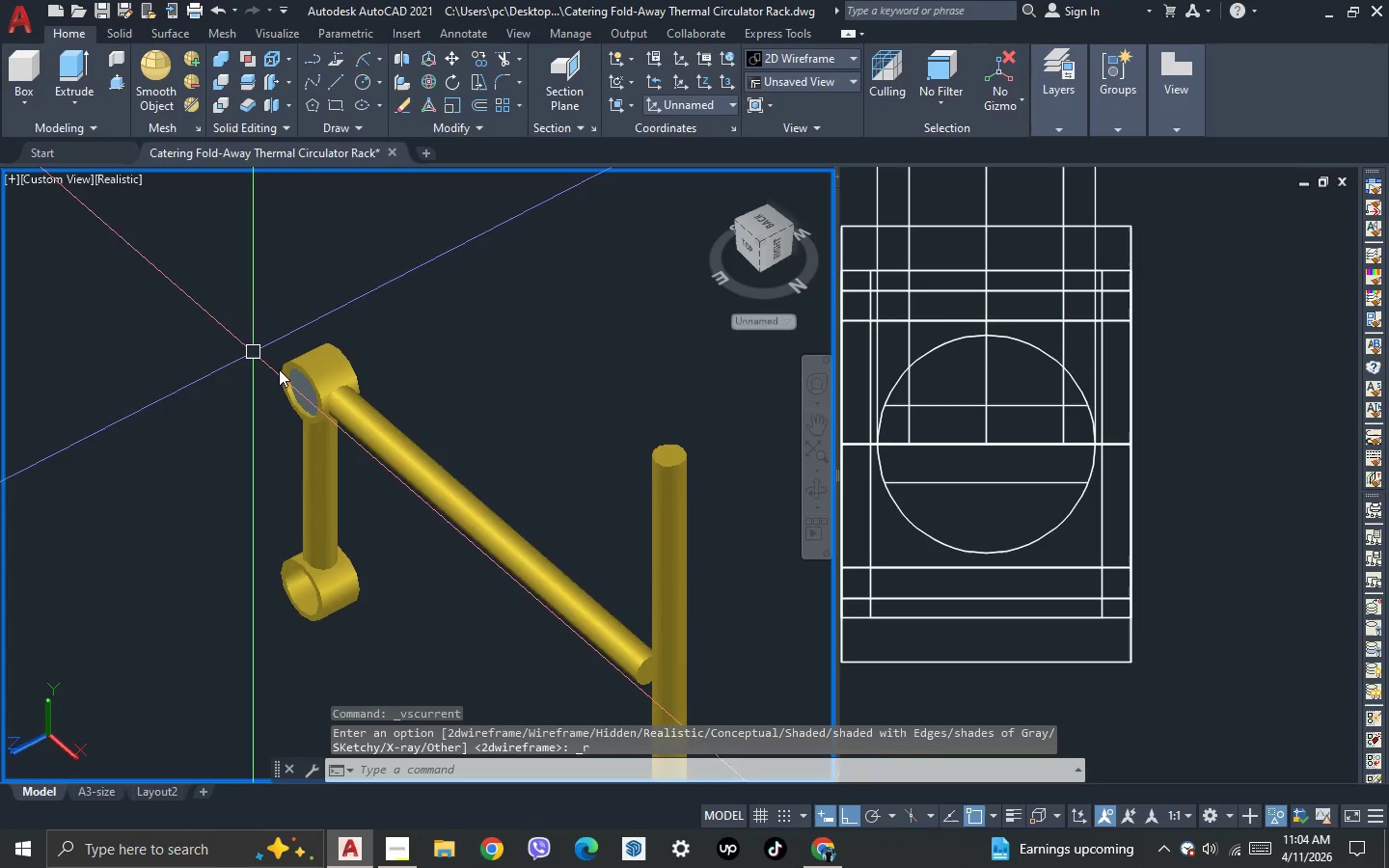 
scroll: coordinate [322, 245], scroll_direction: down, amount: 1.0
 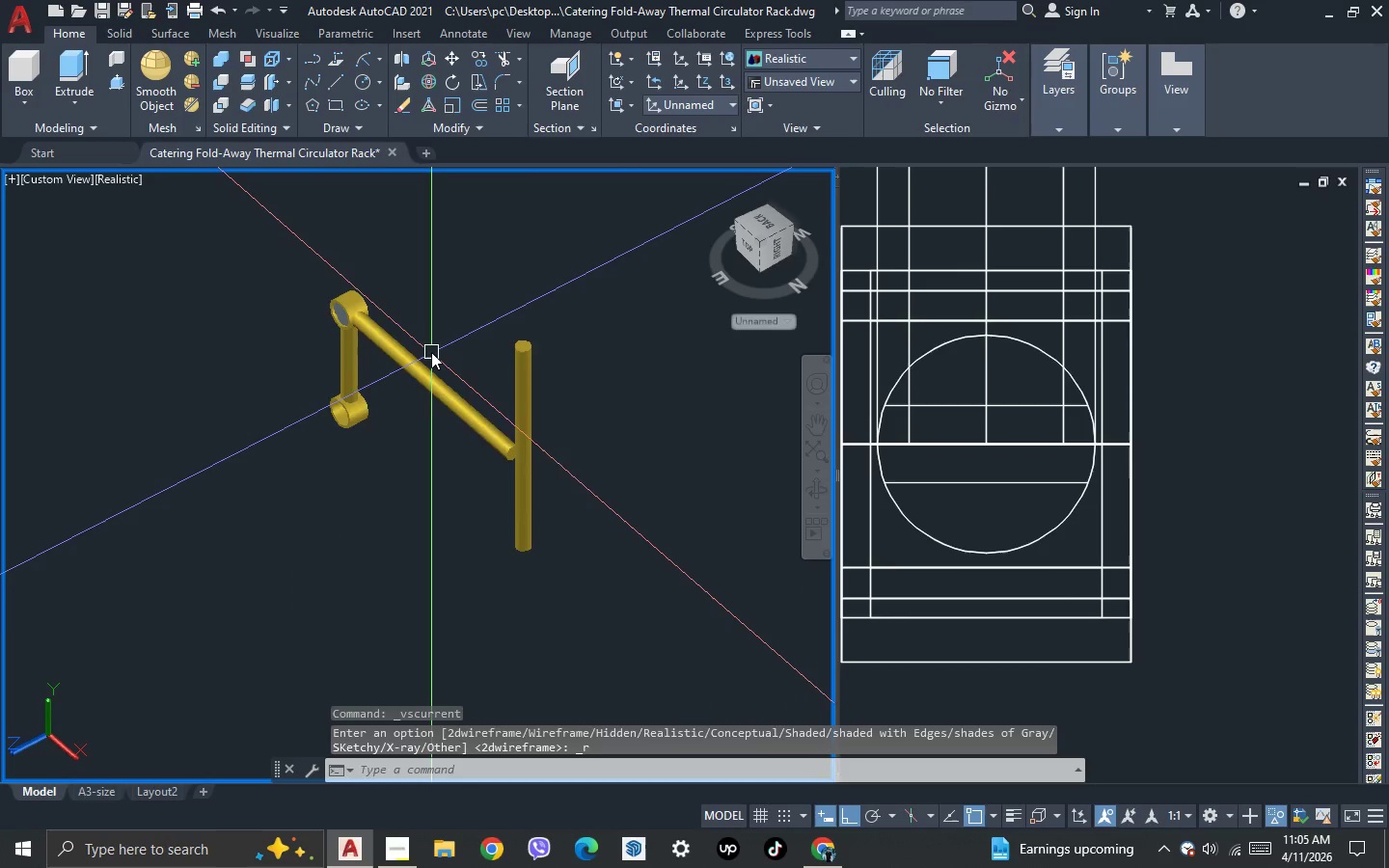 
scroll: coordinate [431, 352], scroll_direction: up, amount: 1.0
 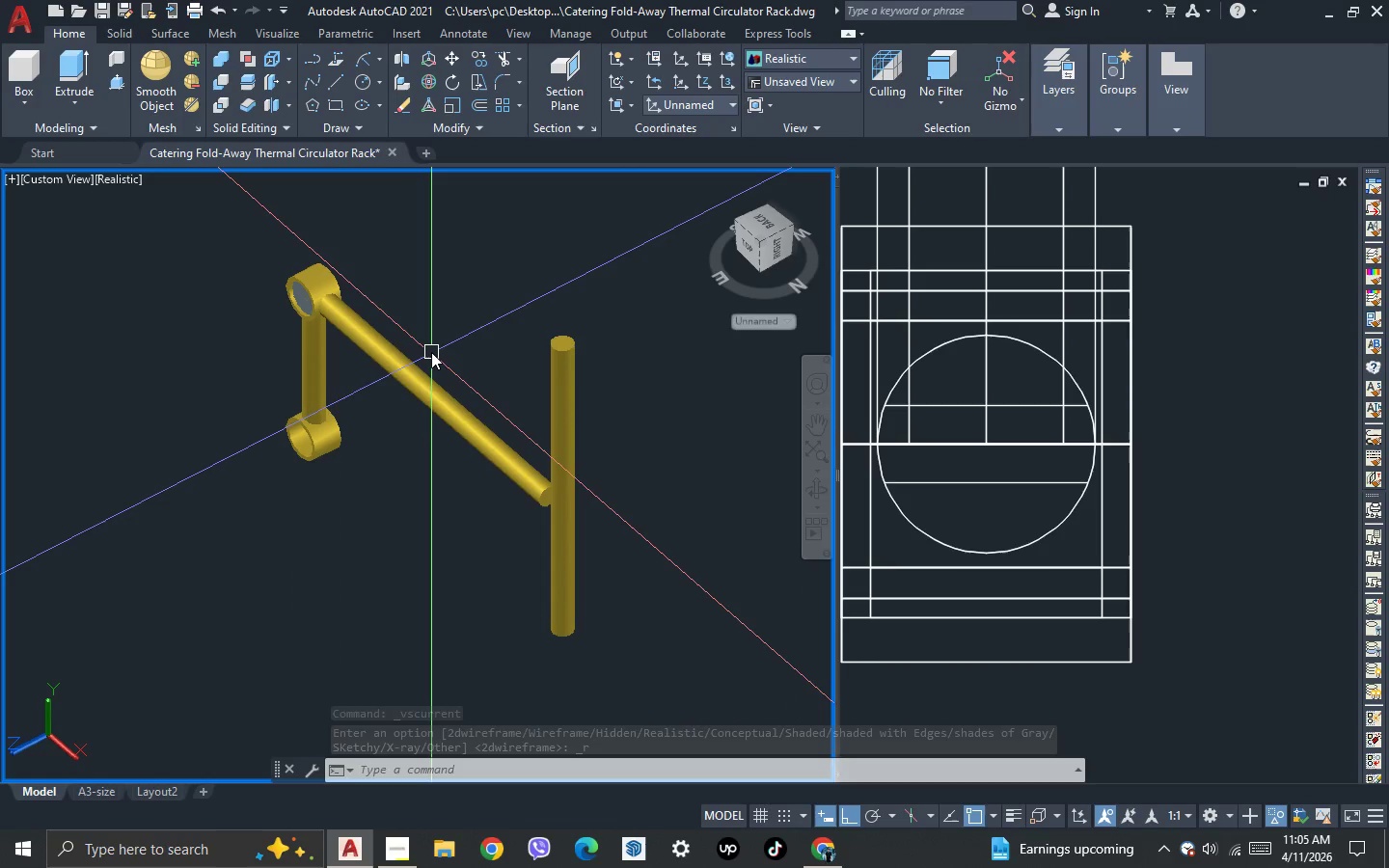 
wait(7.58)
 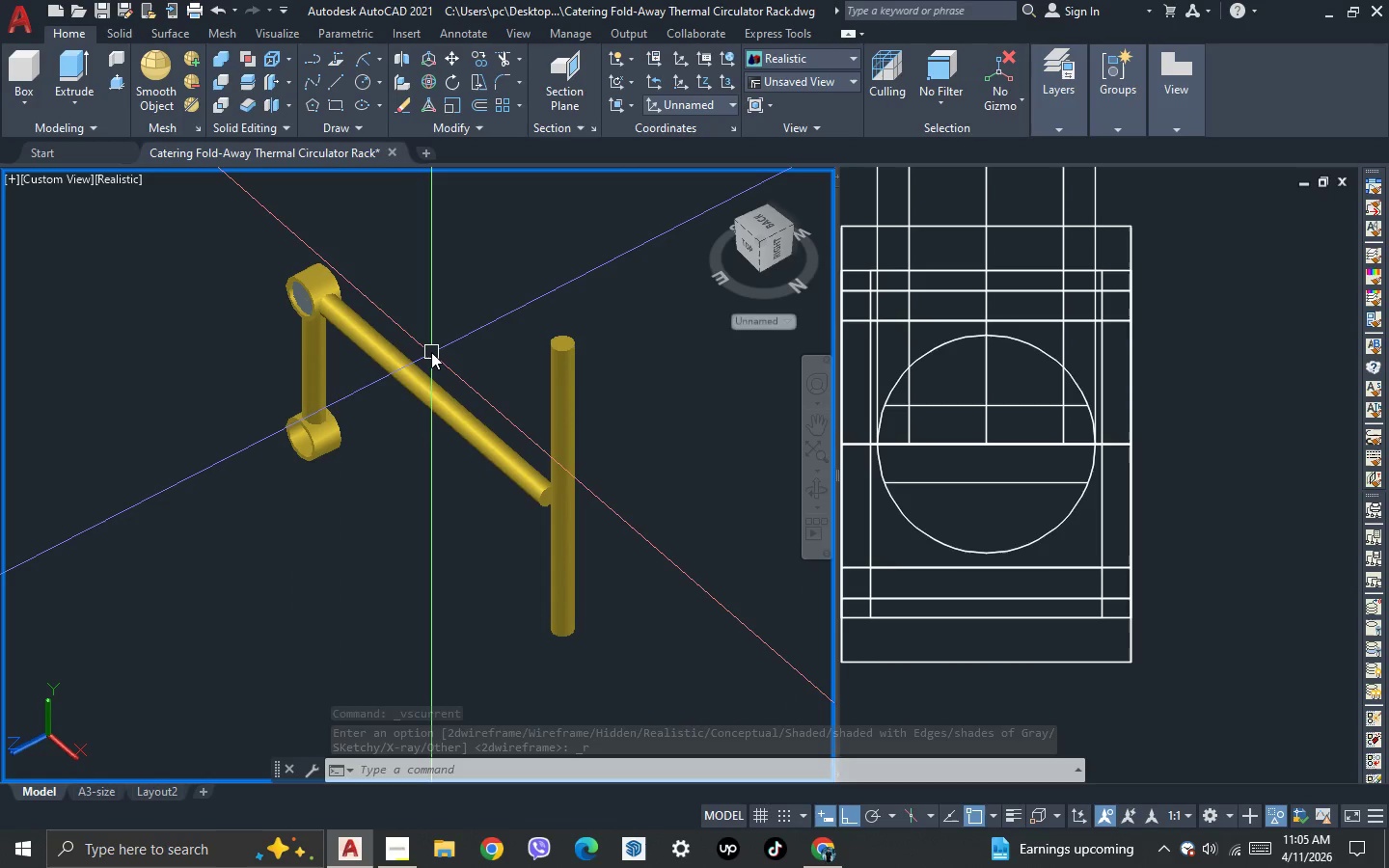 
scroll: coordinate [286, 278], scroll_direction: up, amount: 4.0
 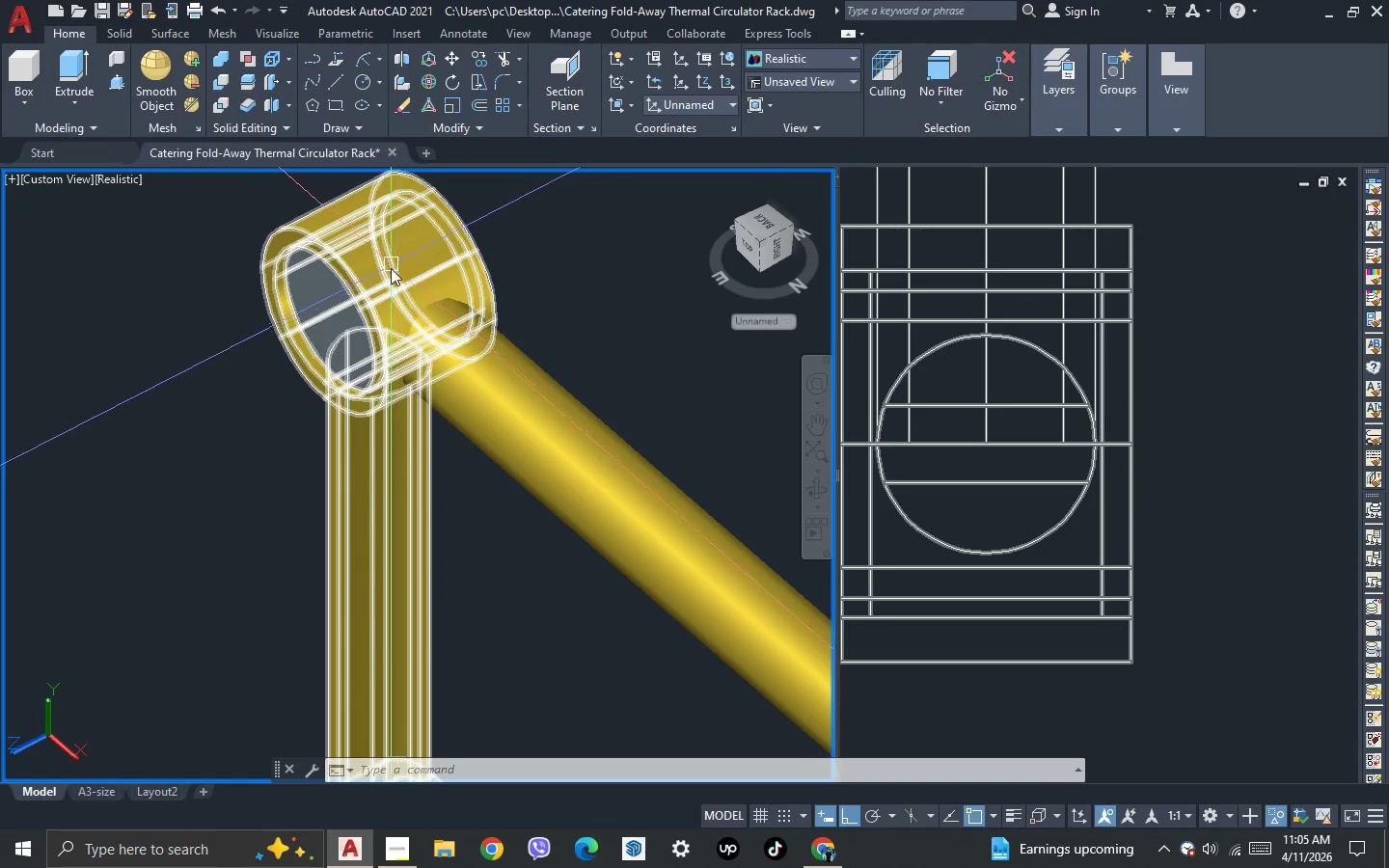 
left_click_drag(start_coordinate=[465, 544], to_coordinate=[411, 433])
 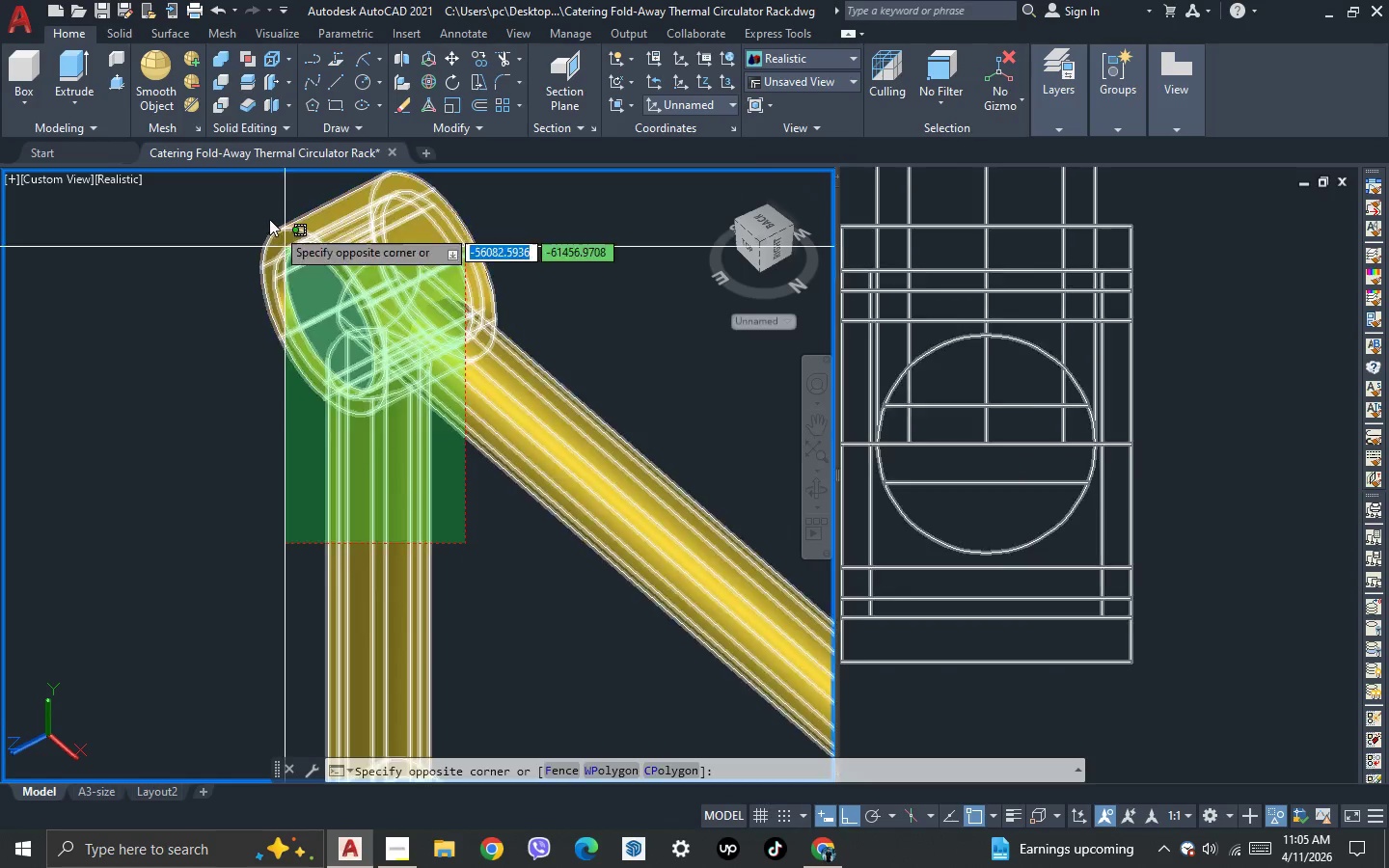 
left_click_drag(start_coordinate=[269, 214], to_coordinate=[269, 219])
 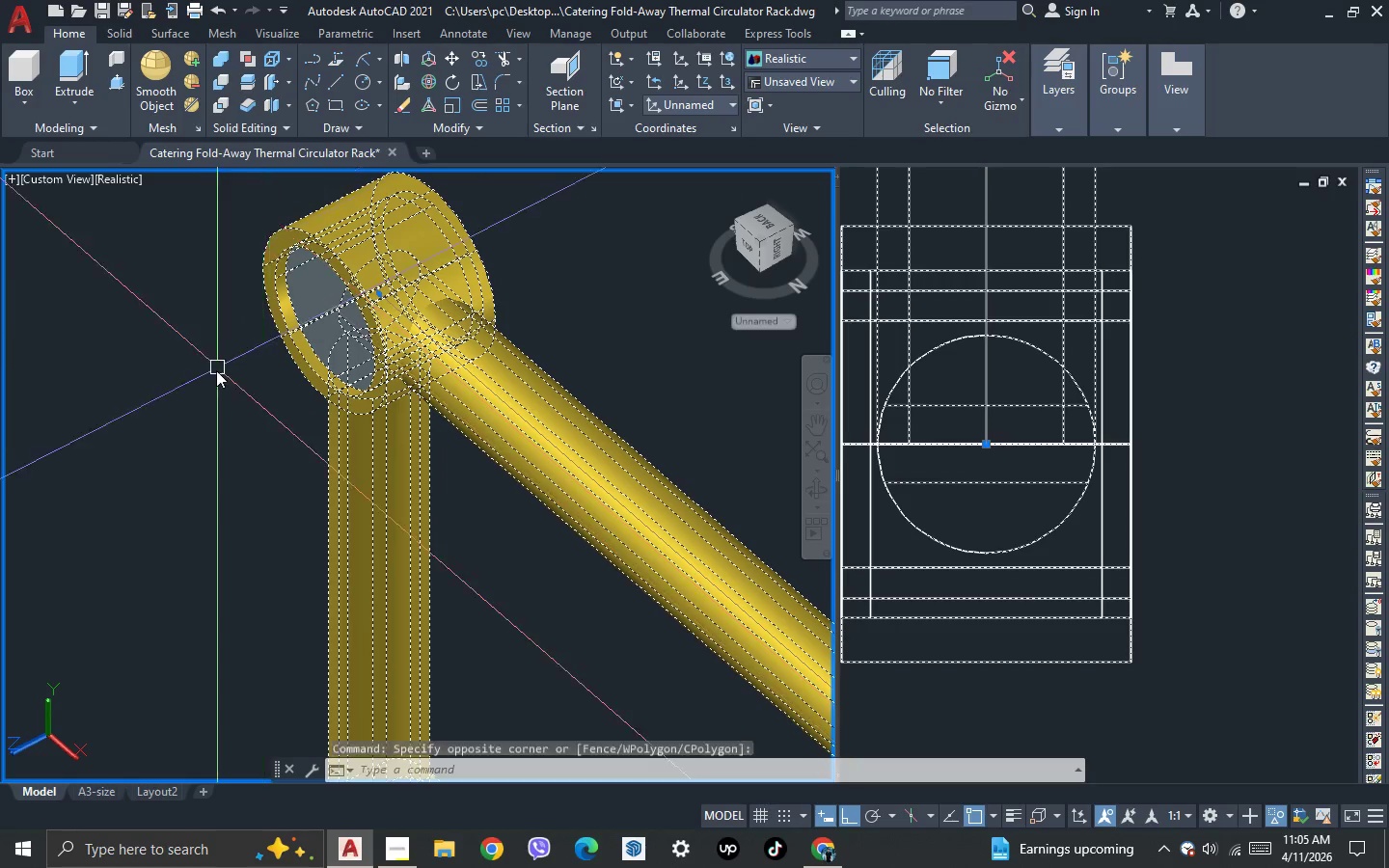 
scroll: coordinate [216, 370], scroll_direction: down, amount: 3.0
 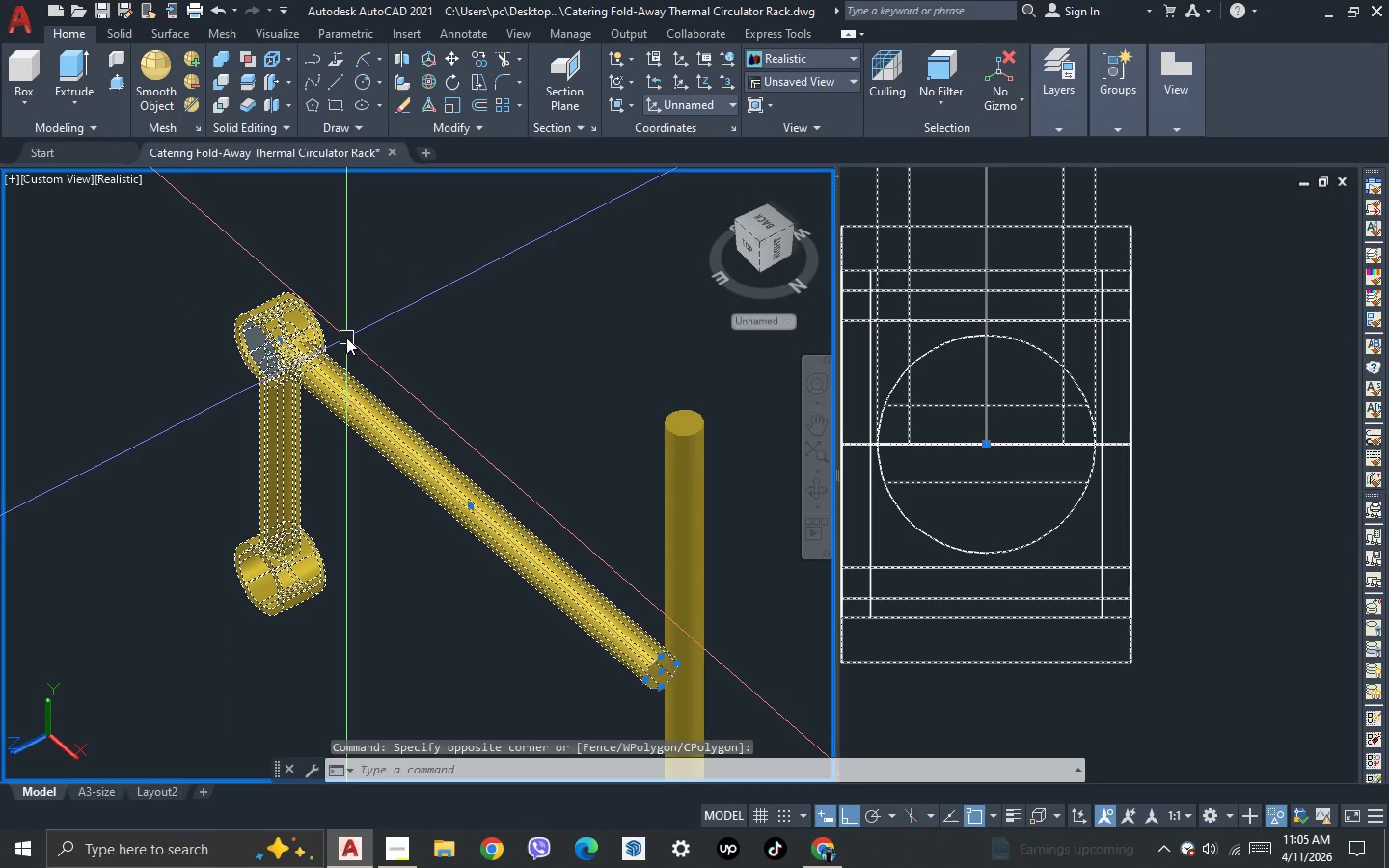 
type(co )
 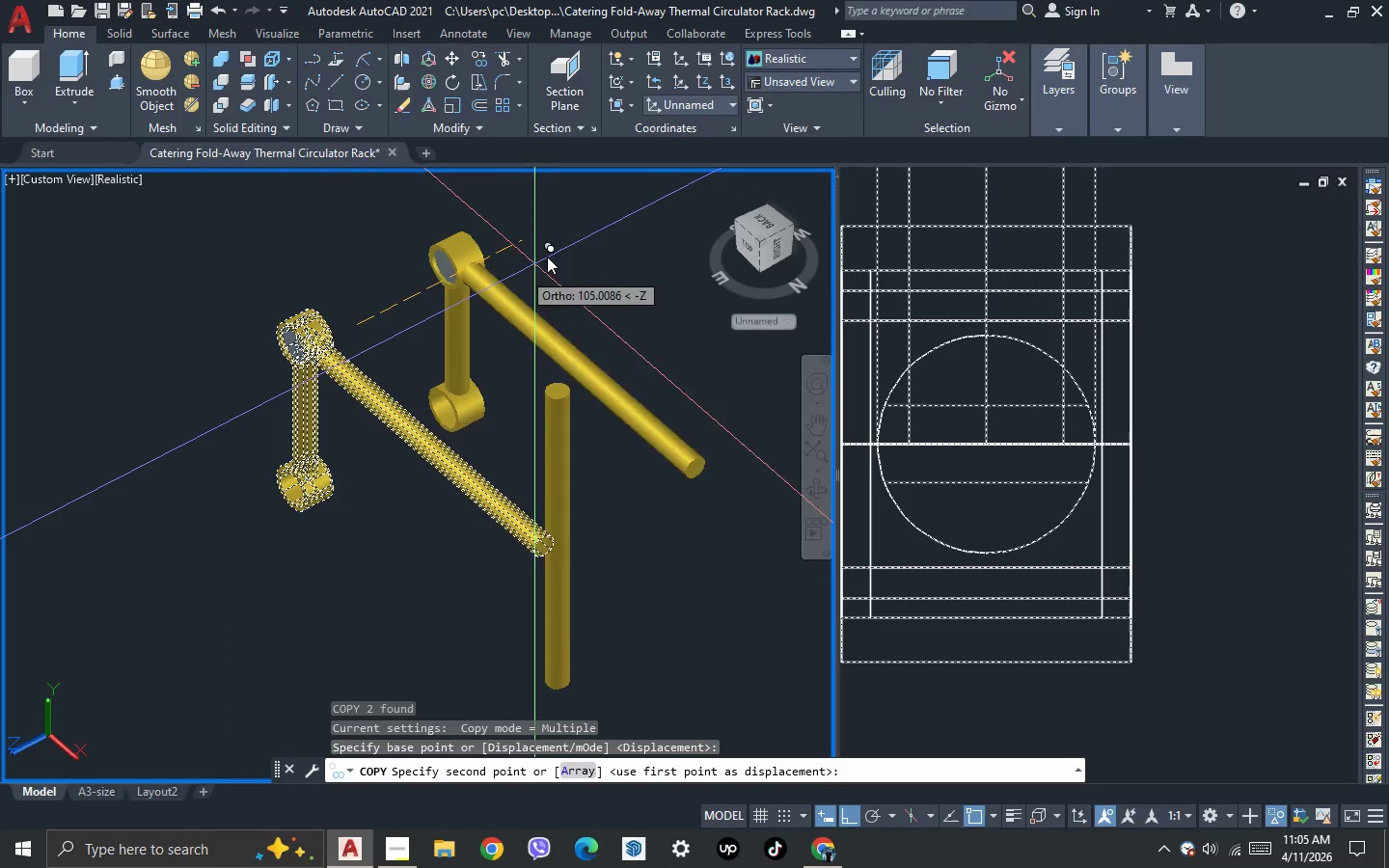 
scroll: coordinate [346, 338], scroll_direction: down, amount: 1.0
 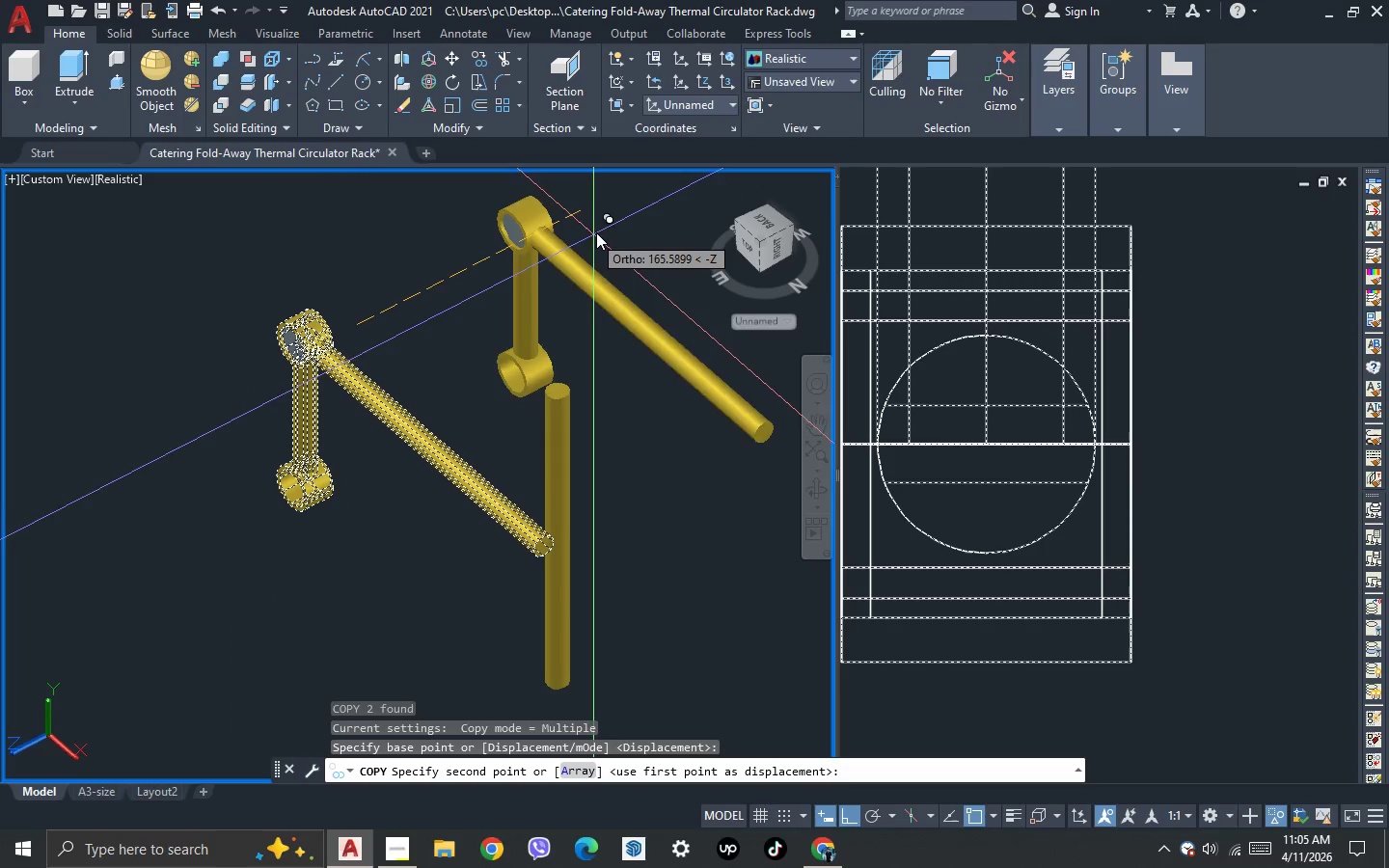 
left_click([612, 229])
 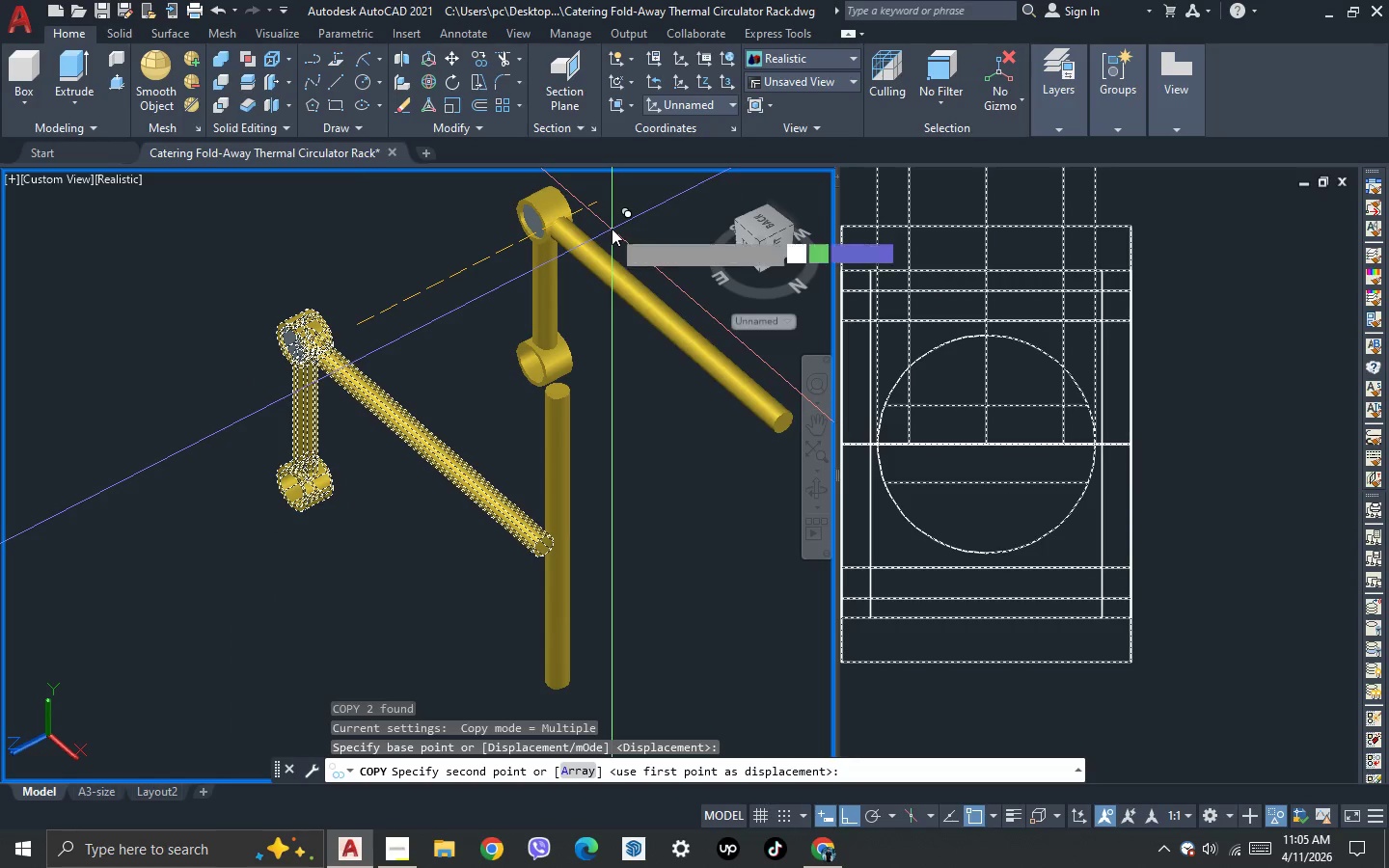 
key(Escape)
 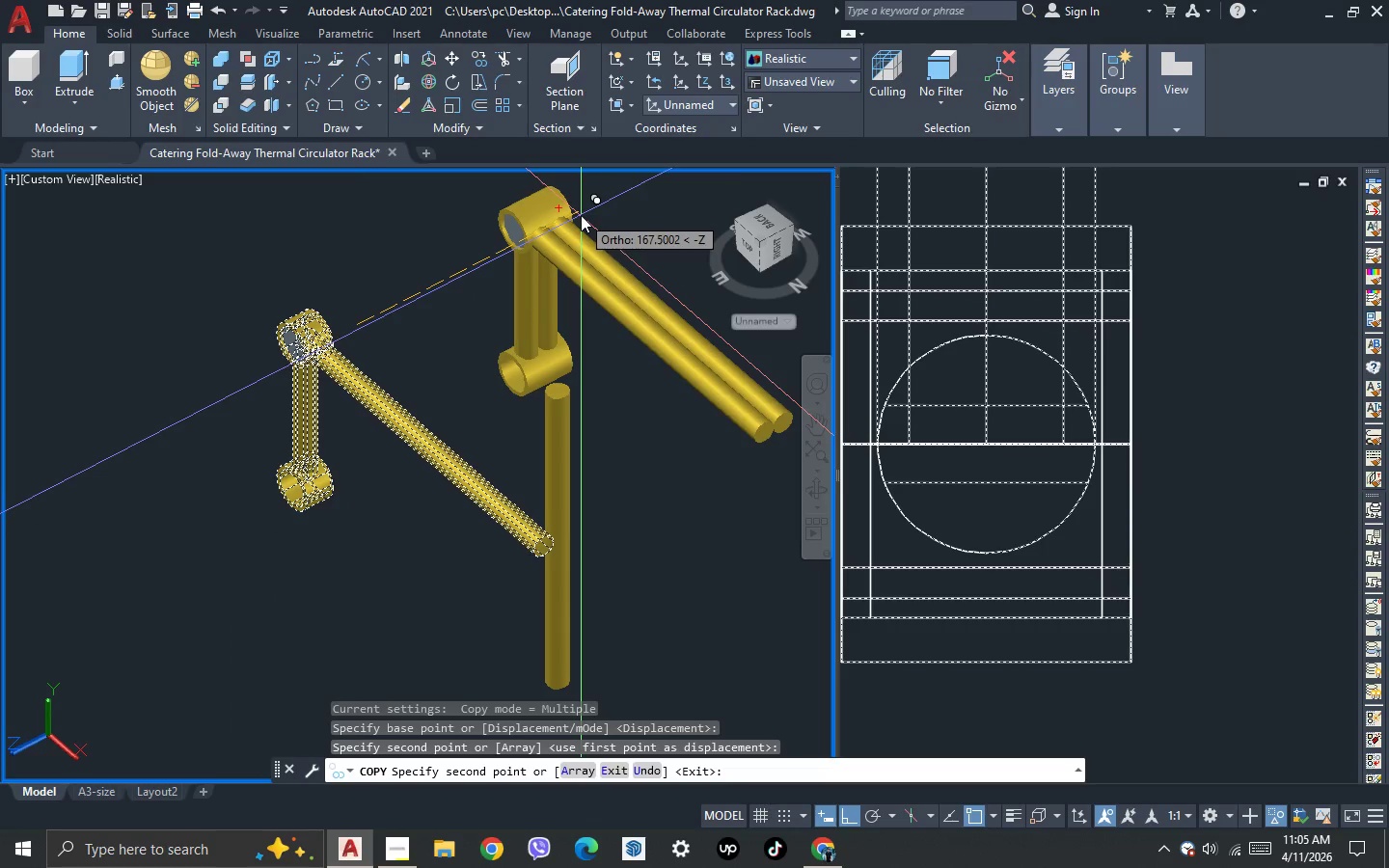 
key(Escape)
 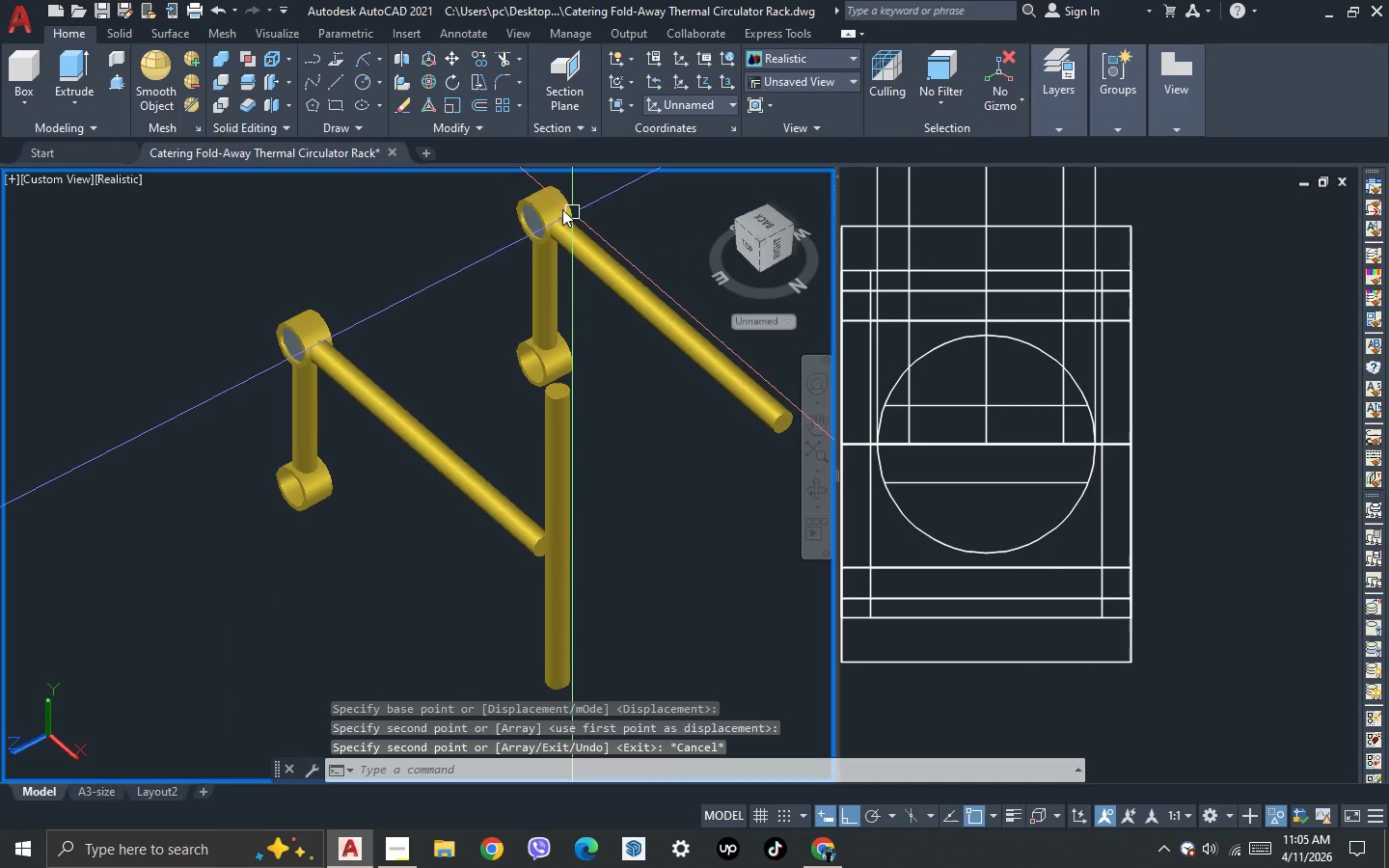 
key(Escape)
 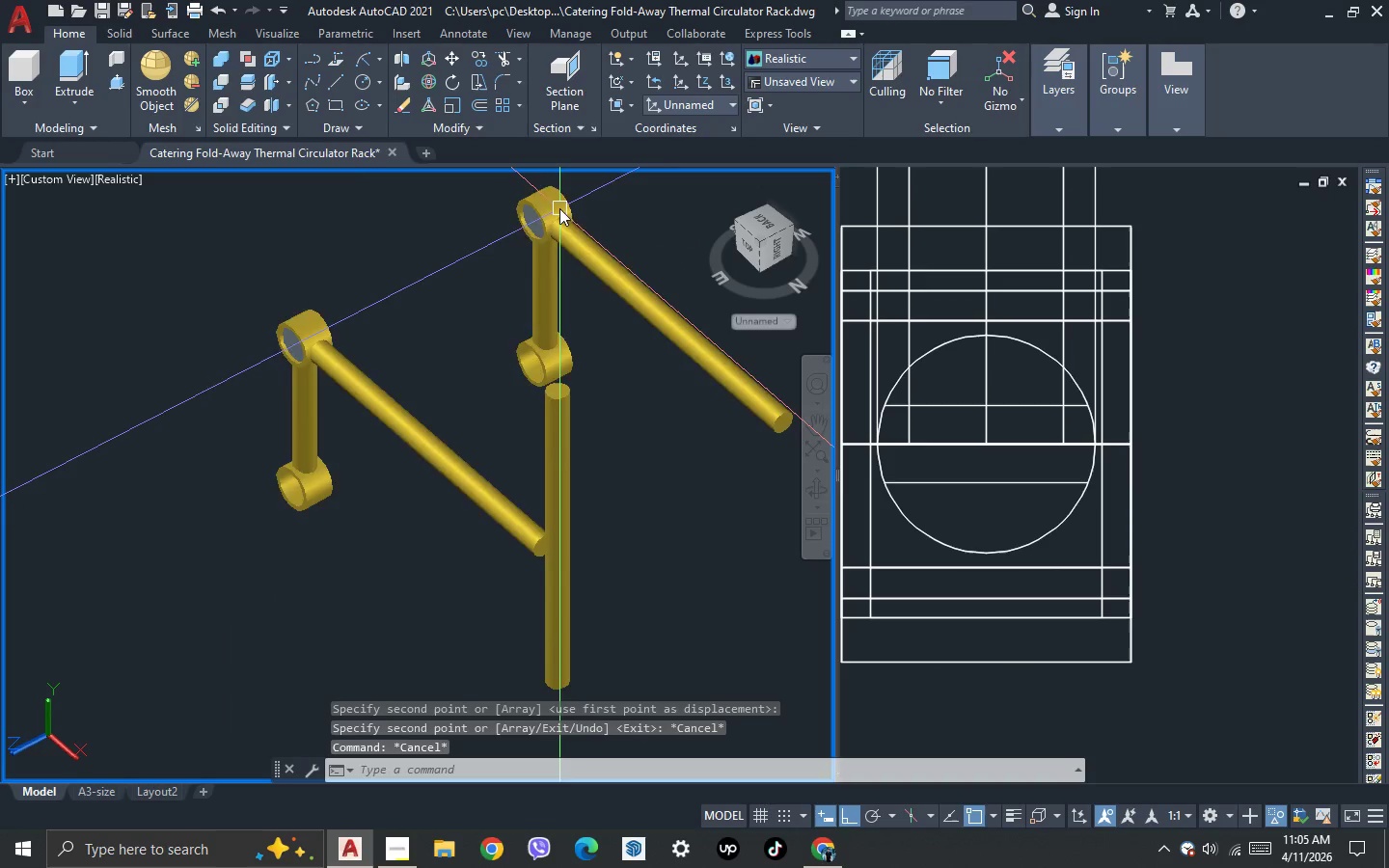 
scroll: coordinate [559, 208], scroll_direction: up, amount: 1.0
 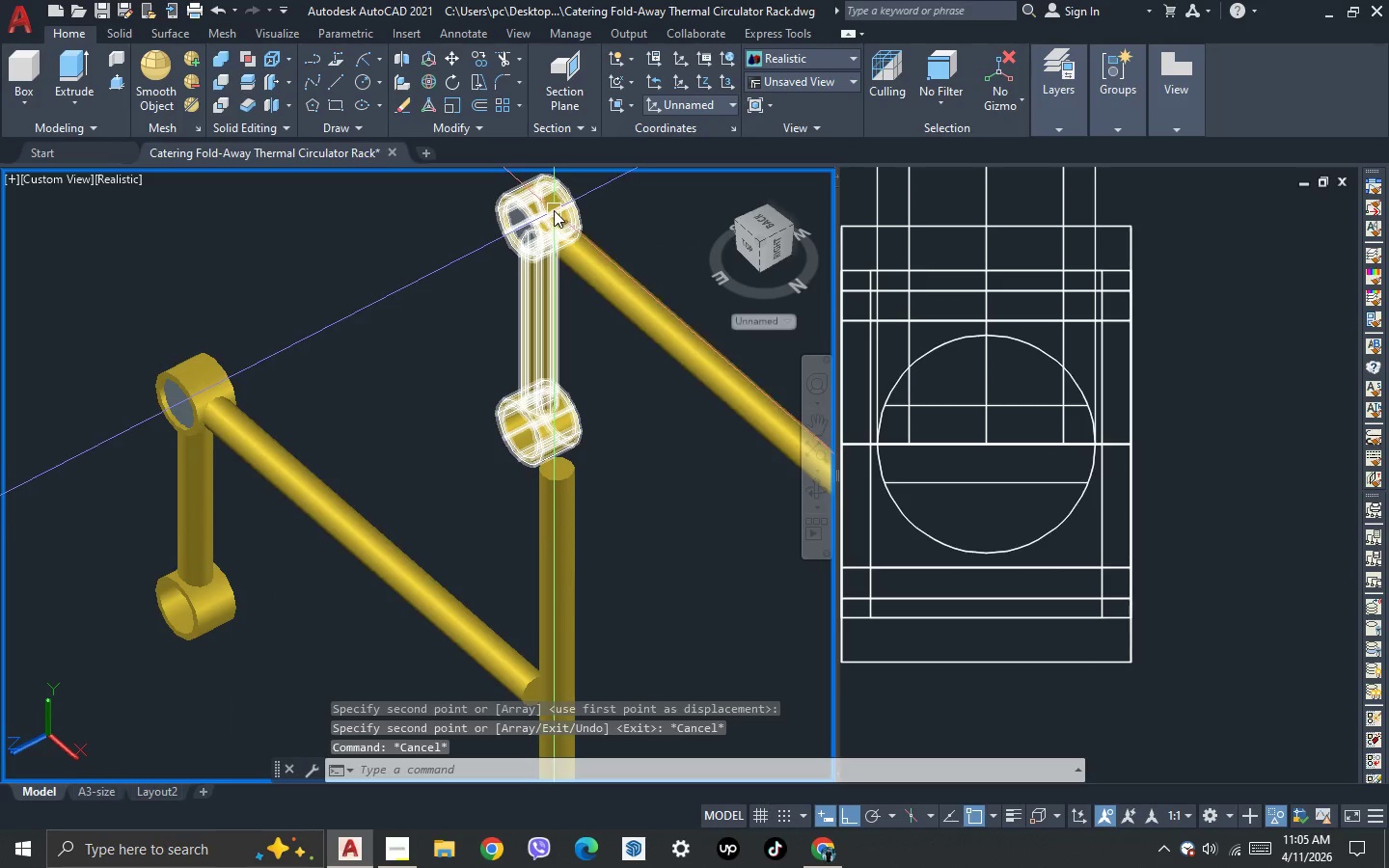 
left_click([554, 210])
 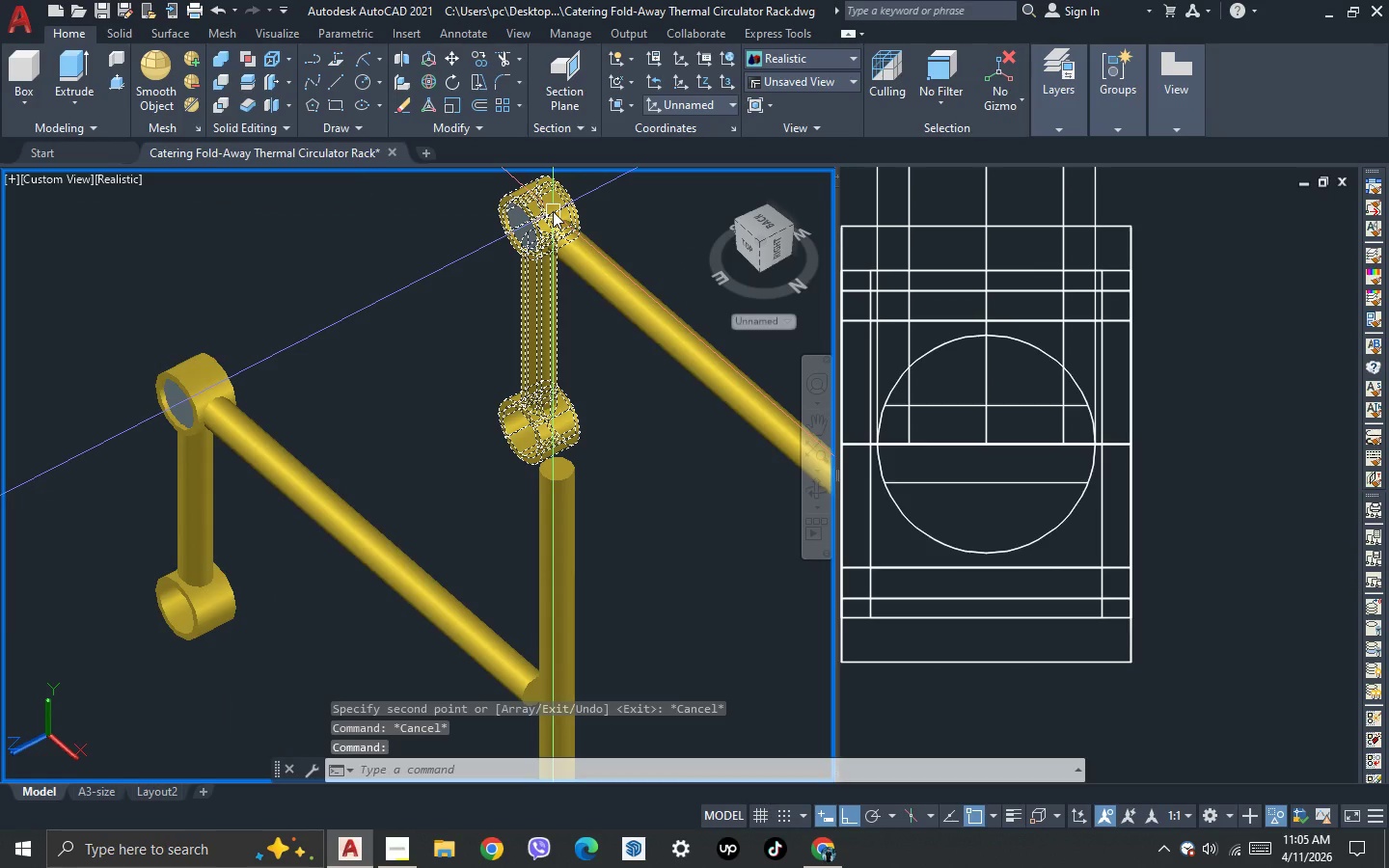 
key(X)
 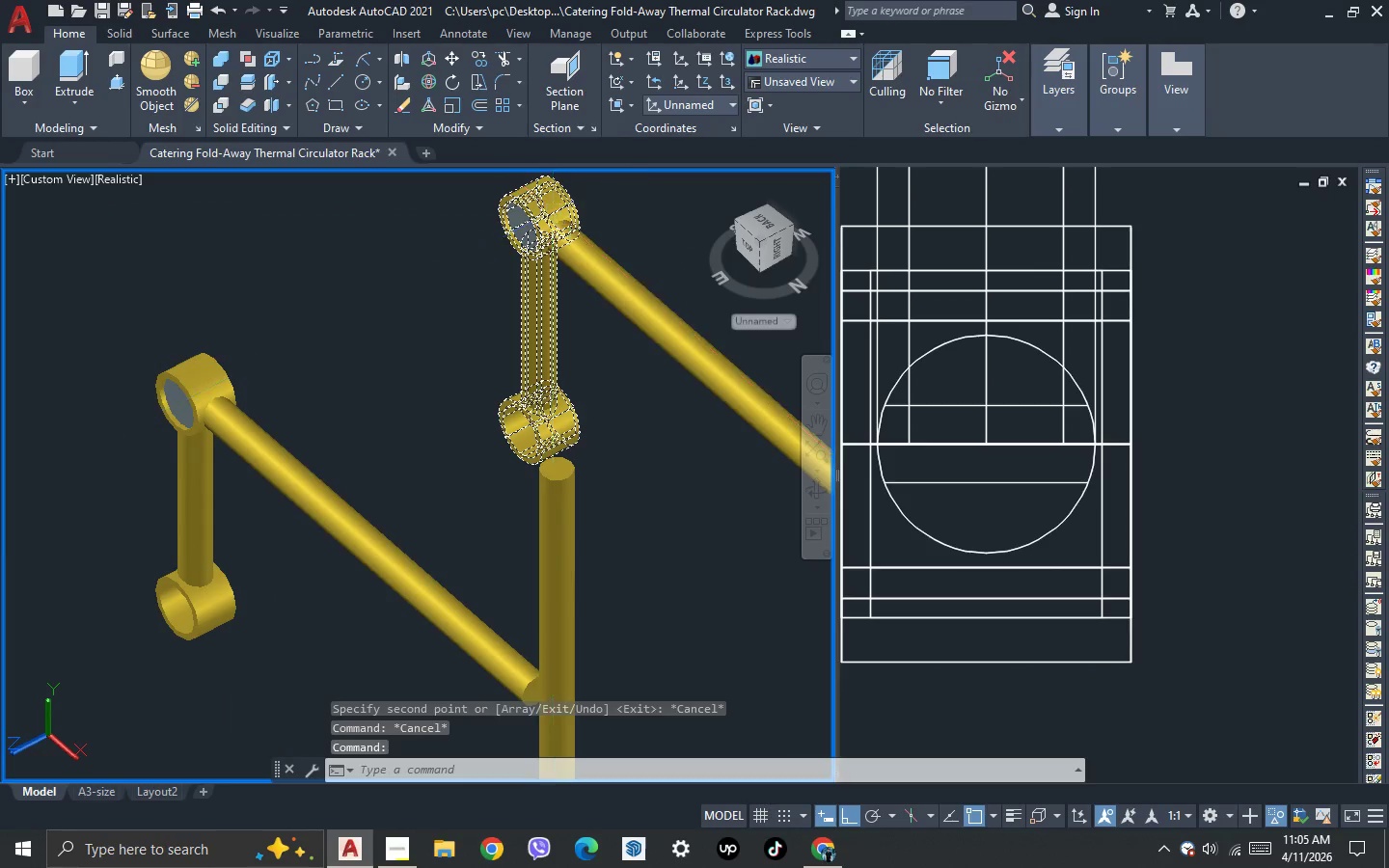 
key(Space)
 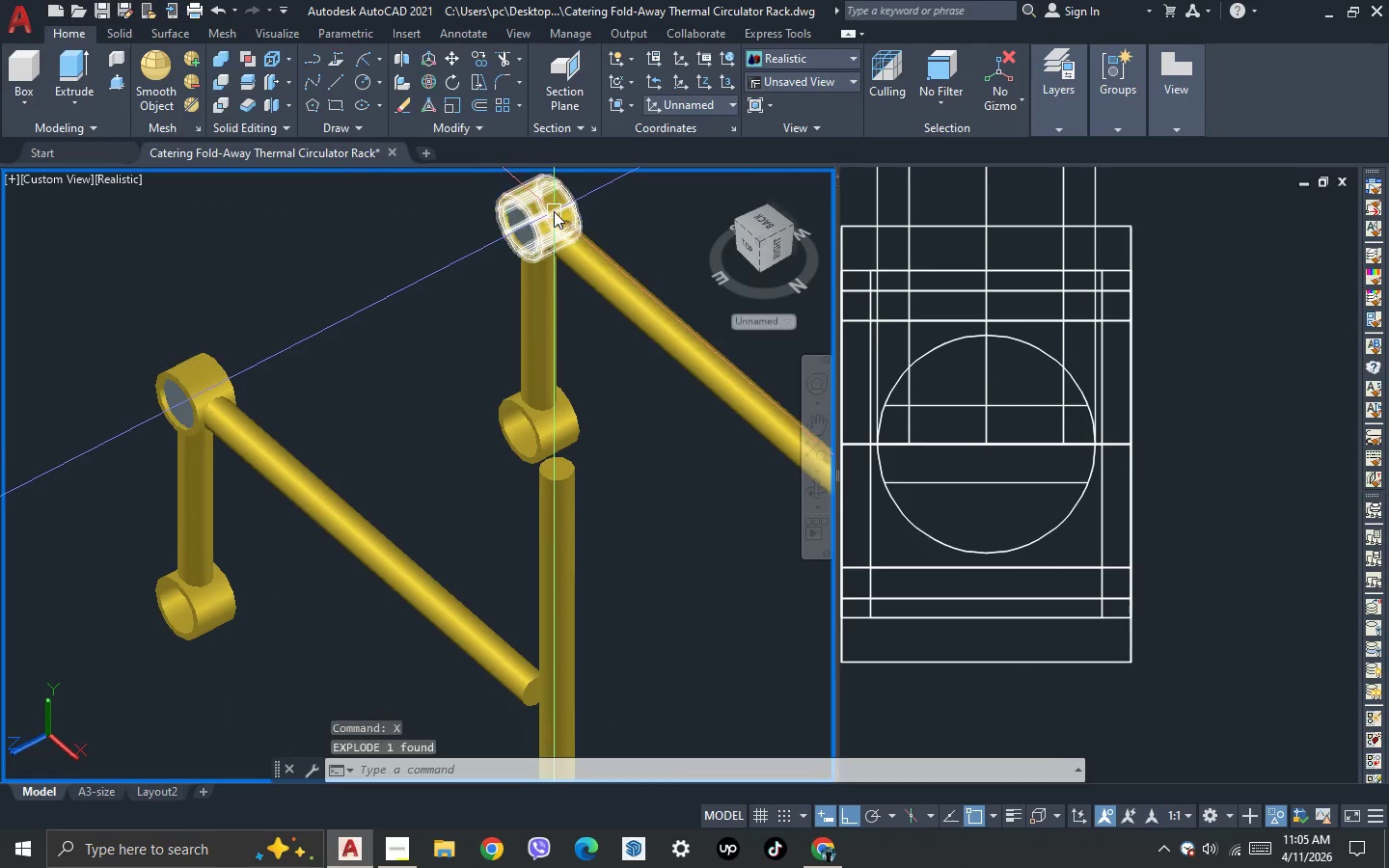 
scroll: coordinate [555, 211], scroll_direction: up, amount: 3.0
 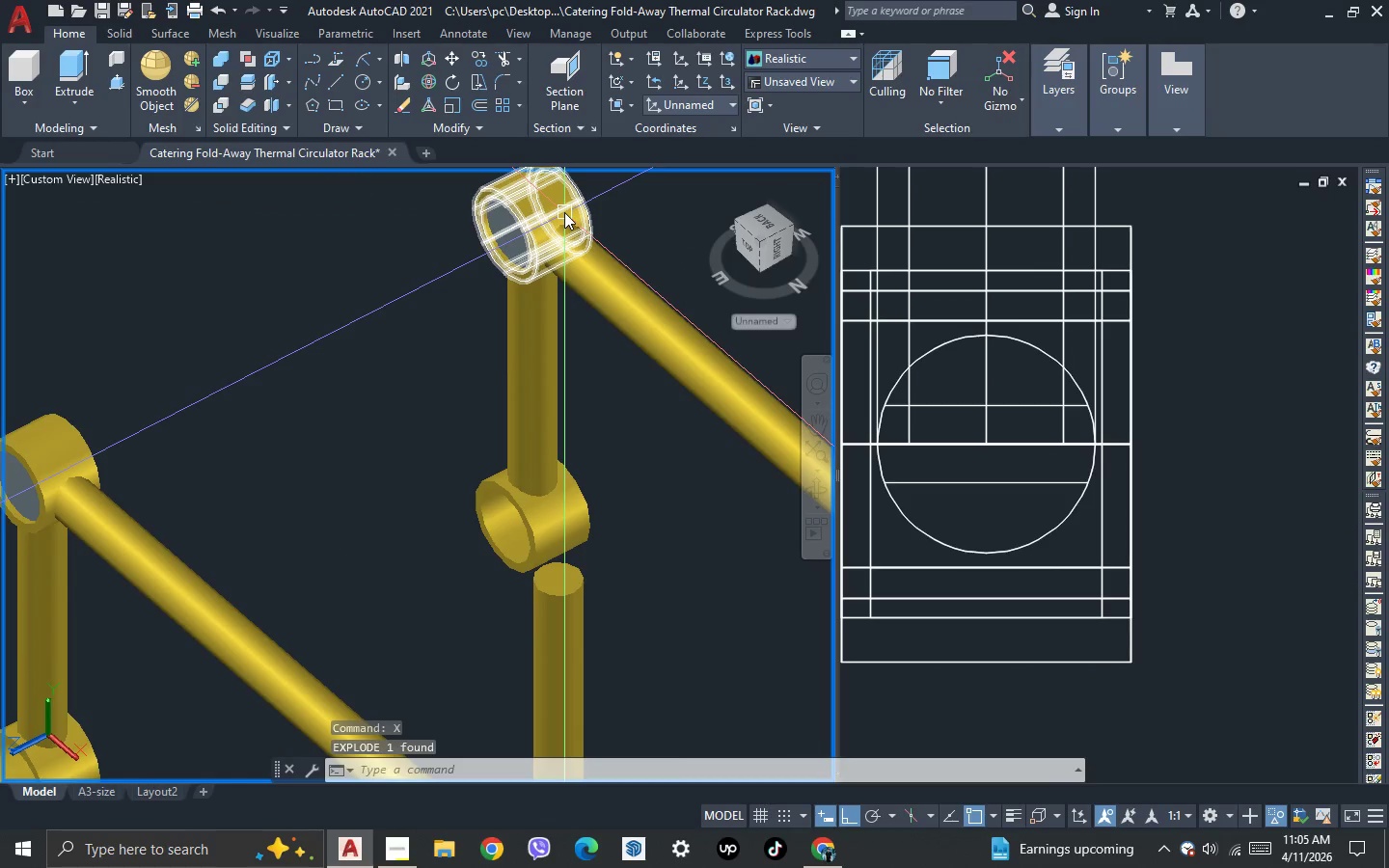 
type(su )
 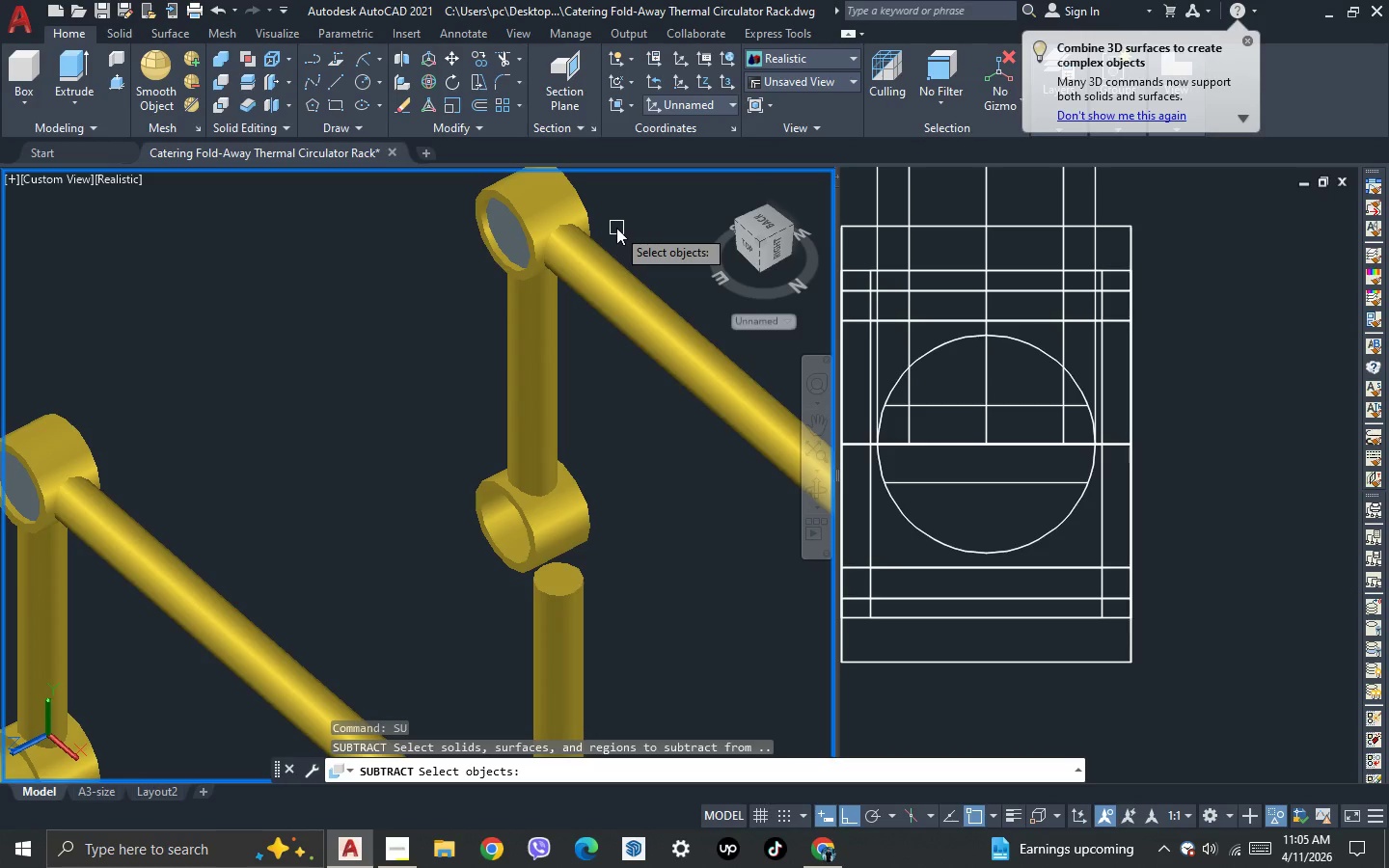 
left_click([593, 278])
 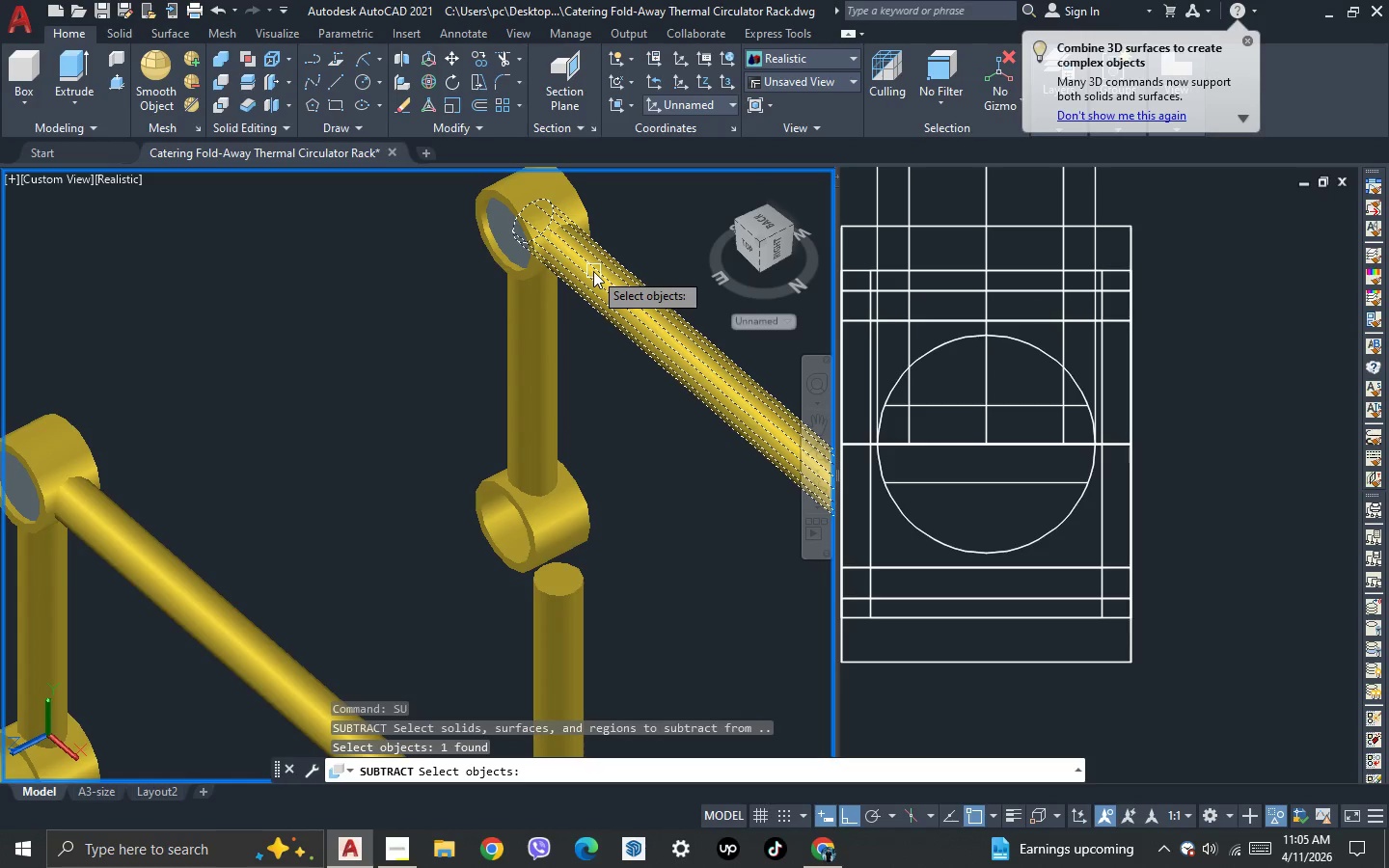 
key(Space)
 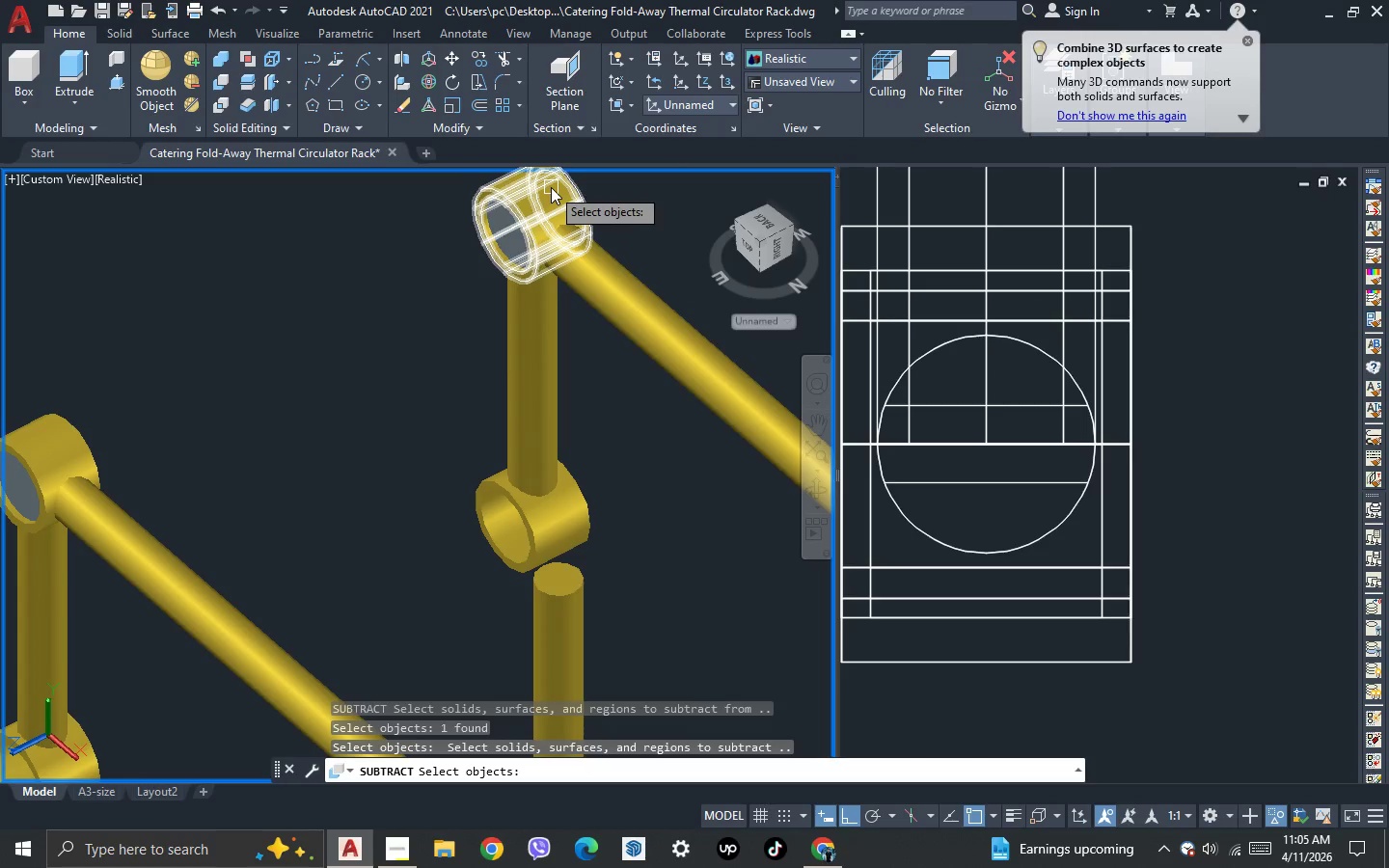 
left_click([551, 186])
 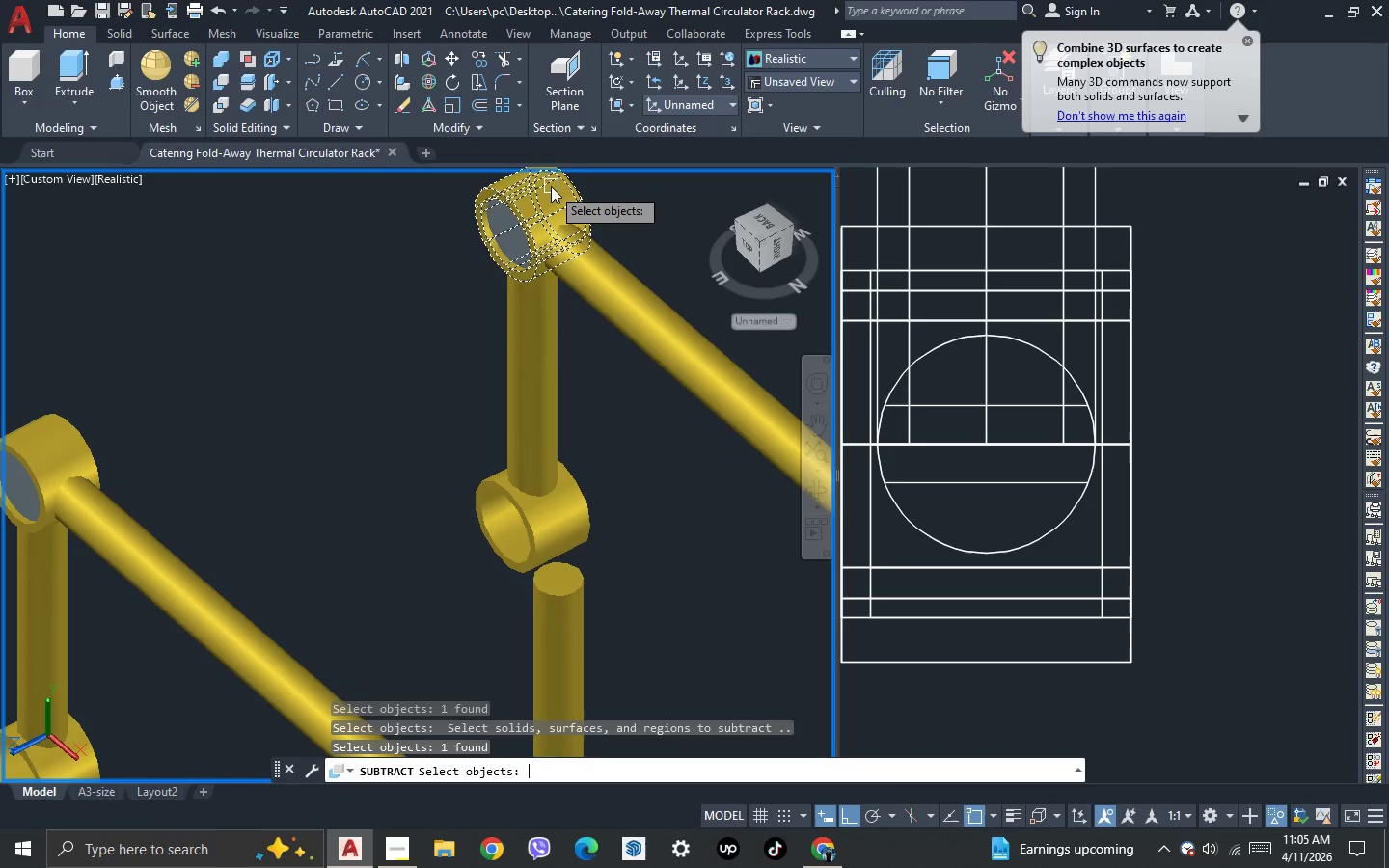 
key(Space)
 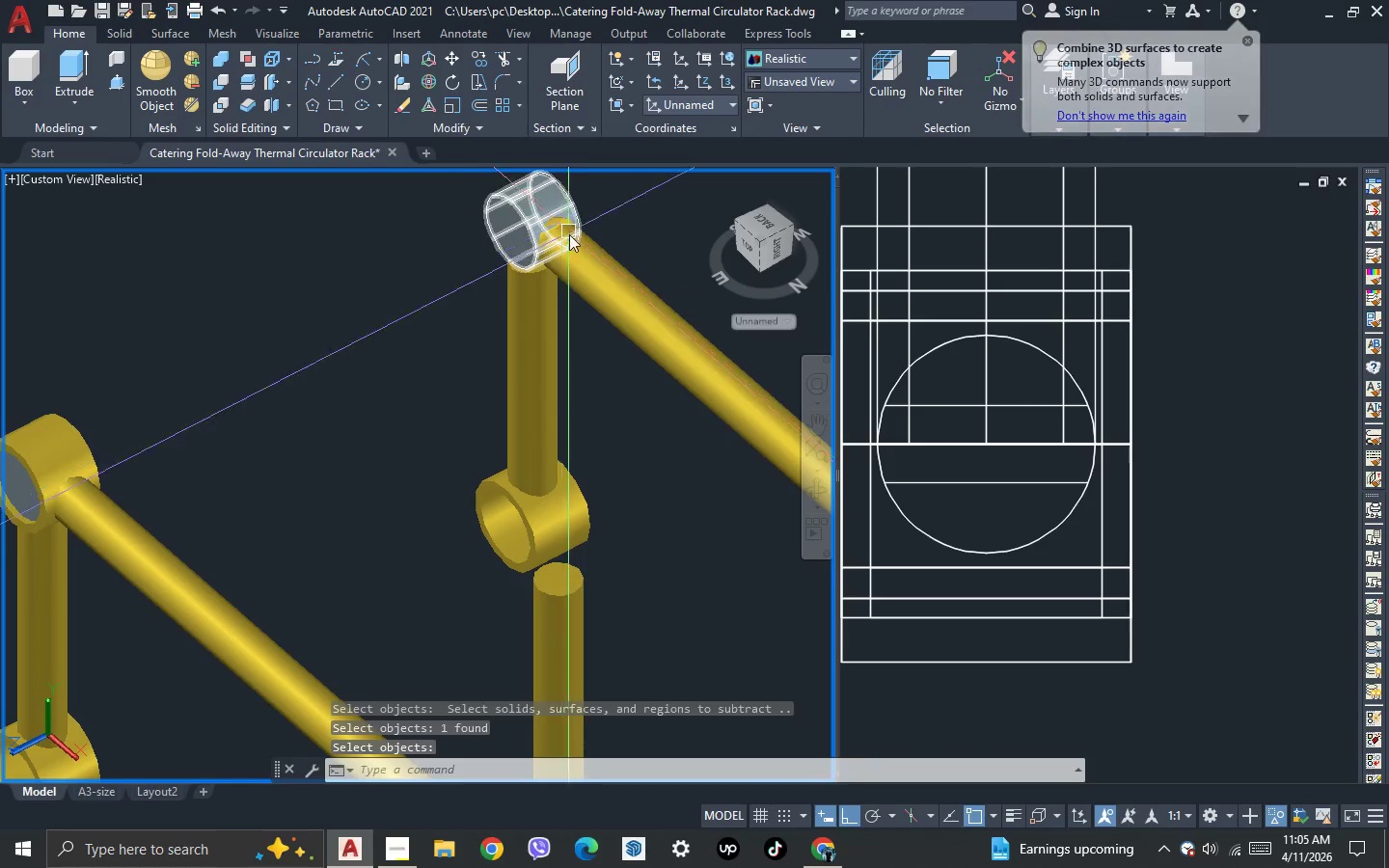 
scroll: coordinate [585, 268], scroll_direction: up, amount: 2.0
 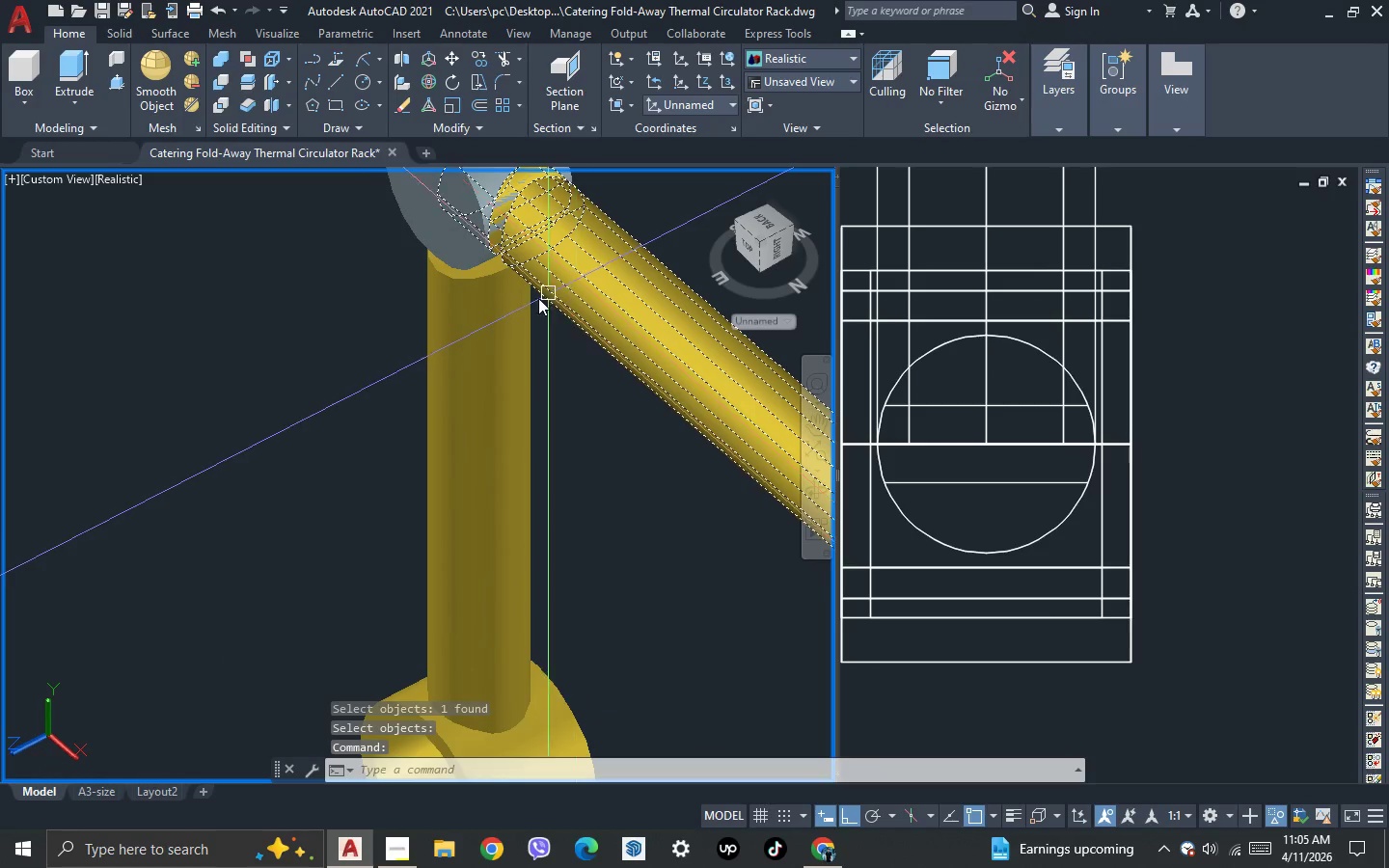 
key(Escape)
 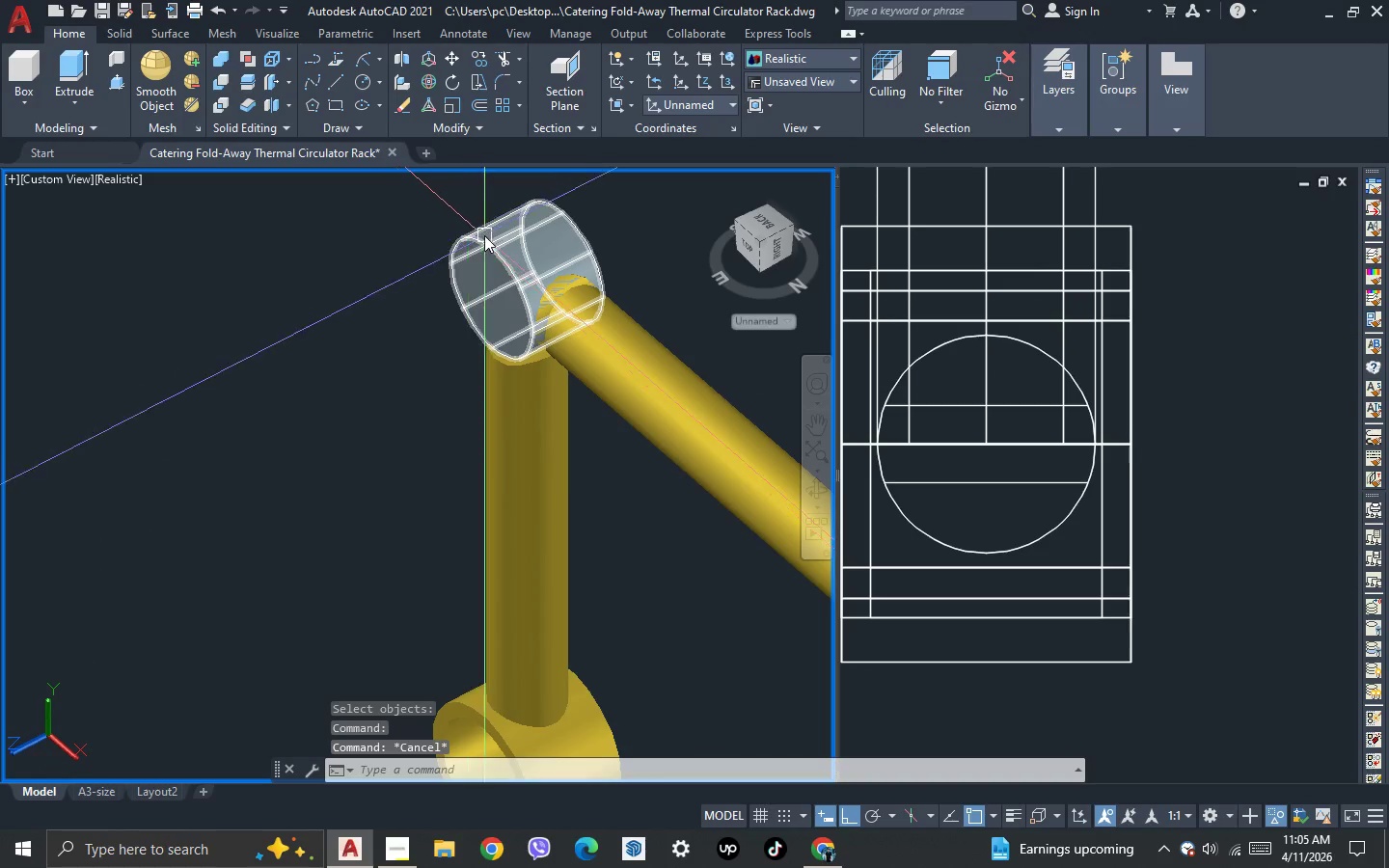 
scroll: coordinate [451, 227], scroll_direction: none, amount: 0.0
 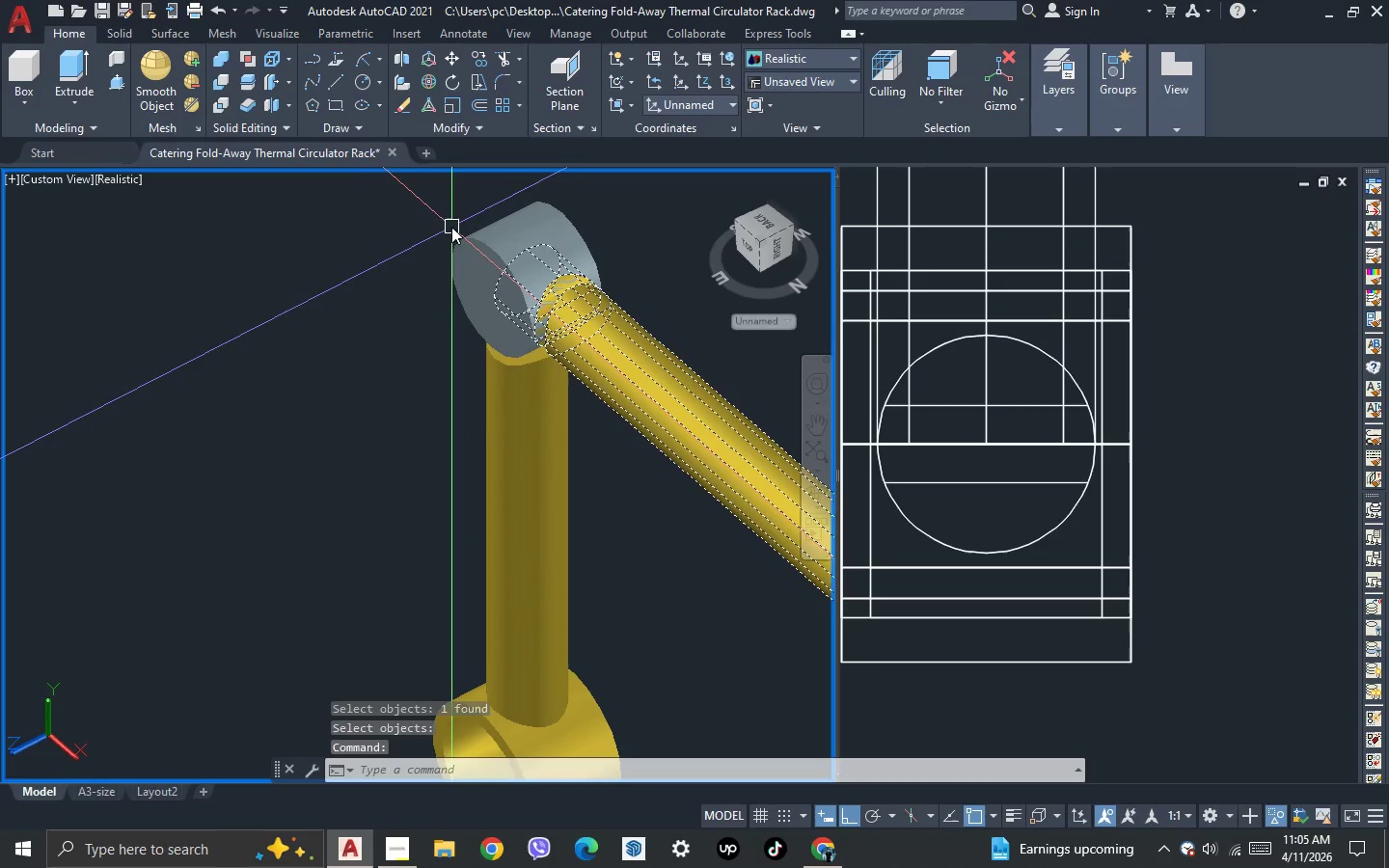 
left_click([484, 235])
 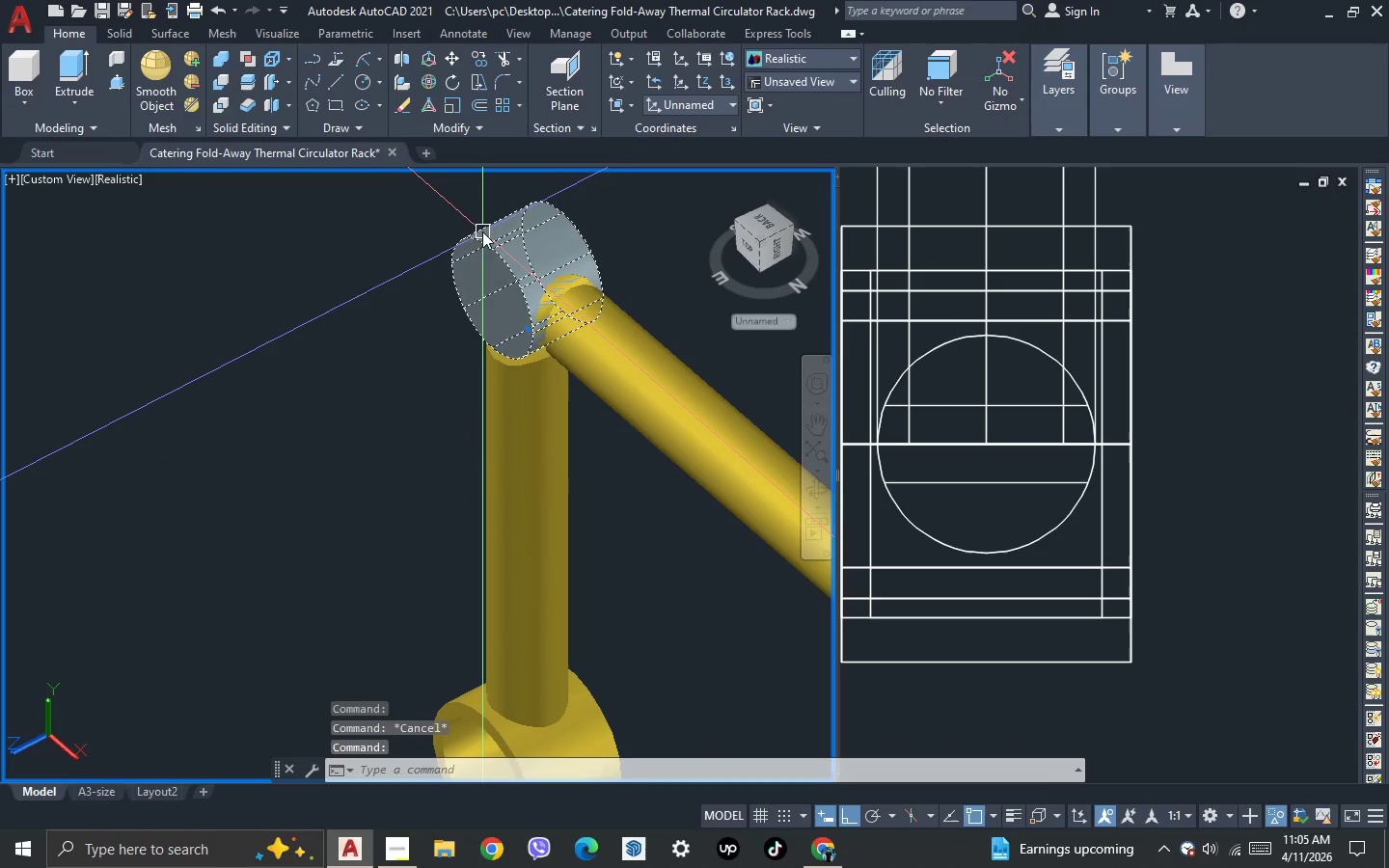 
key(Delete)
 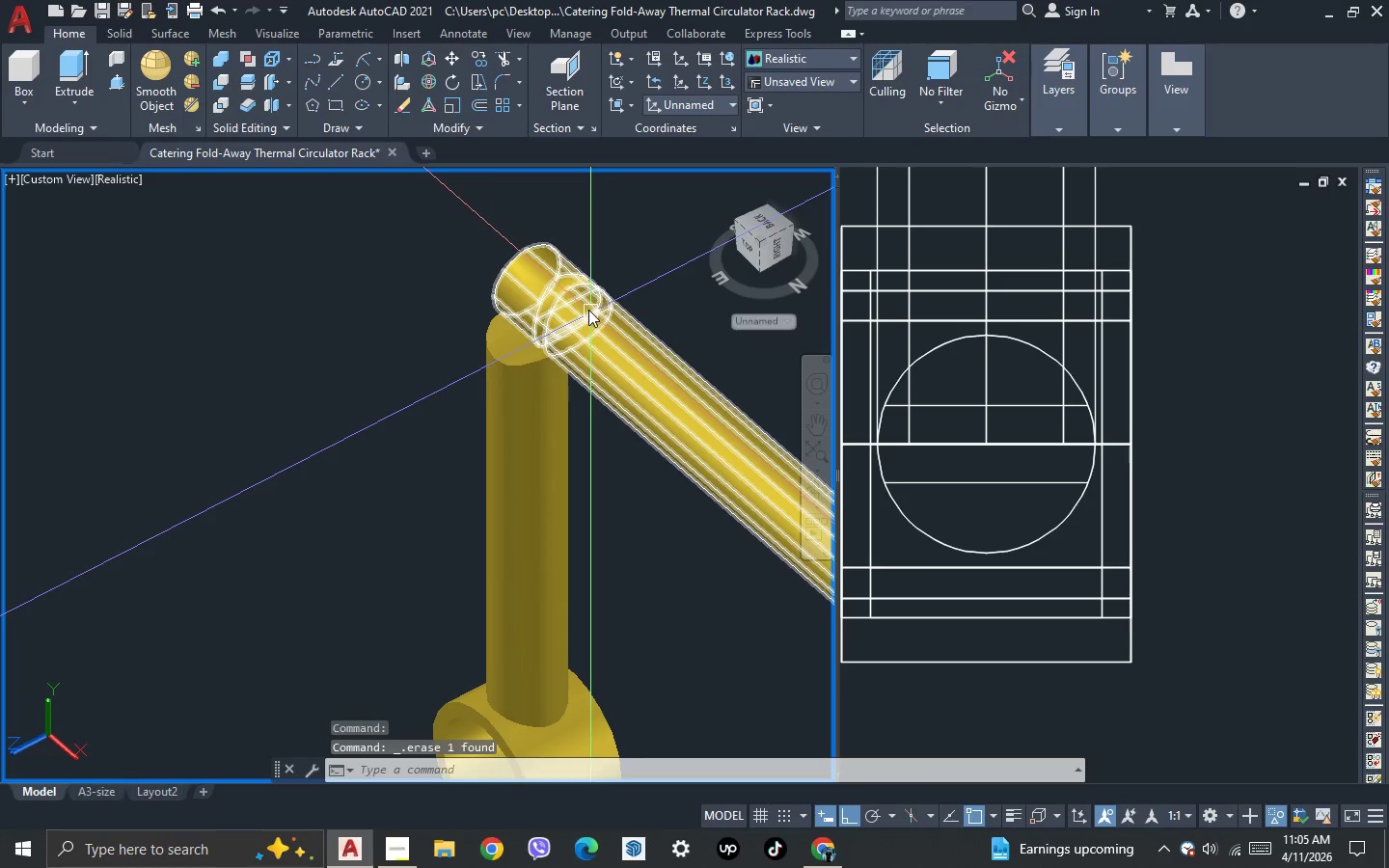 
key(3)
 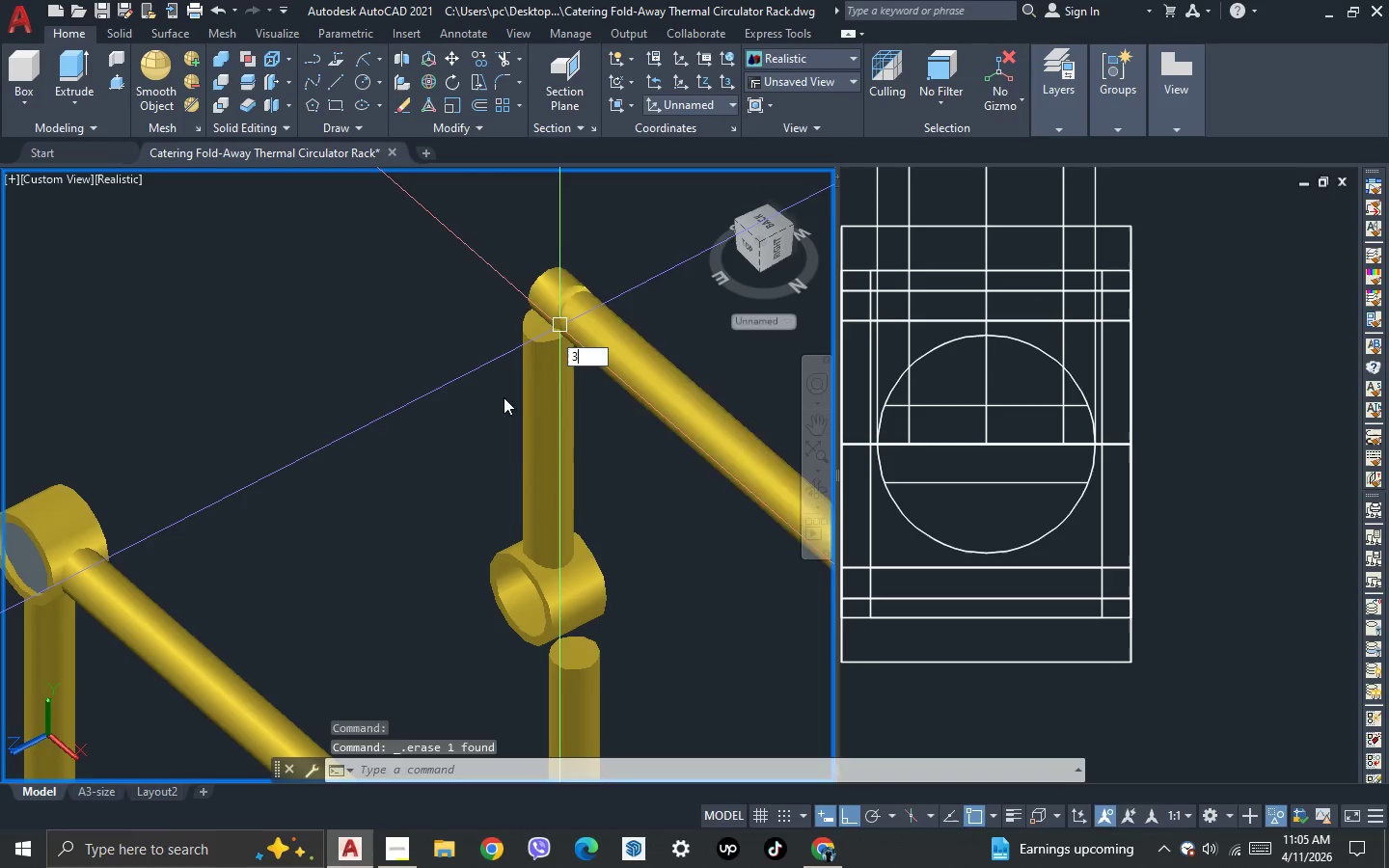 
key(Space)
 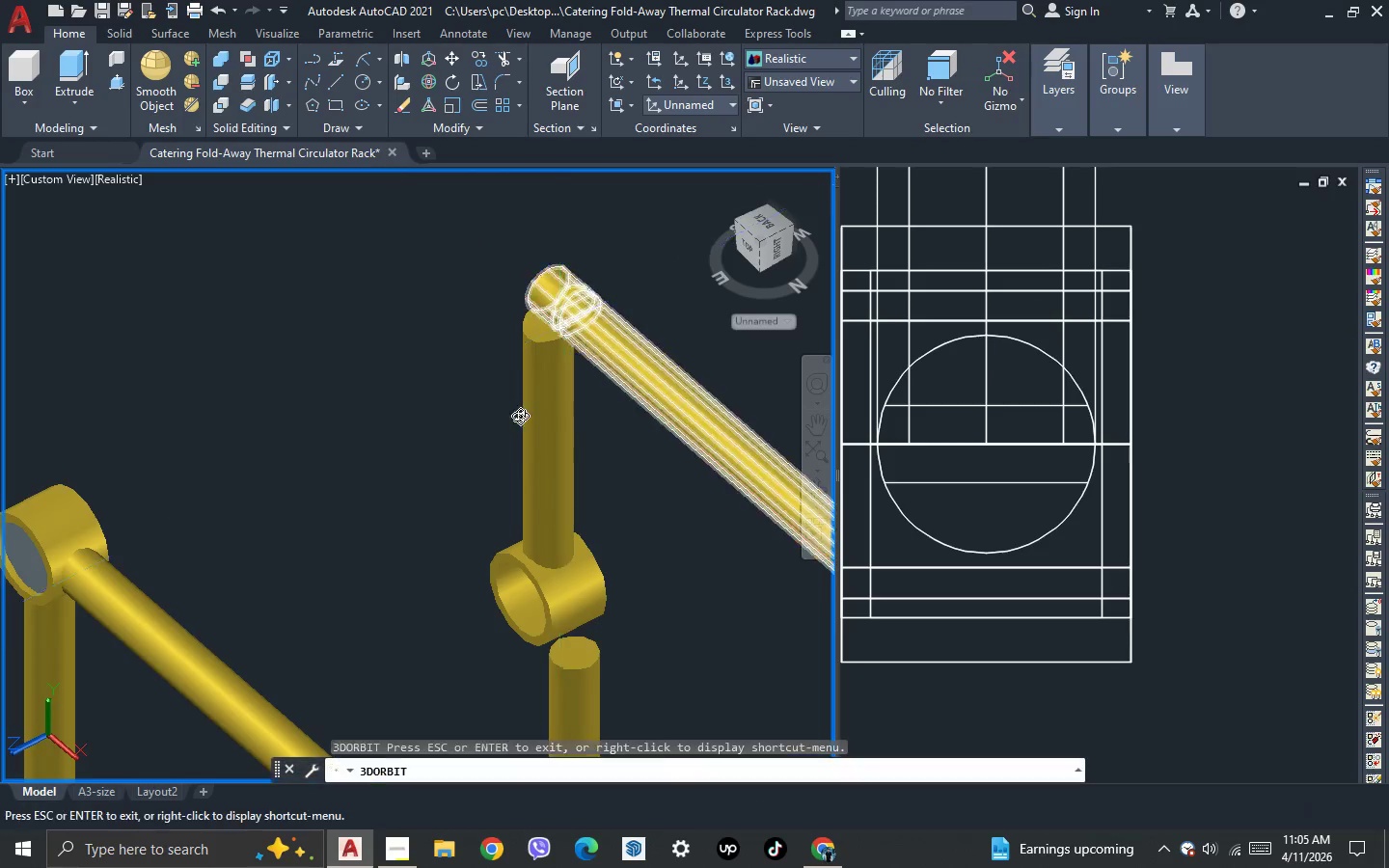 
left_click_drag(start_coordinate=[511, 406], to_coordinate=[544, 445])
 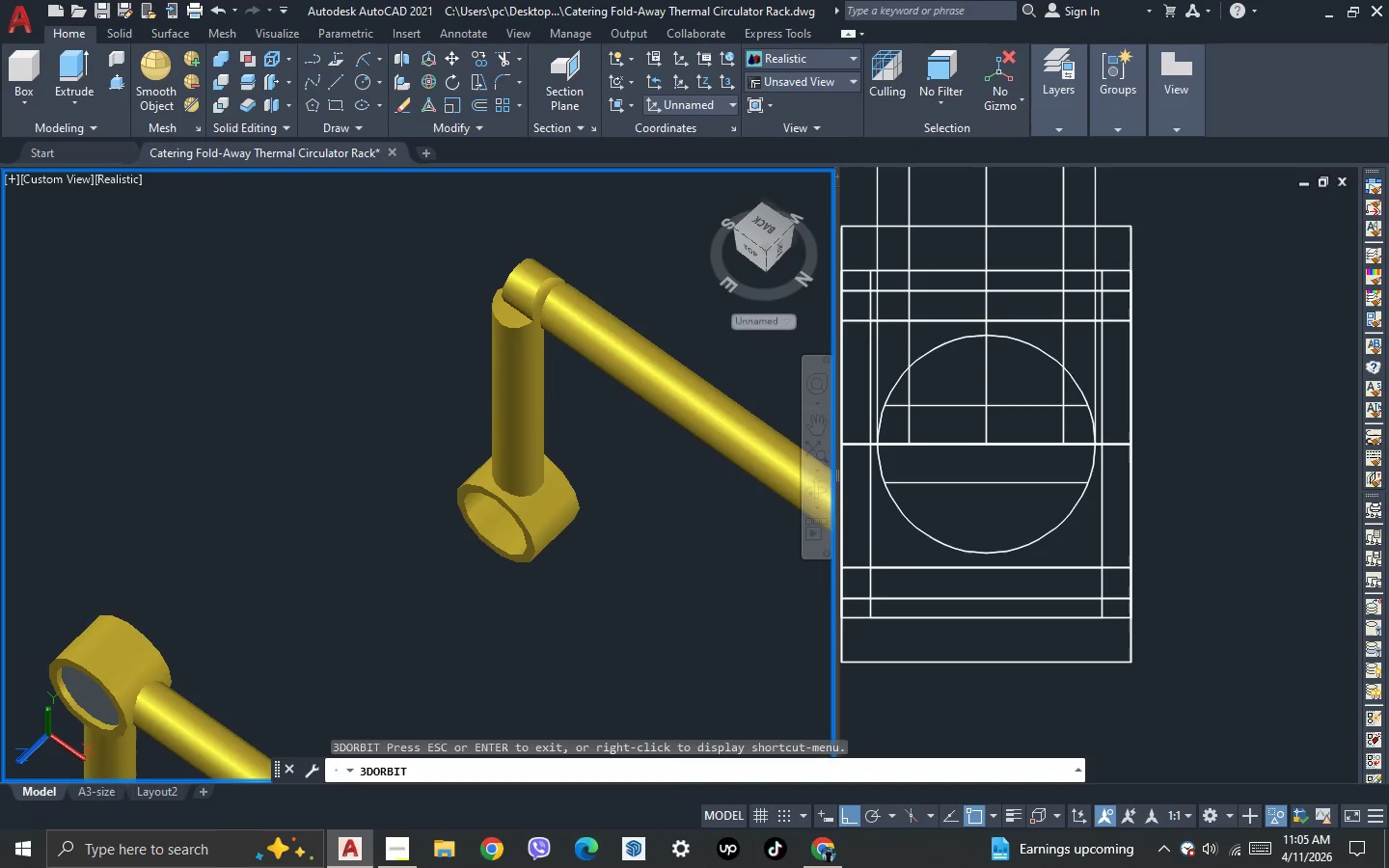 
scroll: coordinate [584, 303], scroll_direction: down, amount: 1.0
 